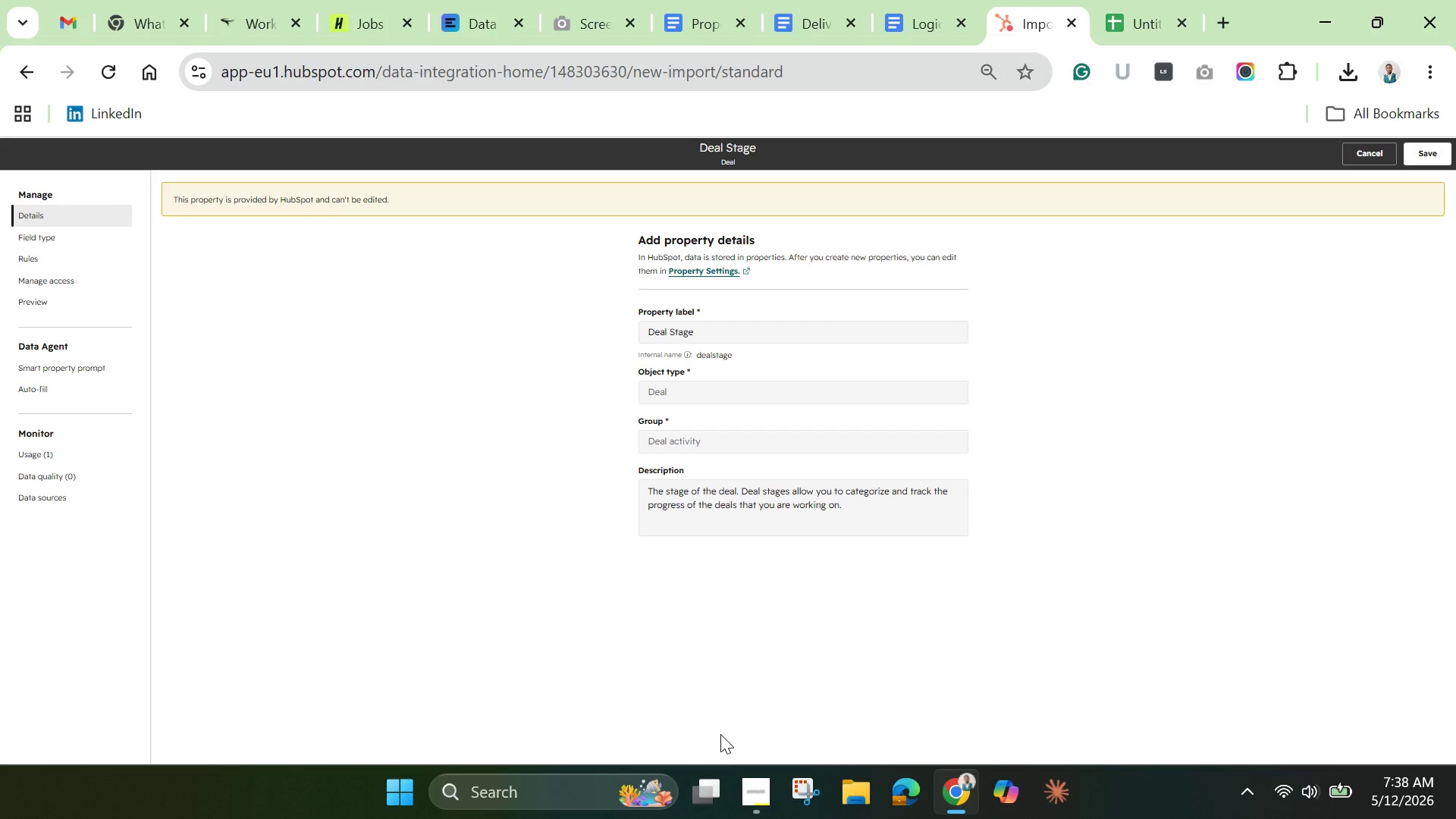 
left_click([42, 241])
 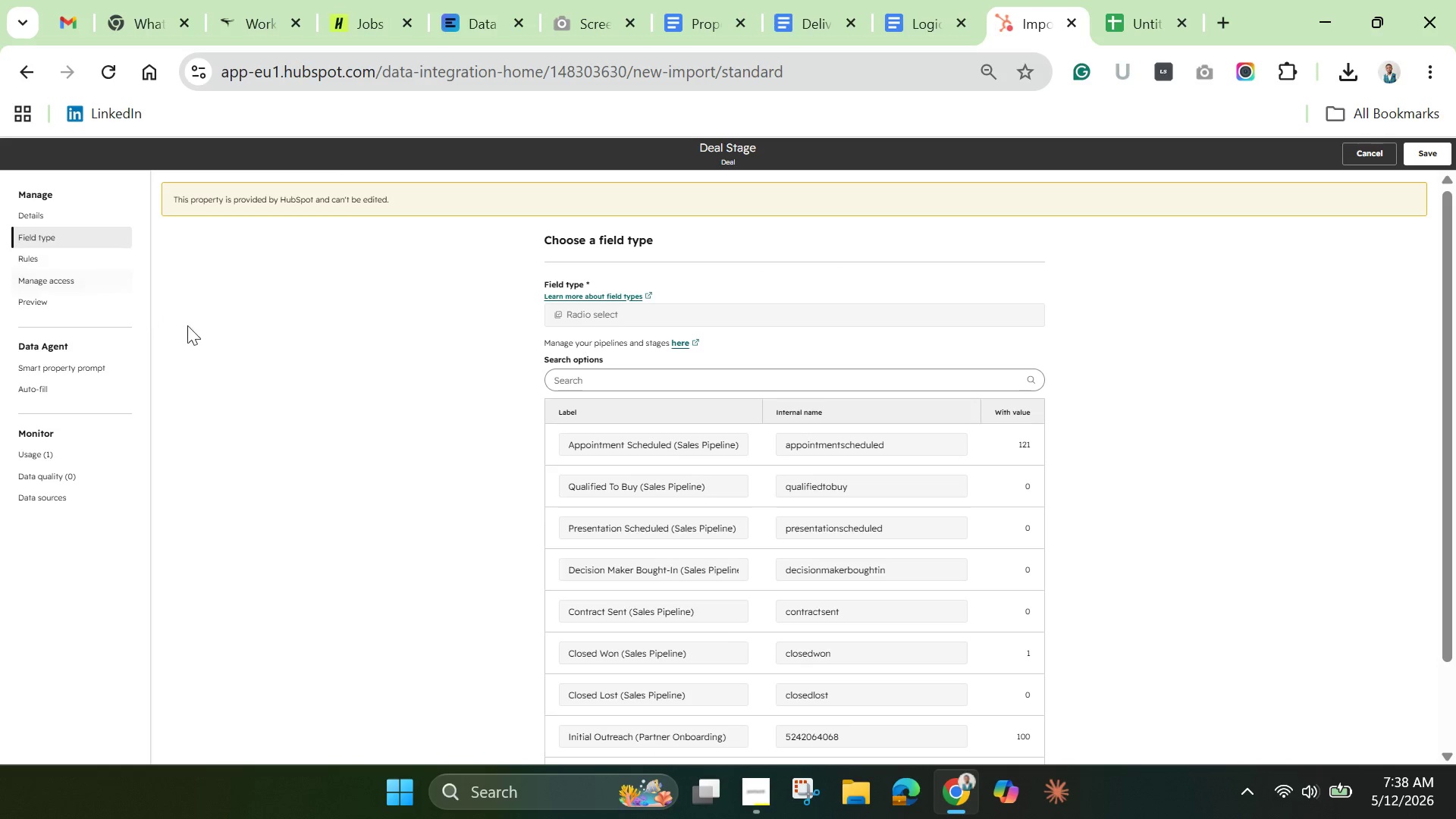 
scroll: coordinate [913, 638], scroll_direction: down, amount: 8.0
 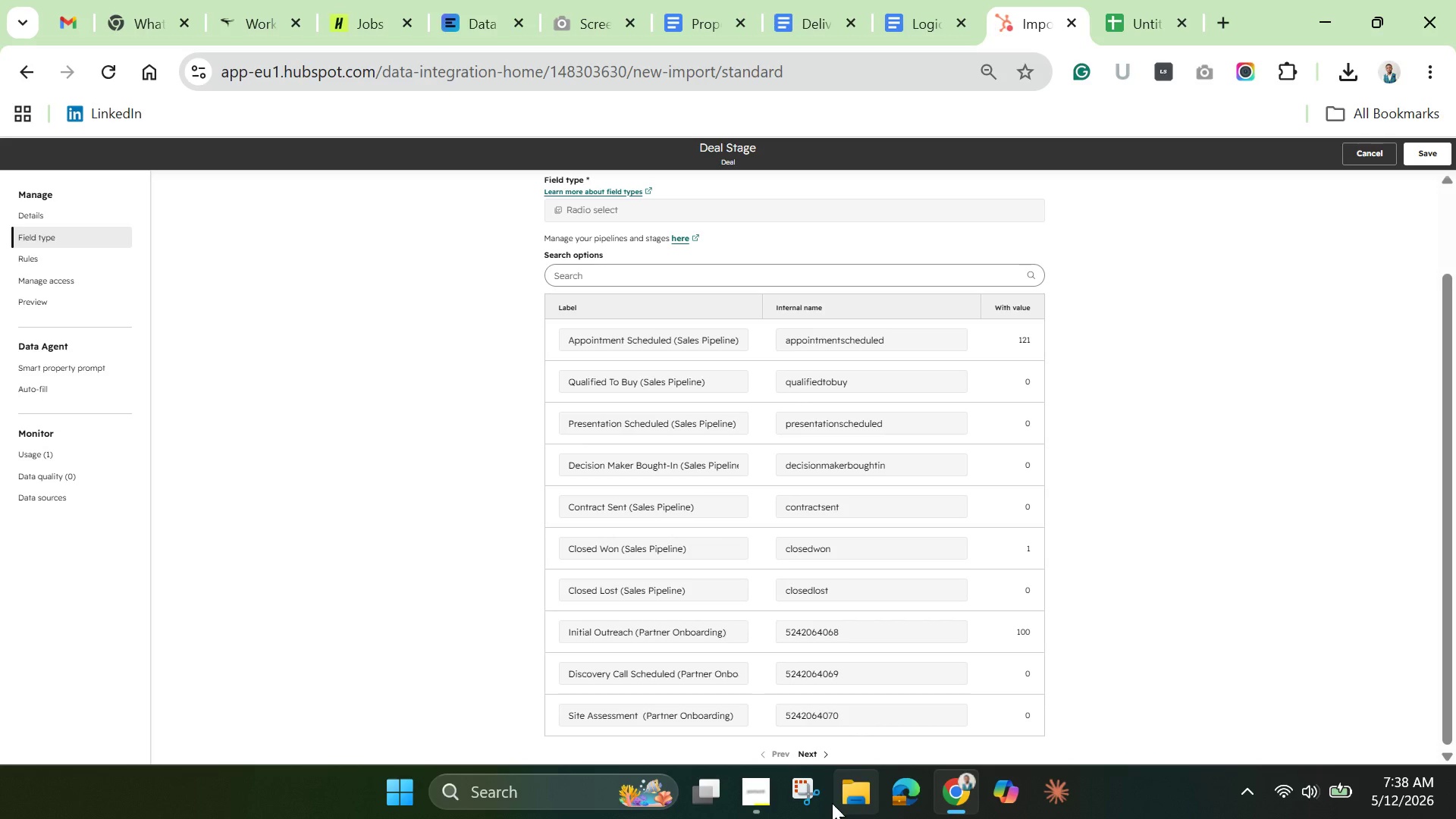 
left_click([810, 750])
 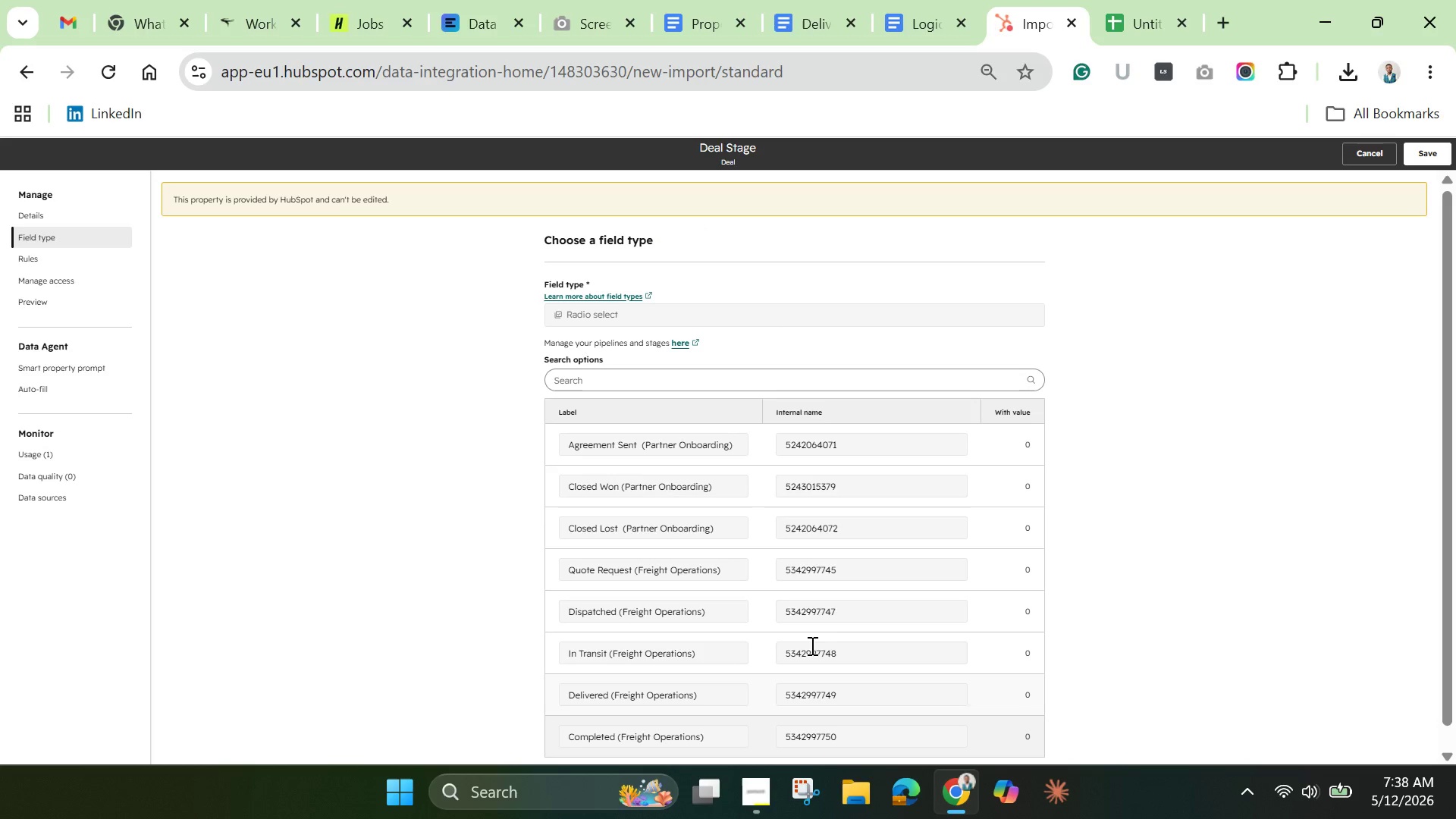 
scroll: coordinate [845, 642], scroll_direction: down, amount: 9.0
 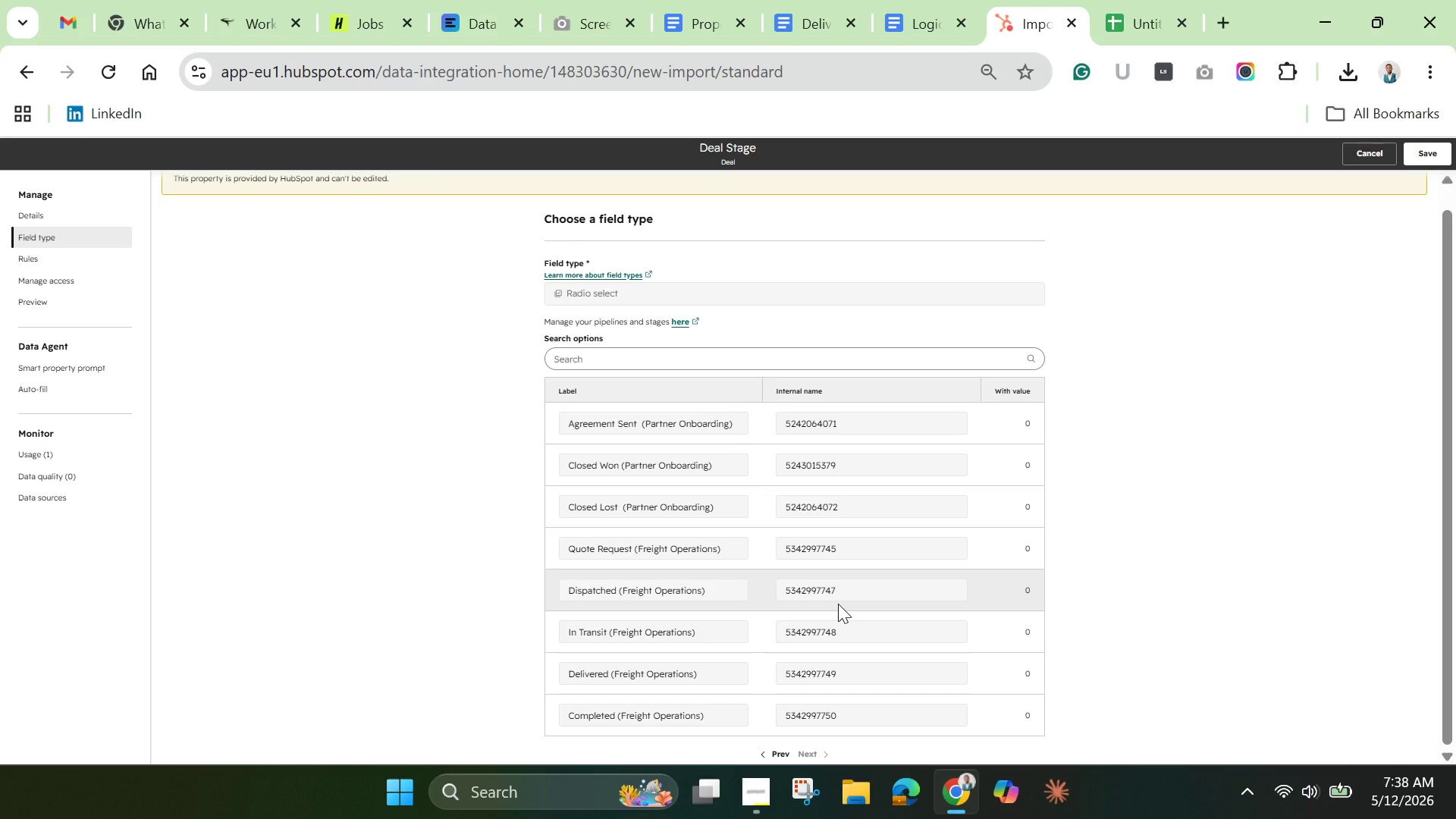 
wait(8.62)
 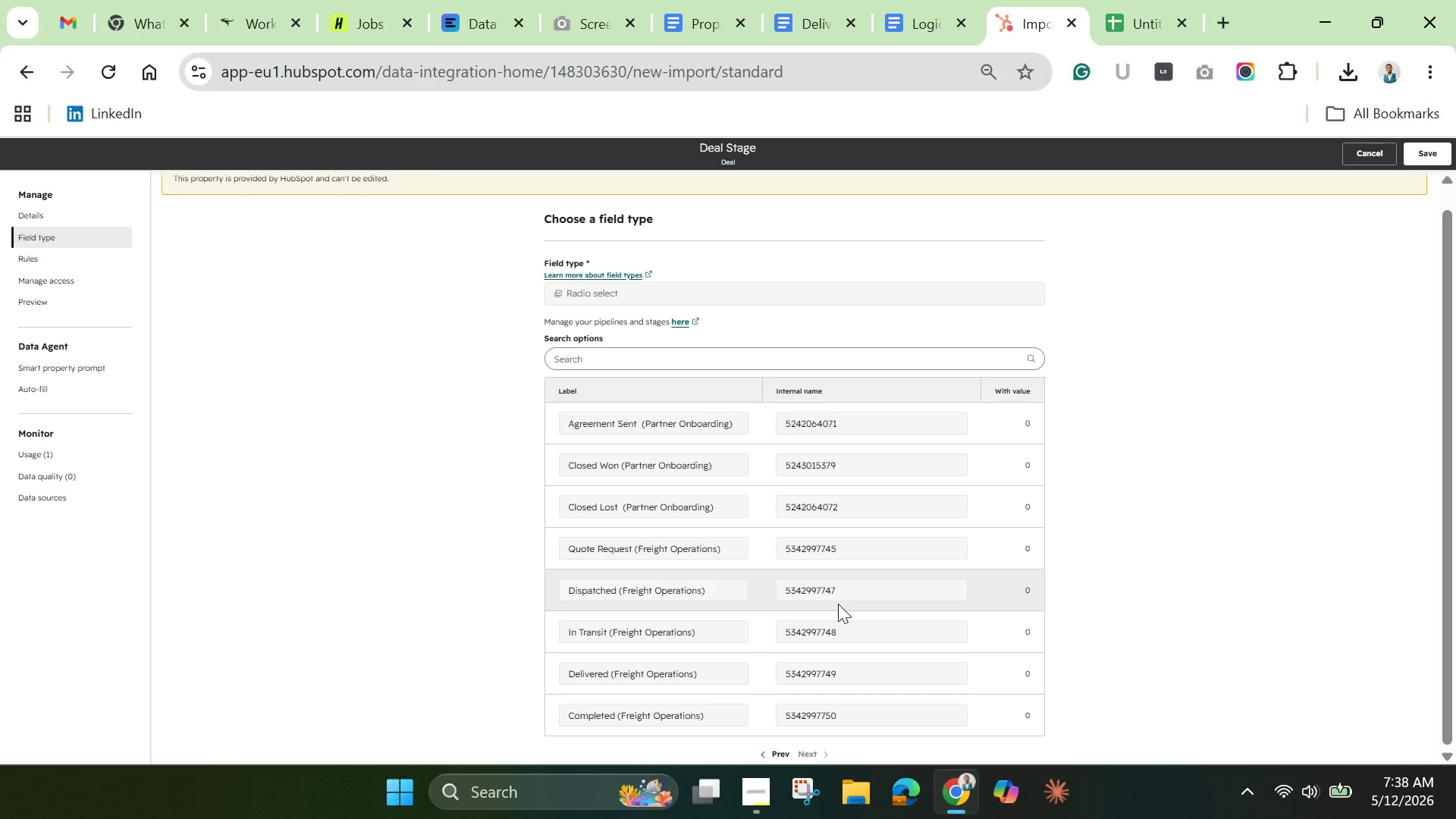 
scroll: coordinate [838, 604], scroll_direction: down, amount: 3.0
 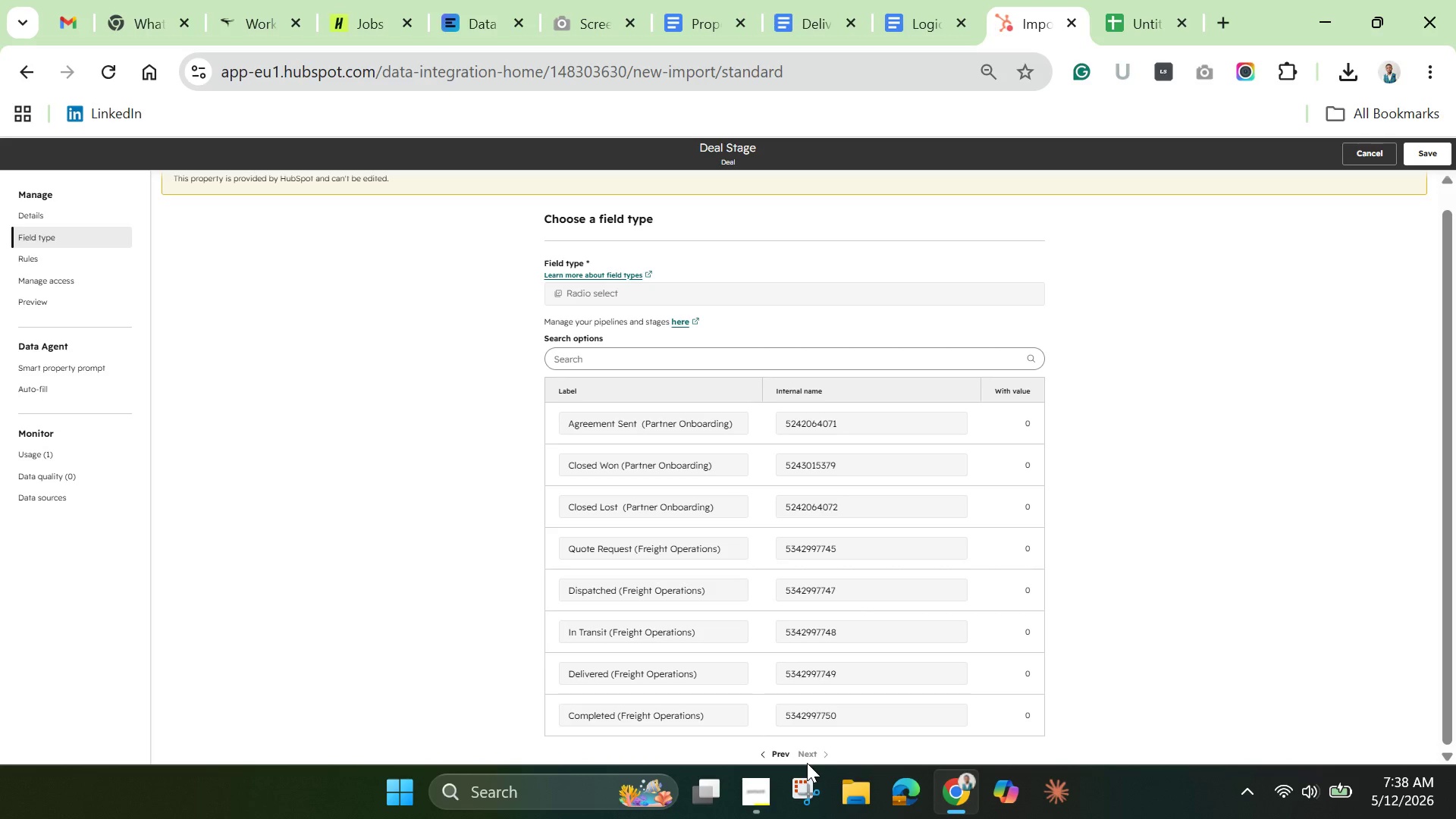 
left_click([775, 754])
 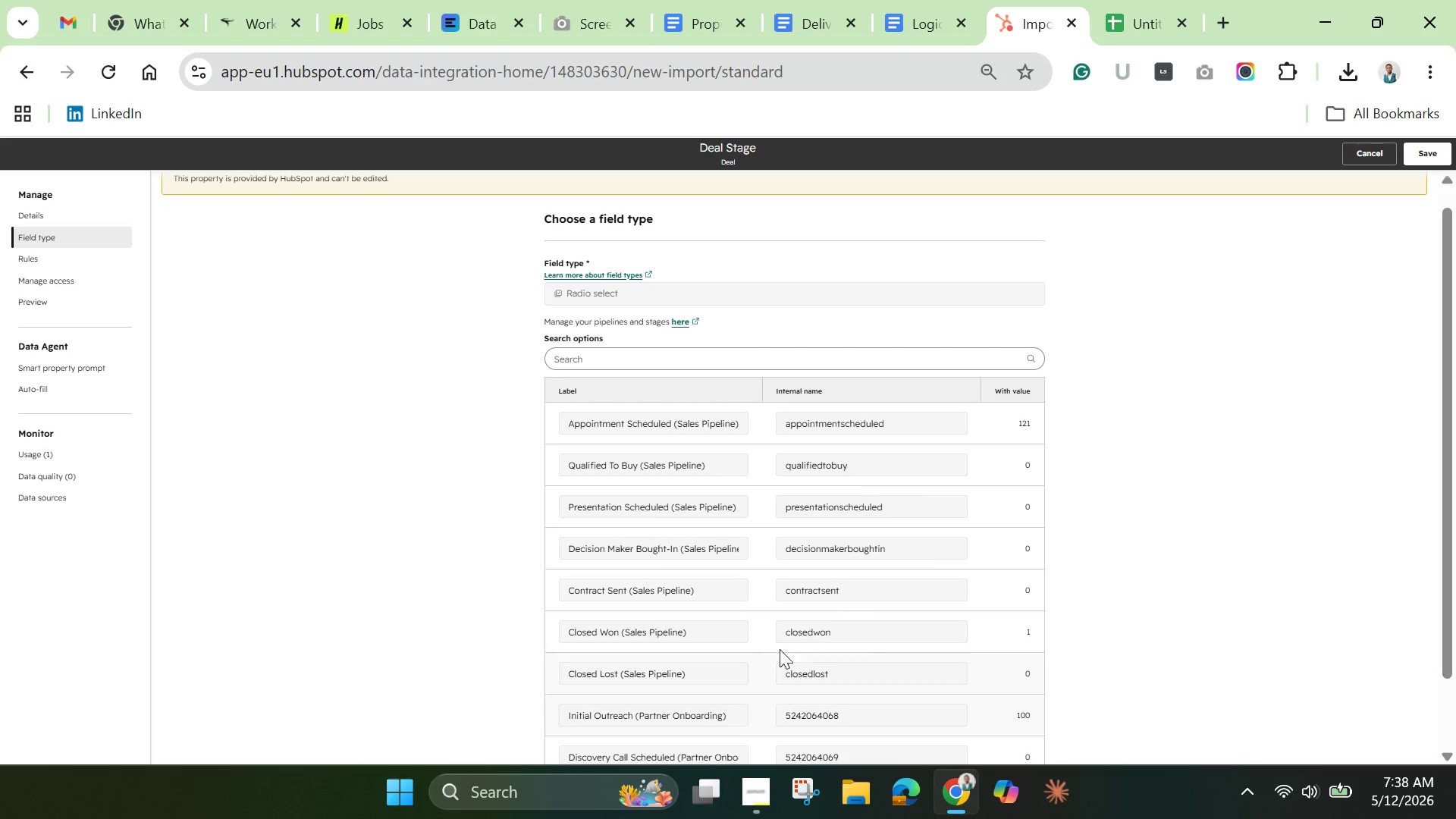 
scroll: coordinate [788, 637], scroll_direction: down, amount: 2.0
 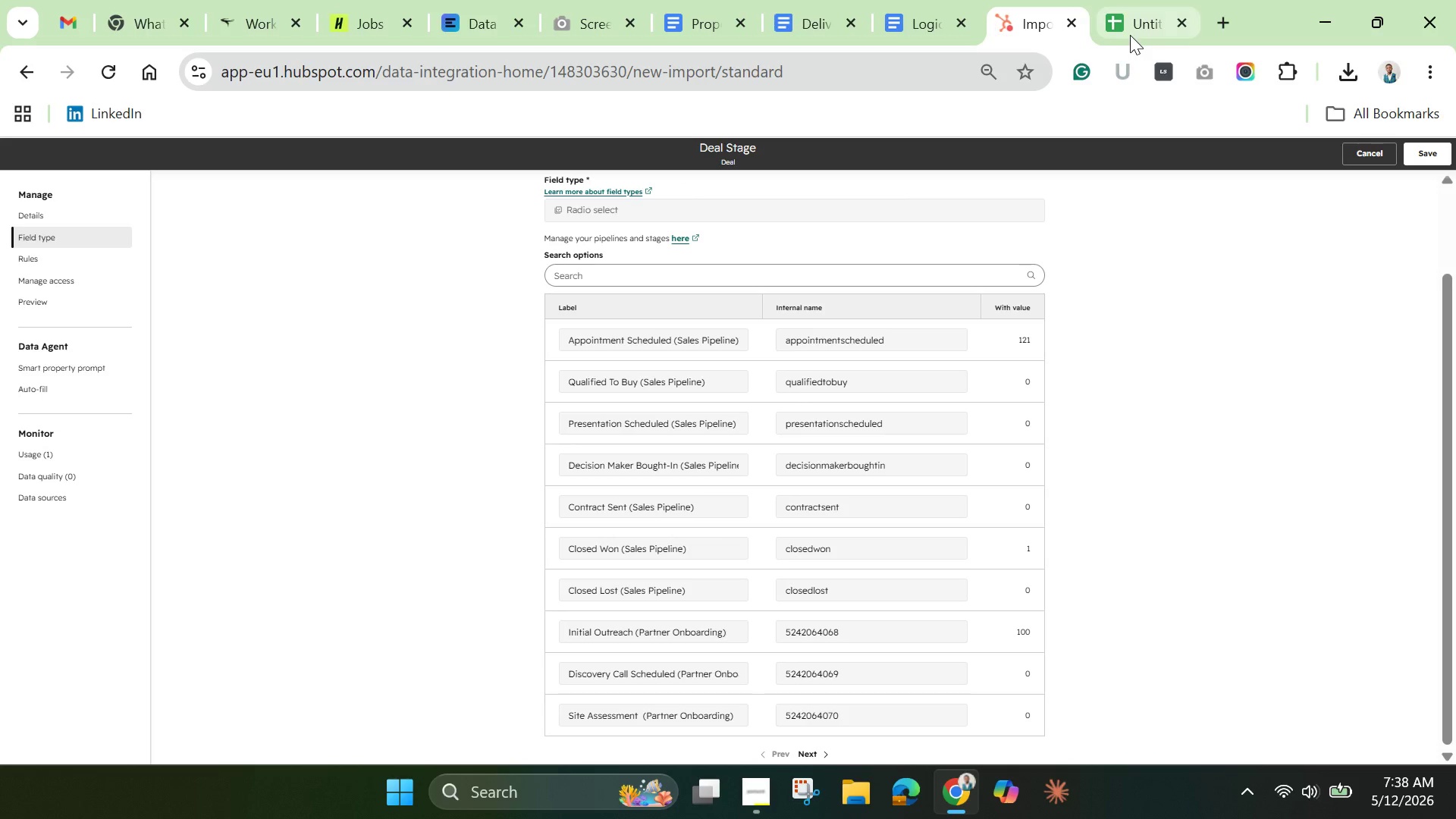 
mouse_move([1021, 27])
 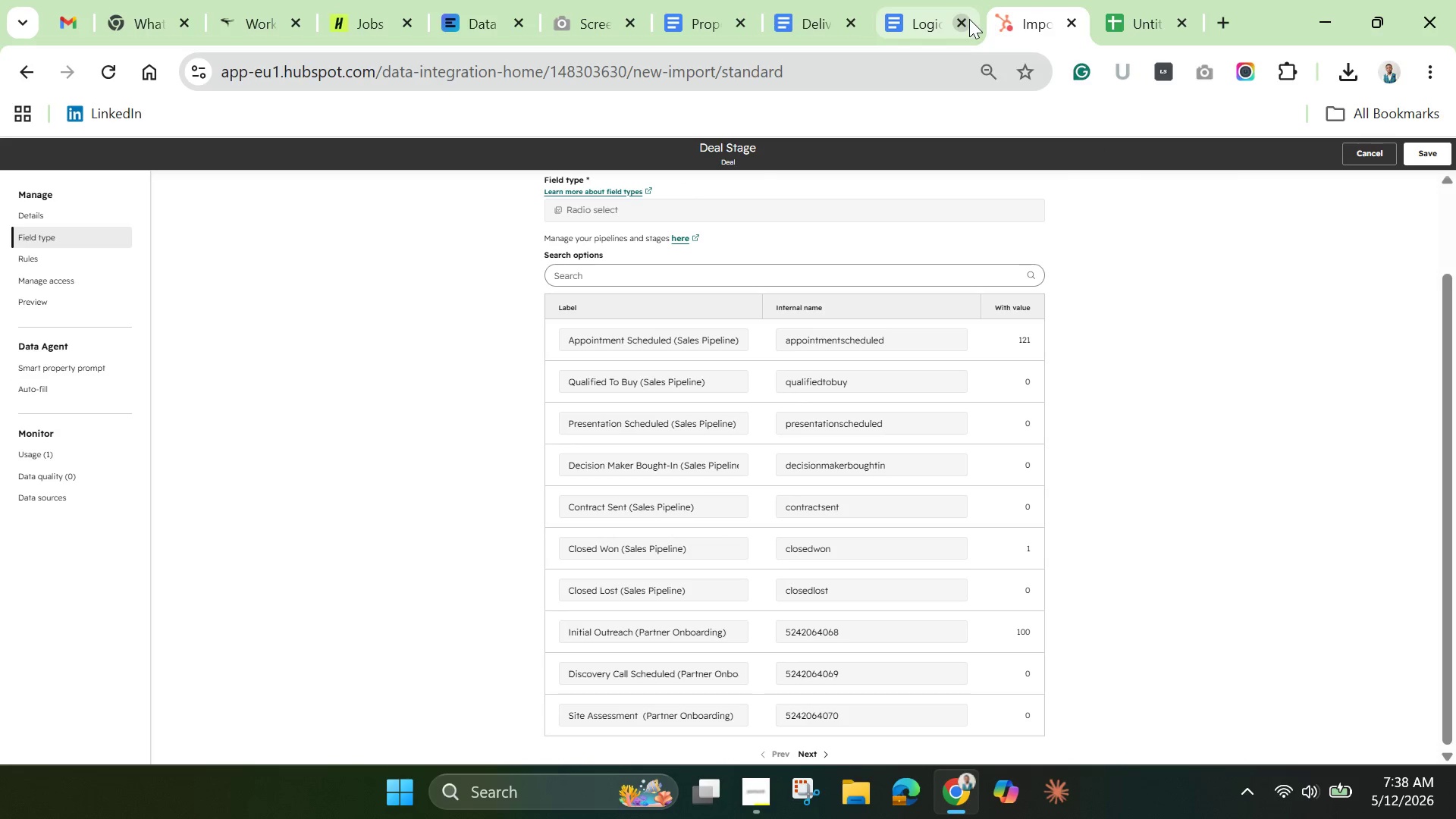 
wait(6.9)
 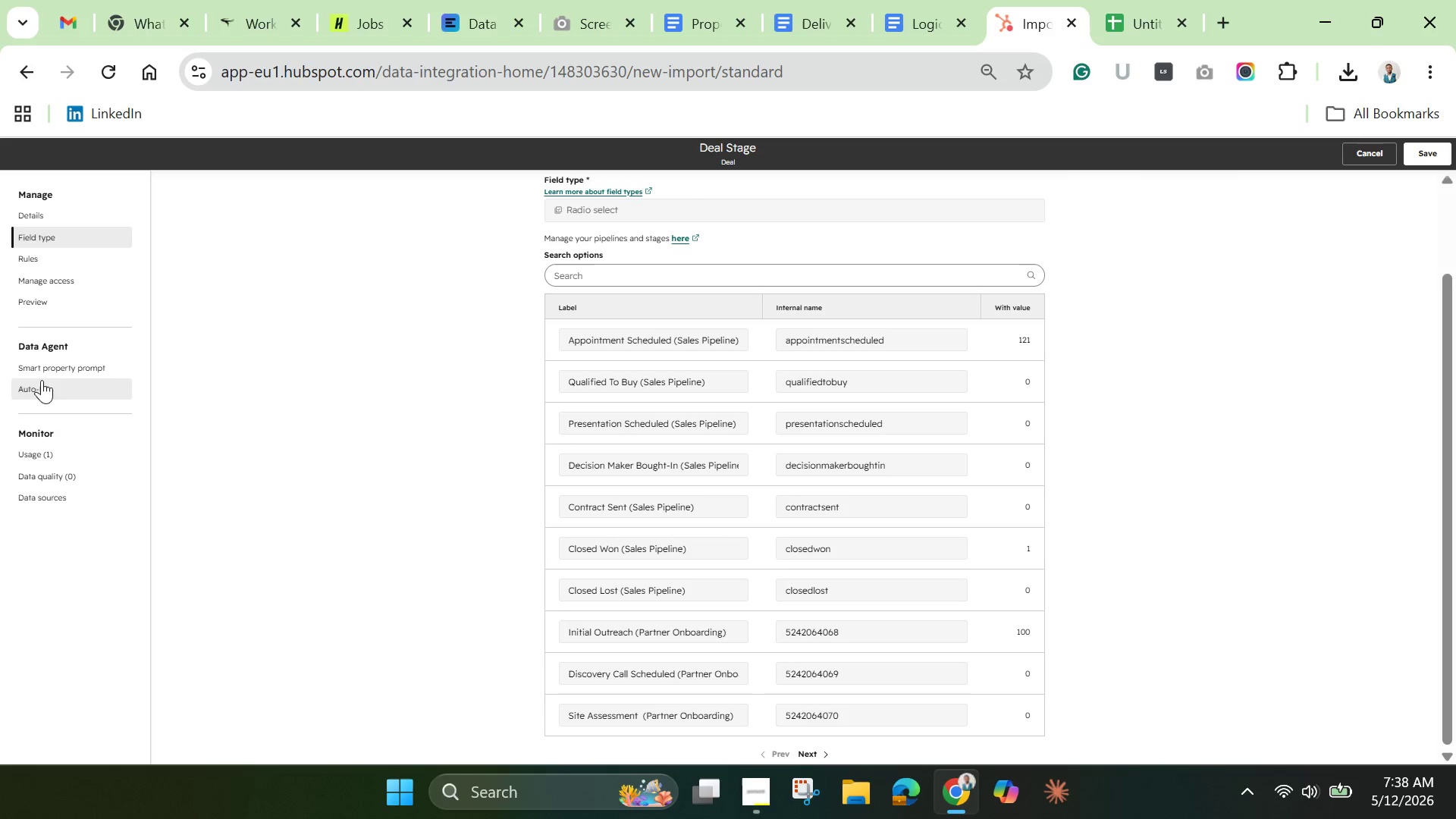 
left_click([1367, 150])
 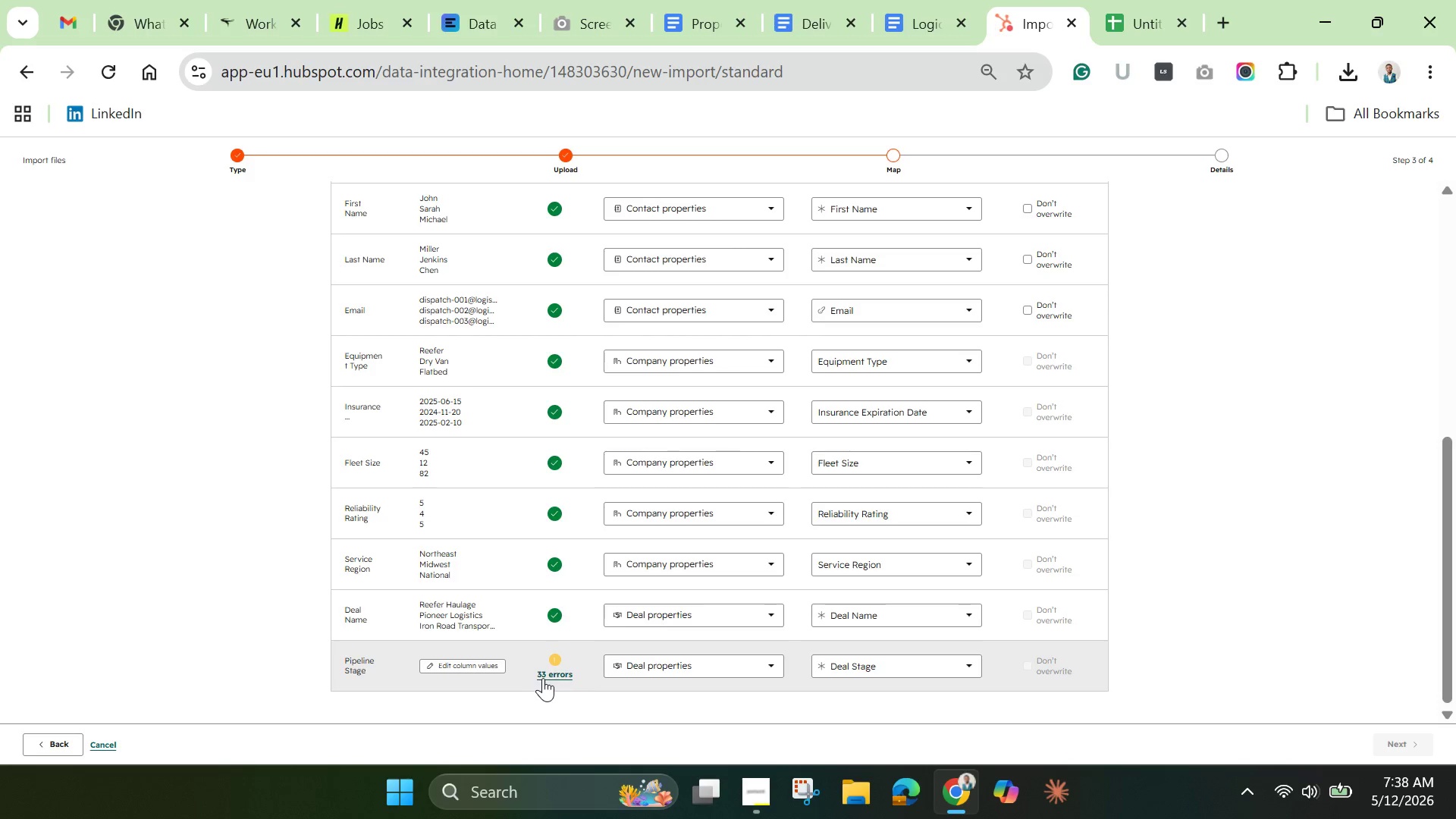 
left_click([551, 674])
 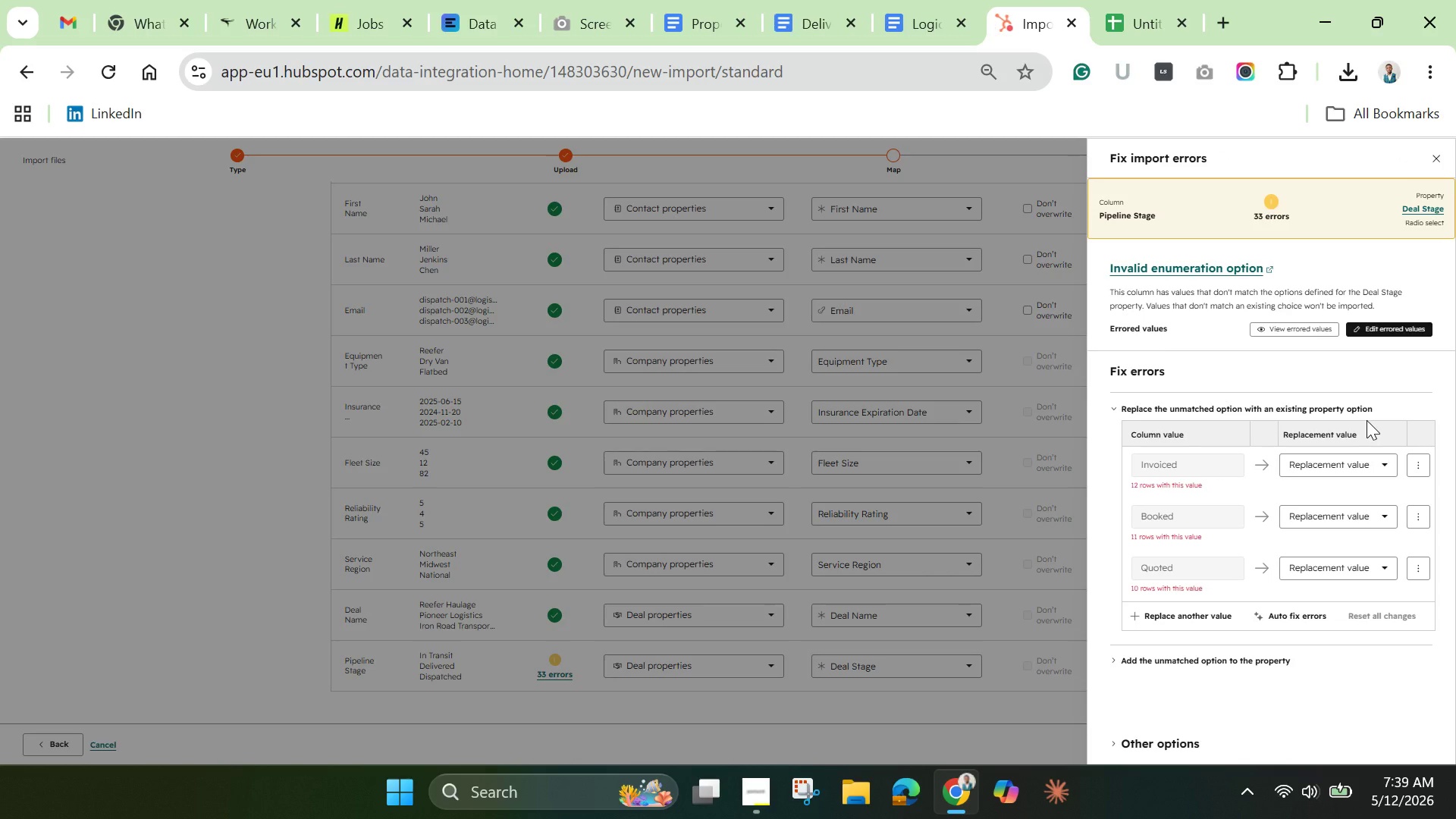 
wait(6.3)
 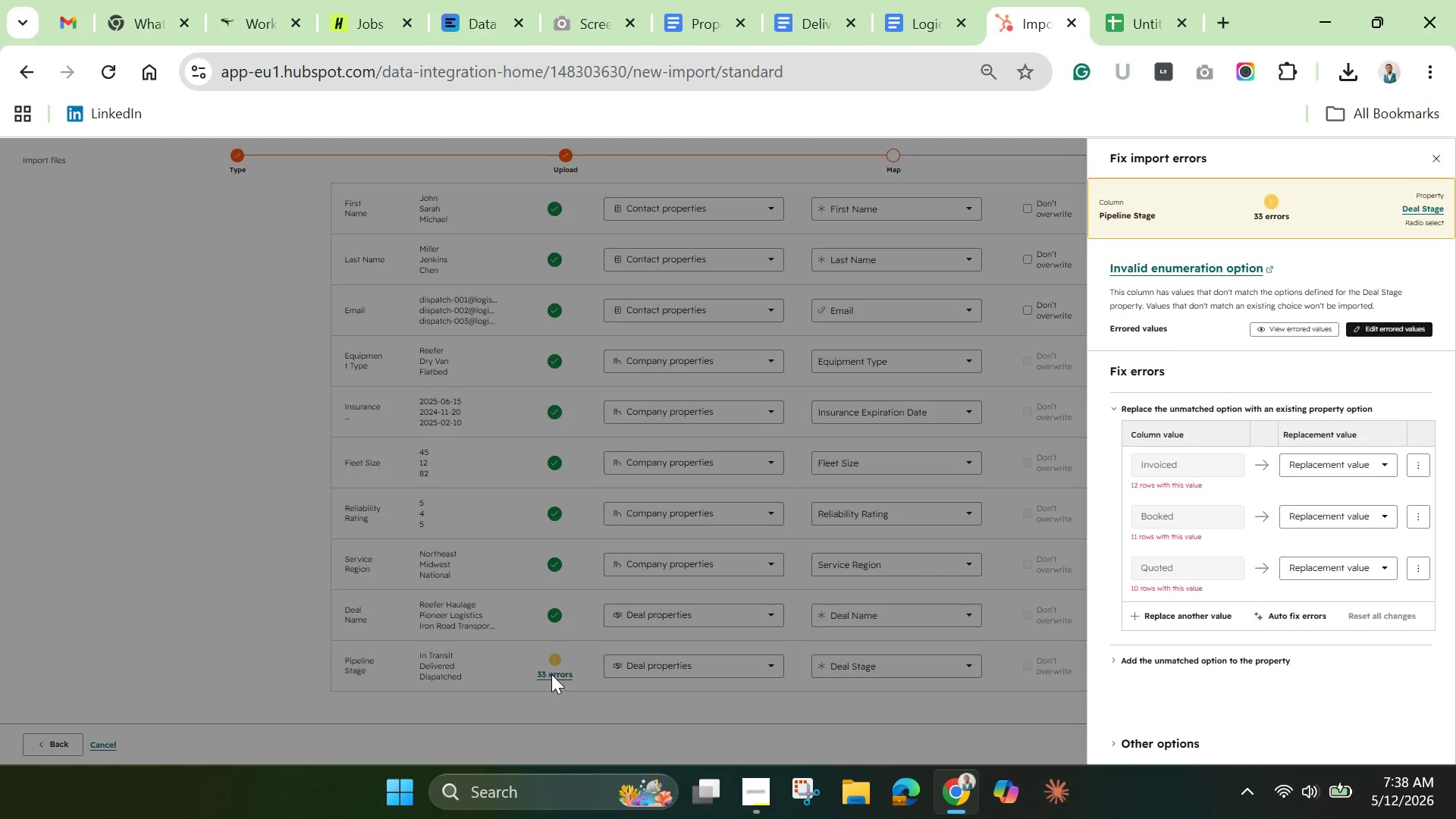 
left_click([1390, 469])
 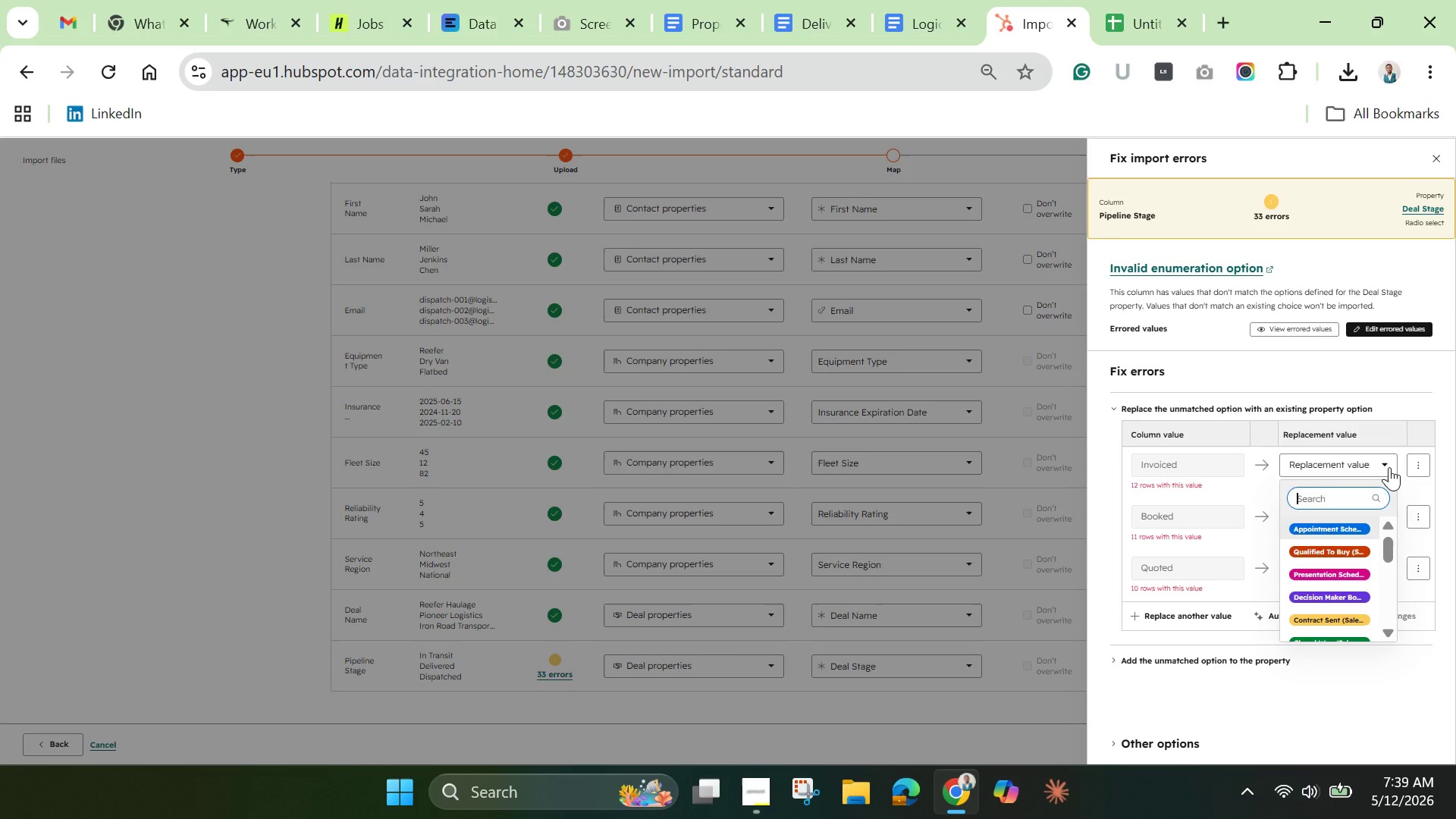 
left_click([1389, 466])
 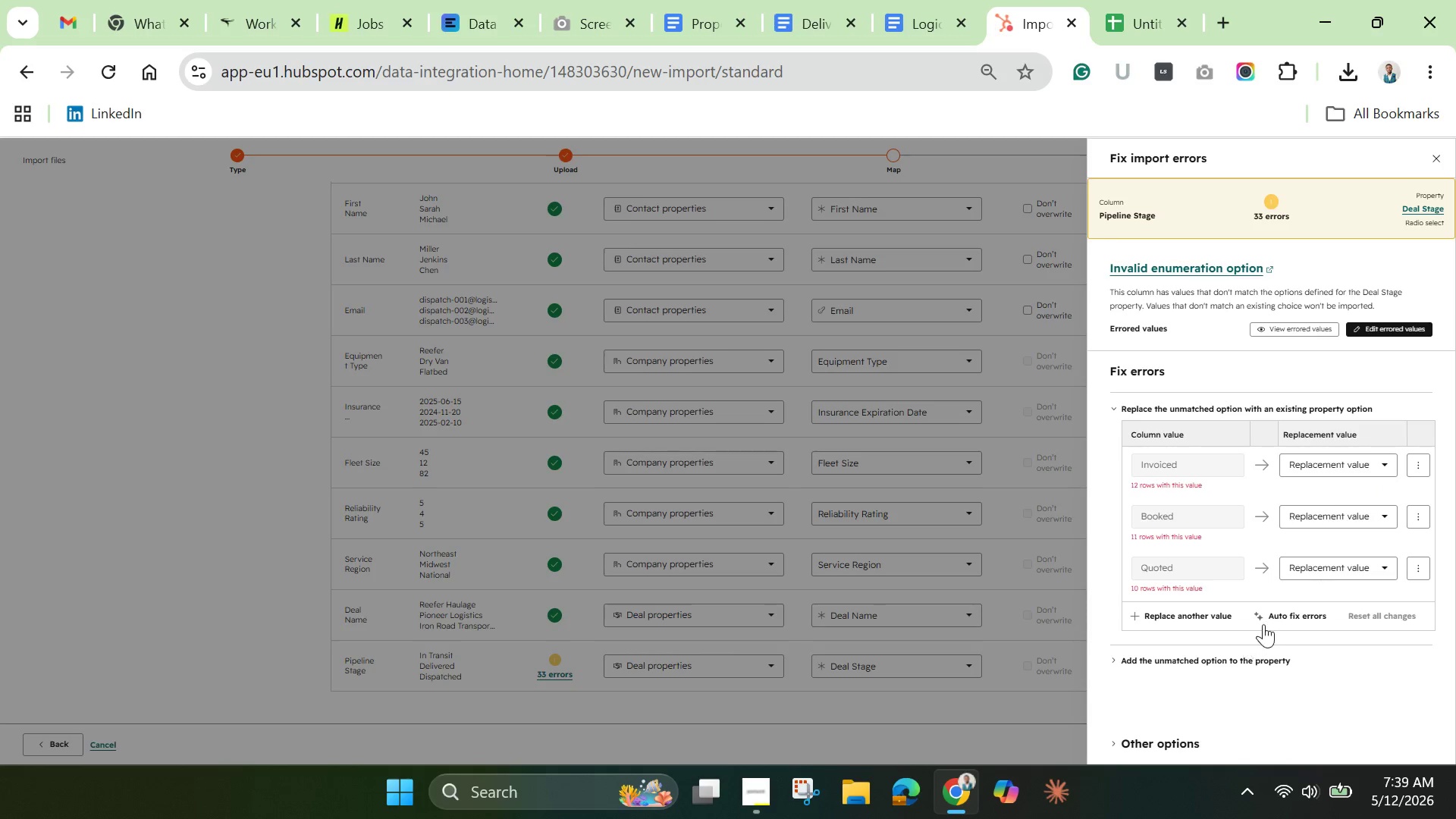 
left_click([1290, 619])
 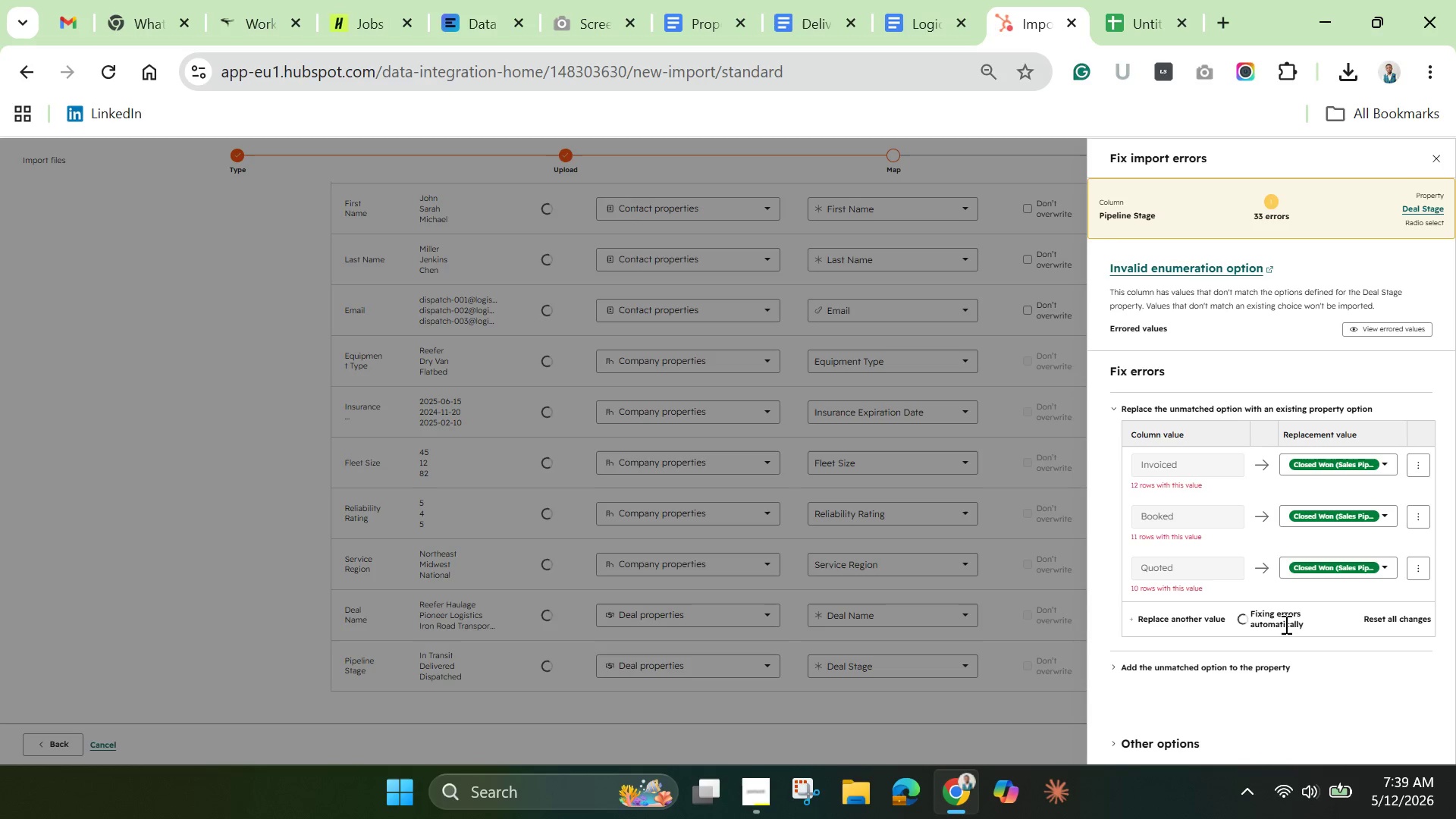 
wait(15.08)
 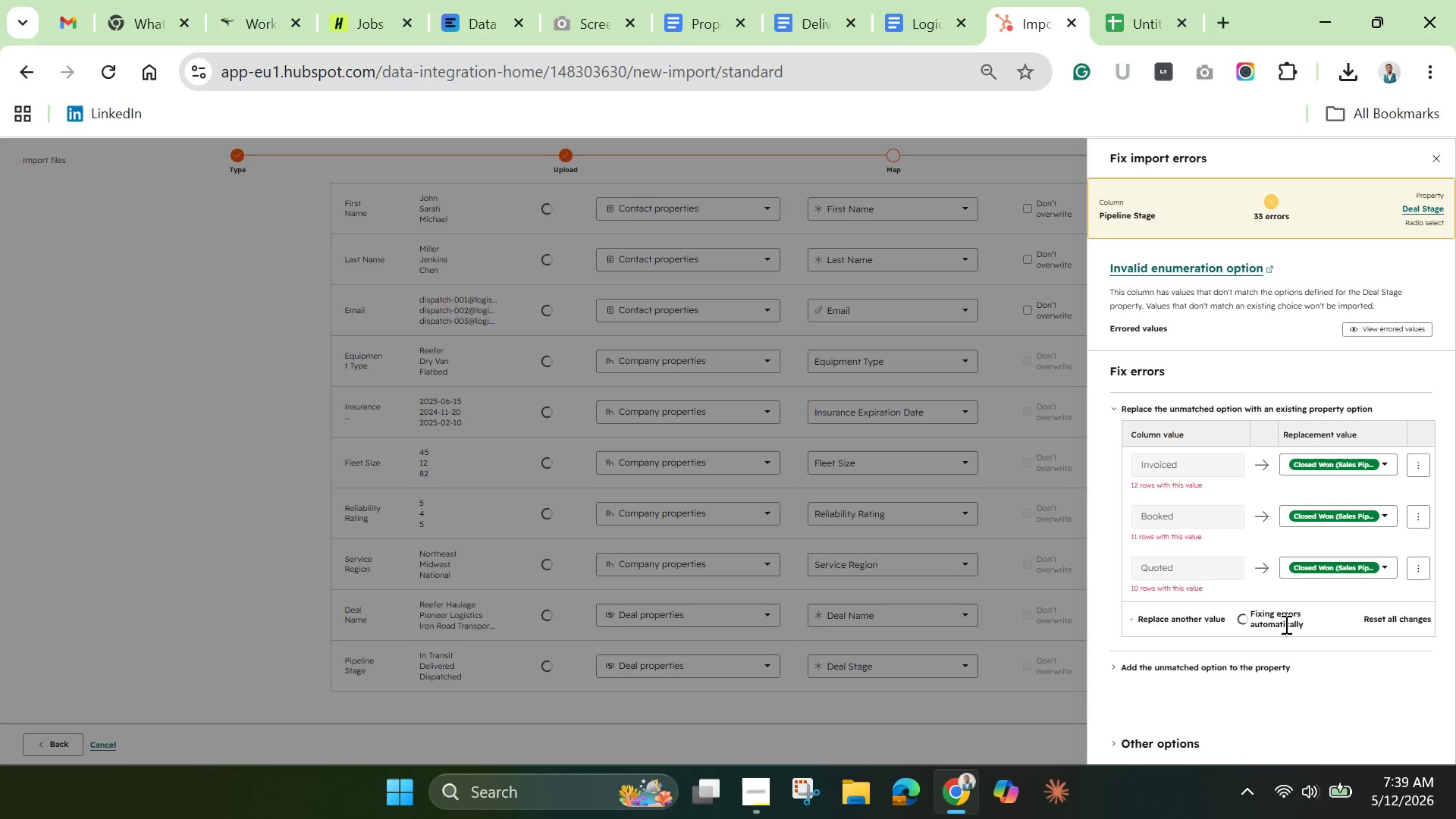 
left_click([1270, 698])
 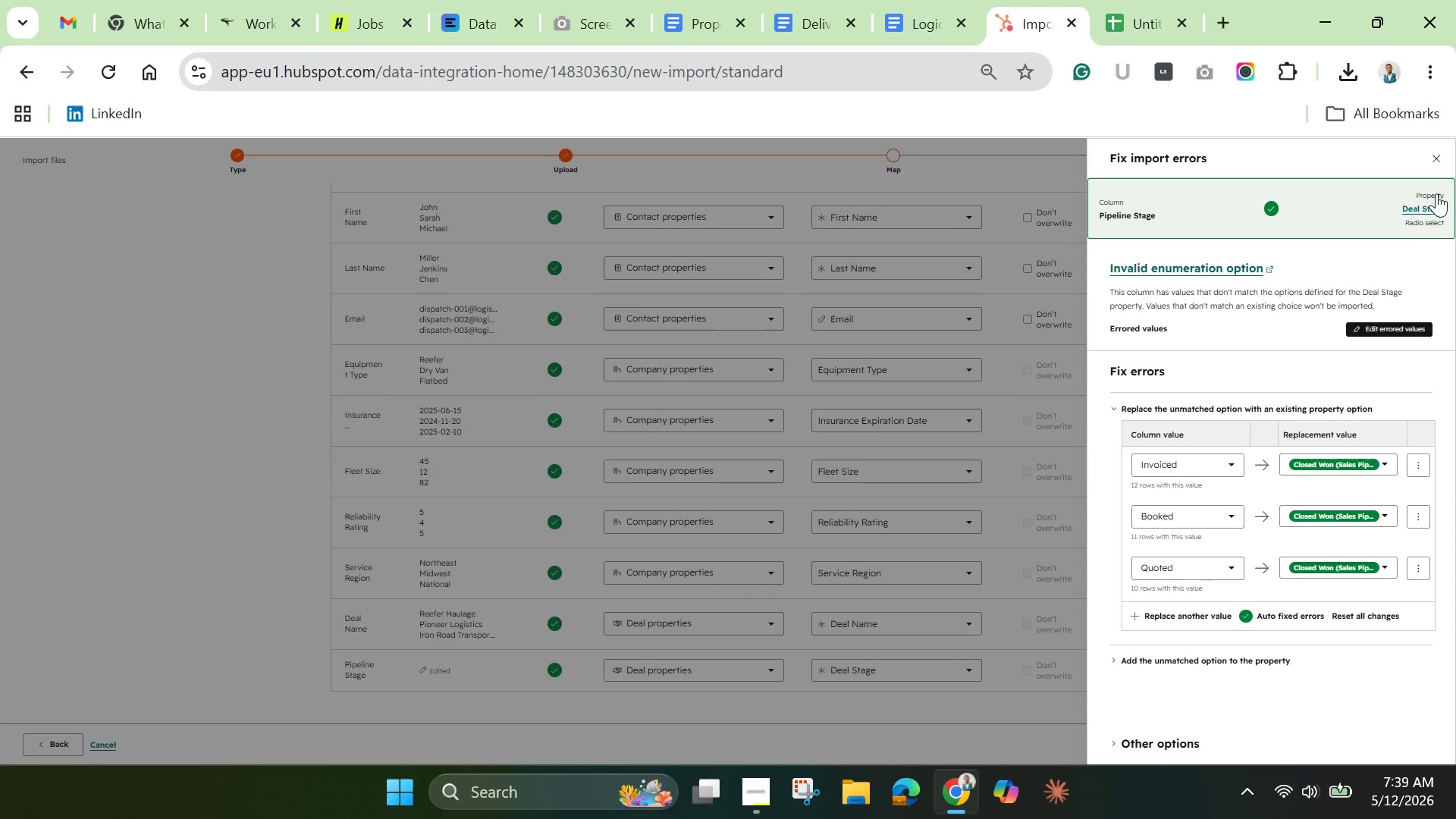 
left_click([1443, 157])
 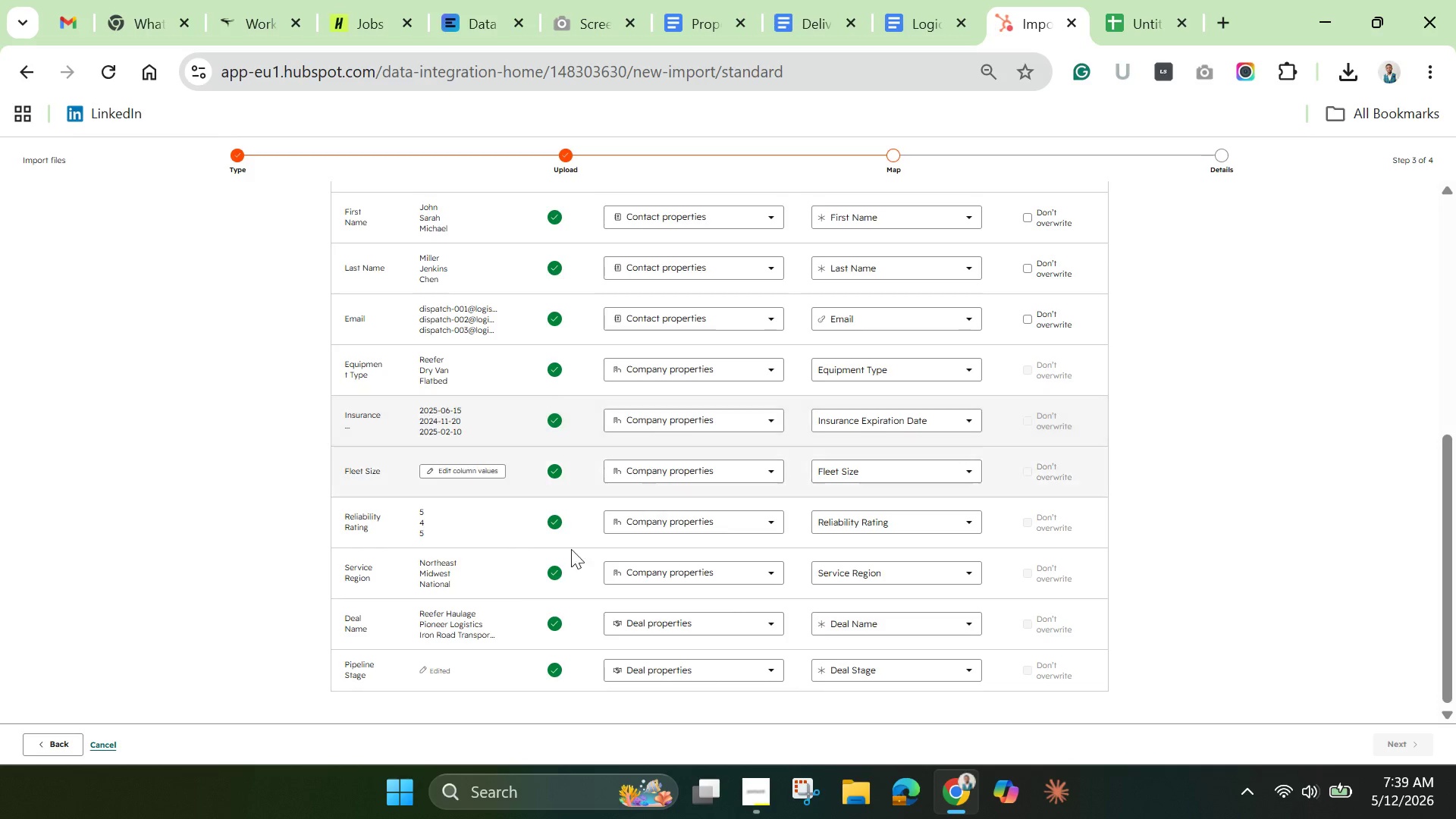 
left_click([444, 672])
 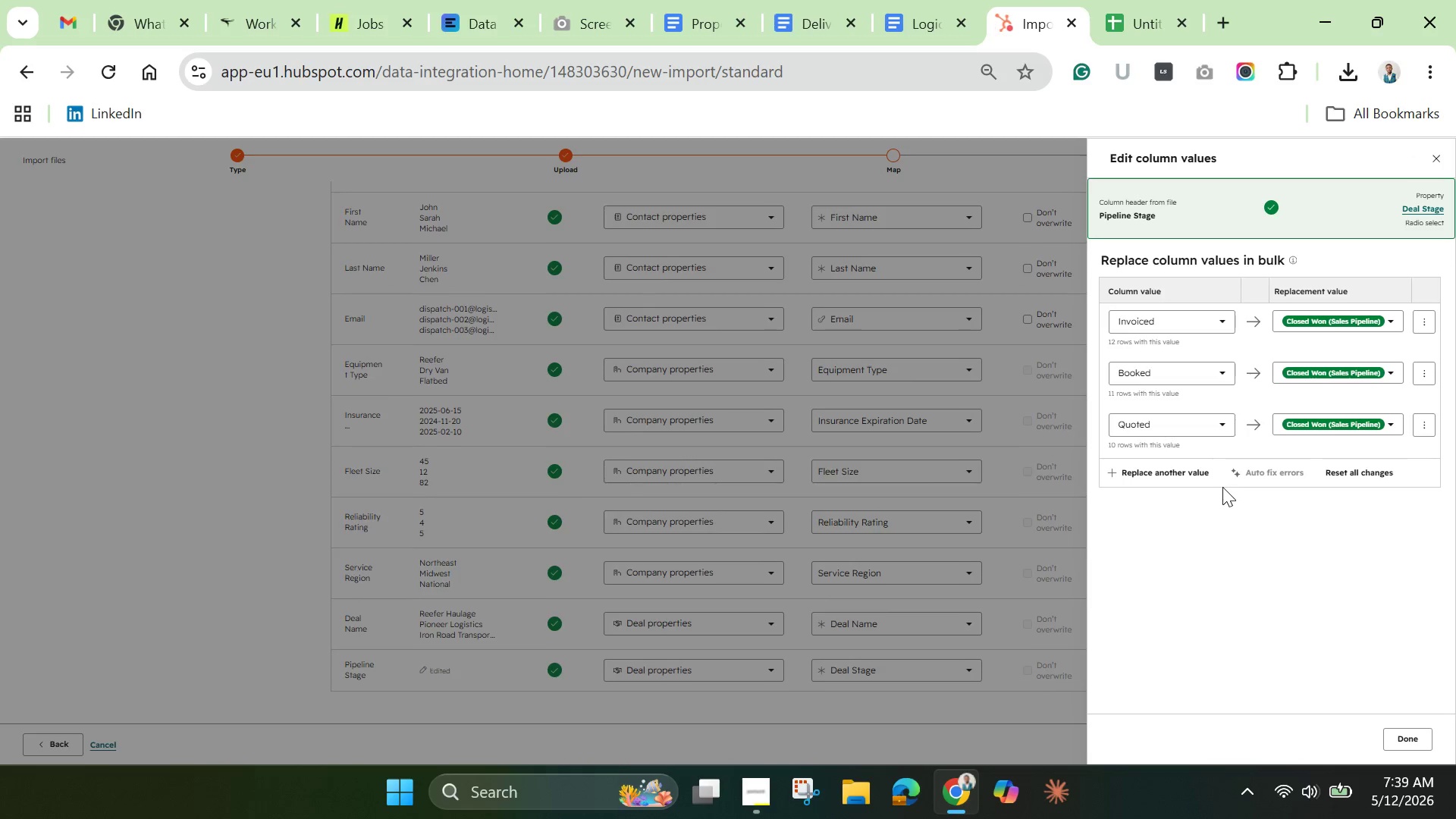 
wait(5.86)
 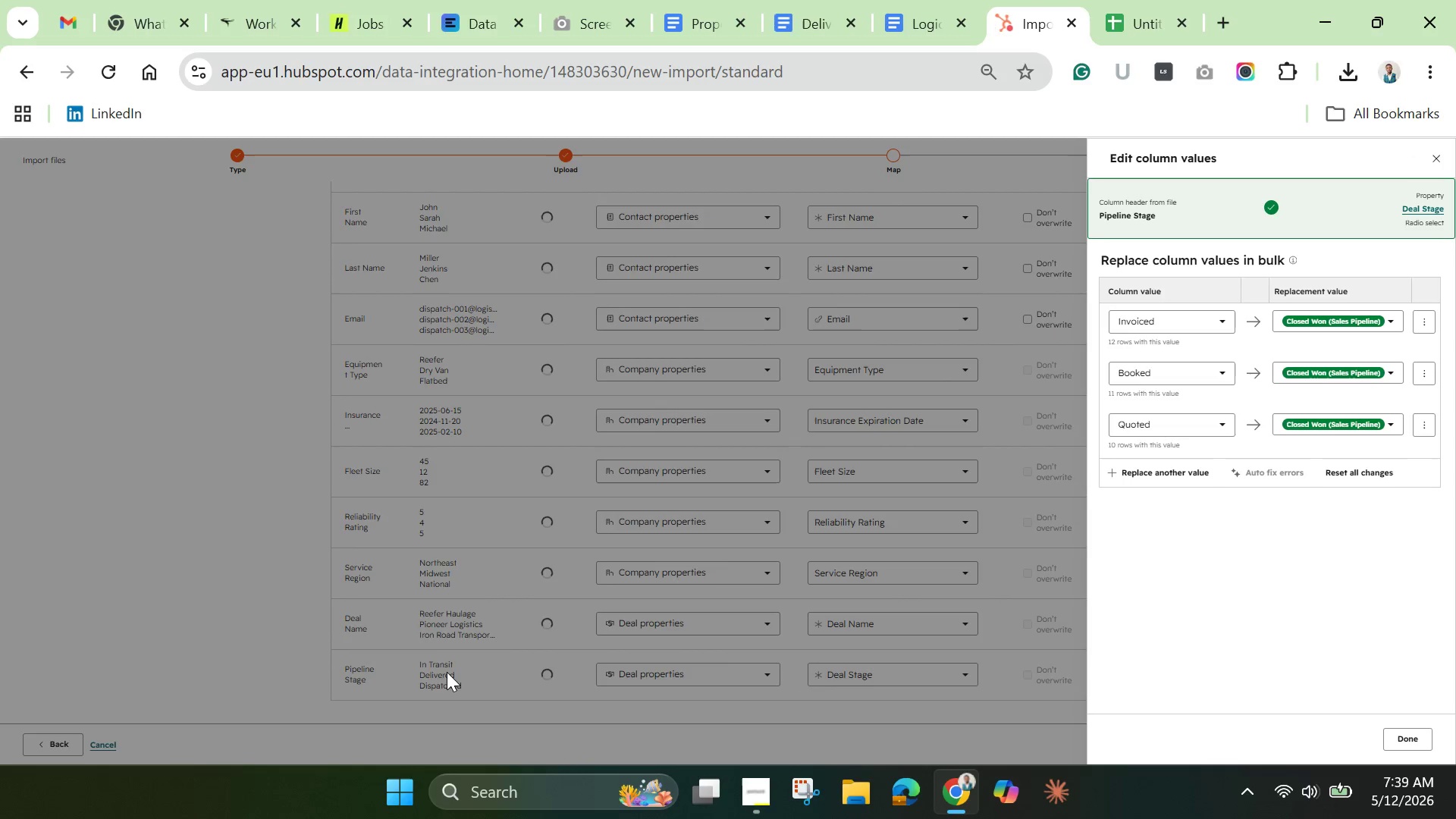 
left_click([1341, 476])
 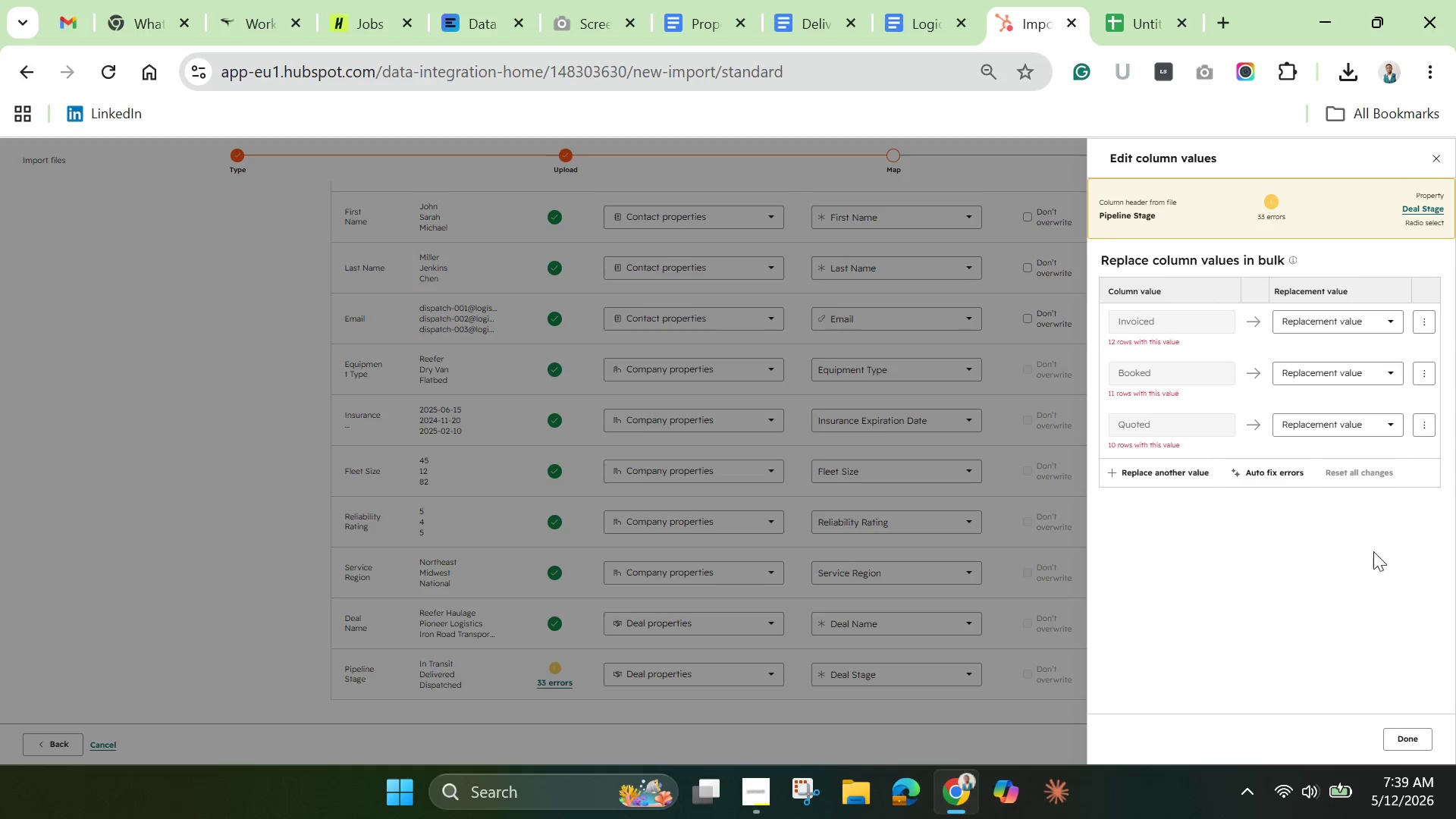 
left_click([1420, 729])
 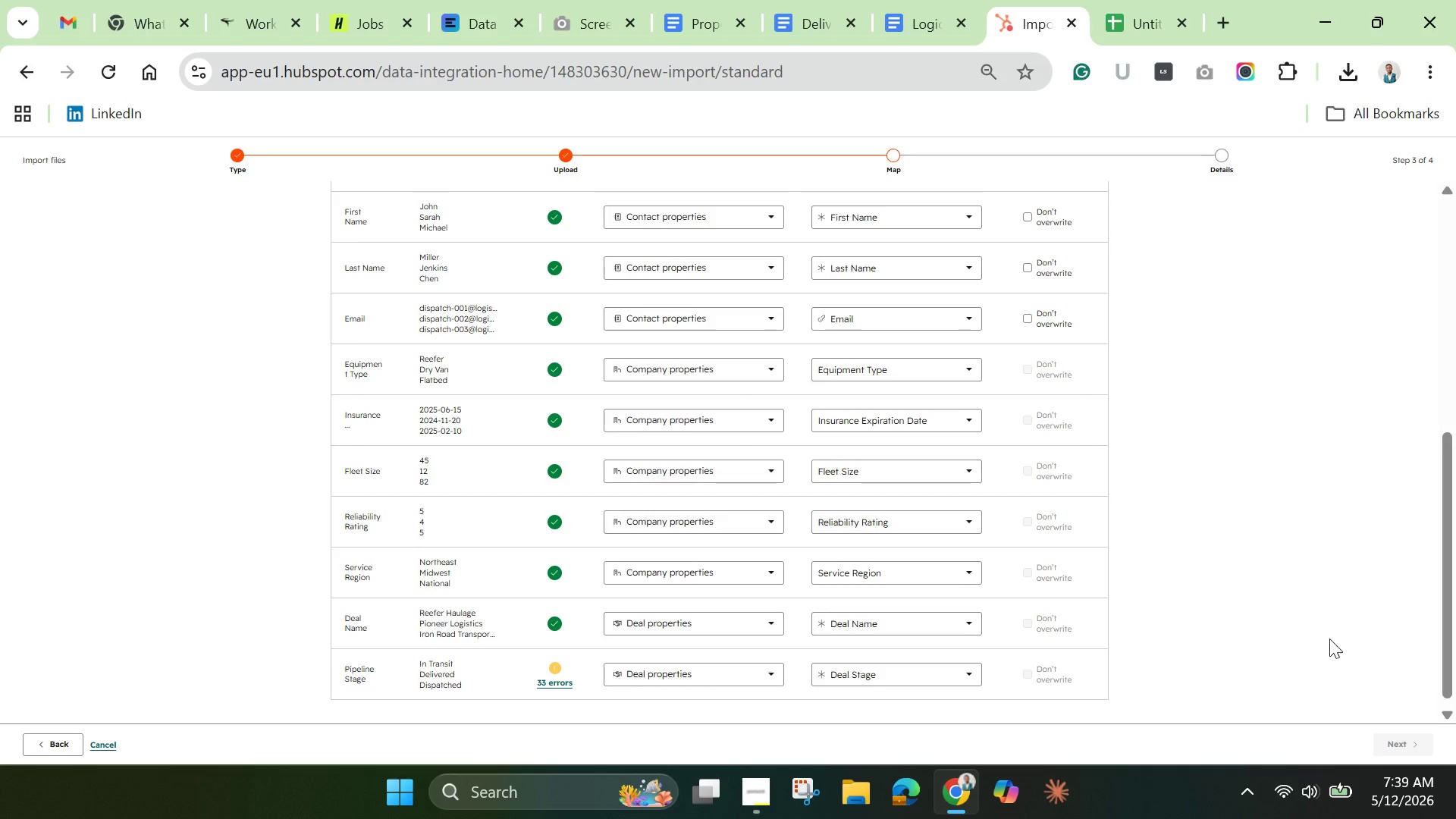 
scroll: coordinate [1308, 625], scroll_direction: up, amount: 2.0
 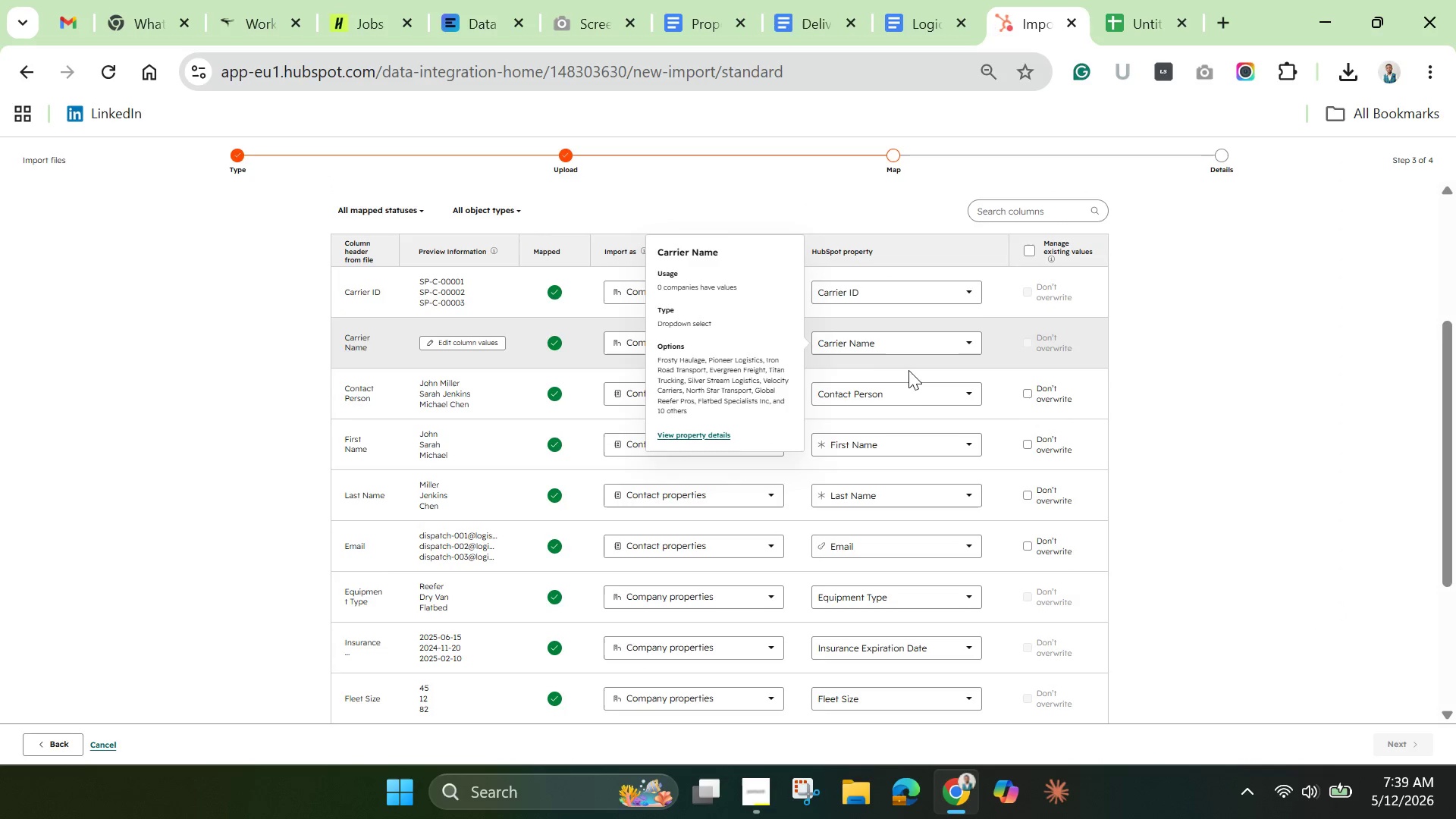 
left_click([897, 445])
 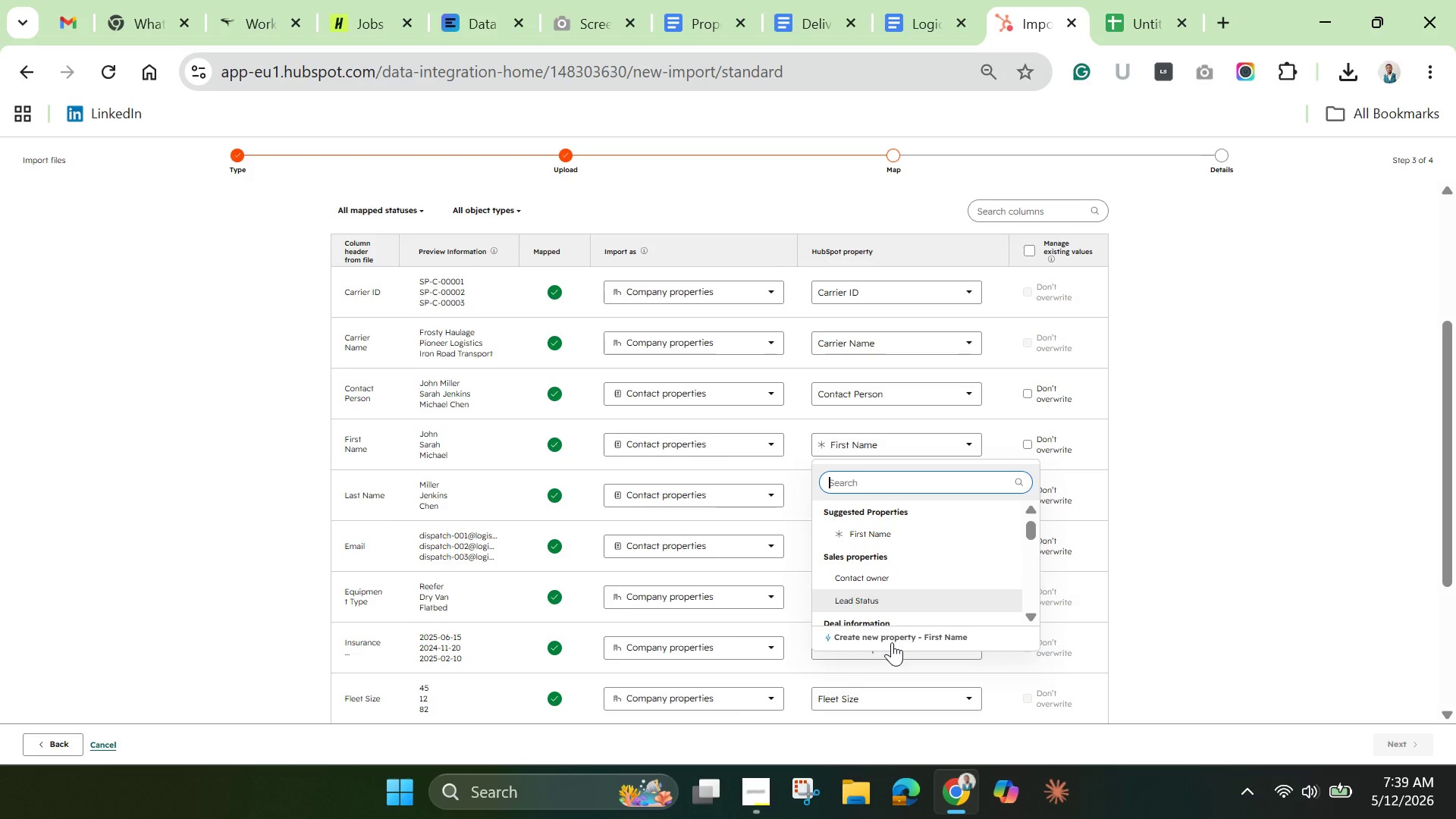 
wait(8.97)
 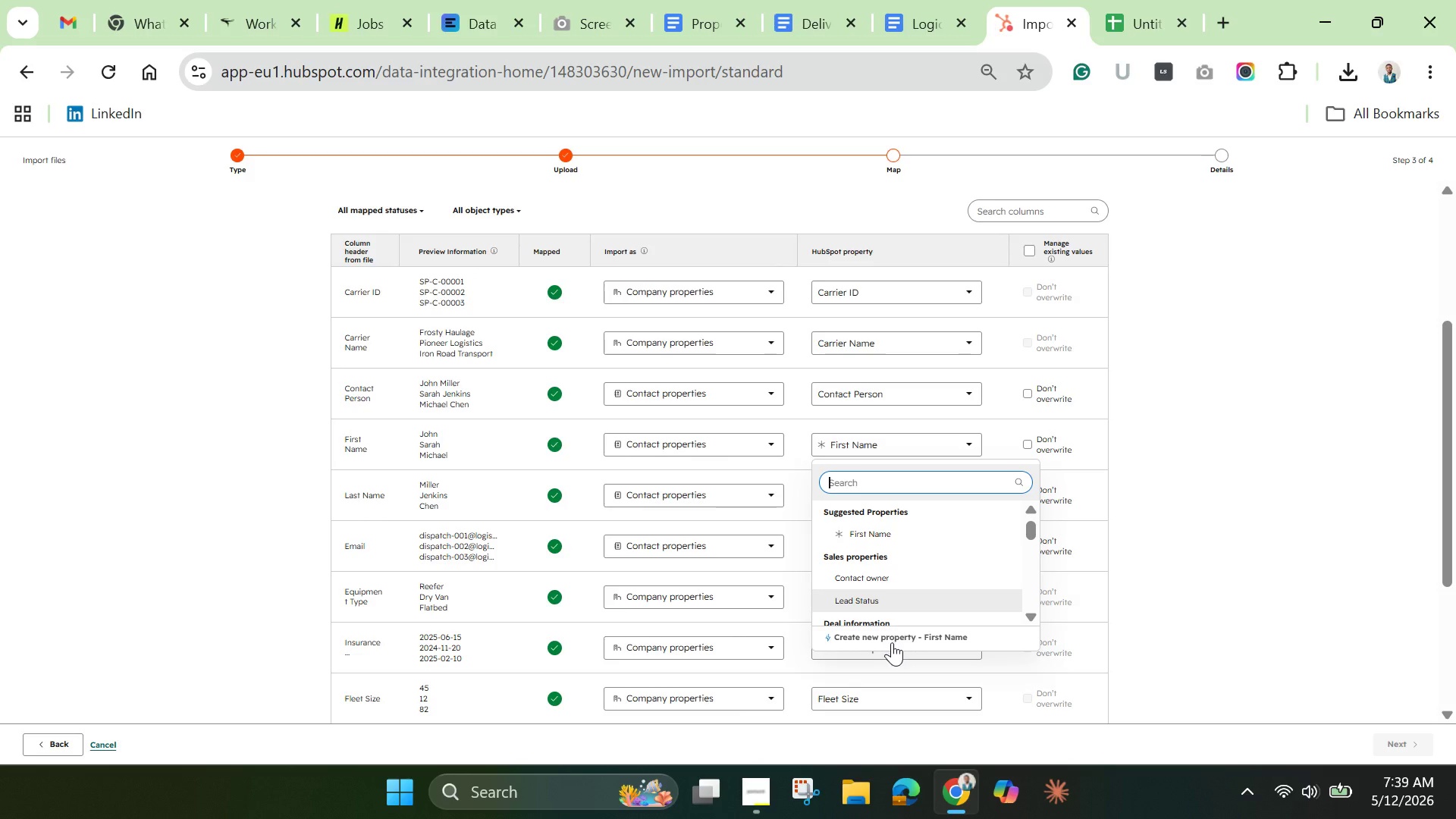 
left_click([1177, 463])
 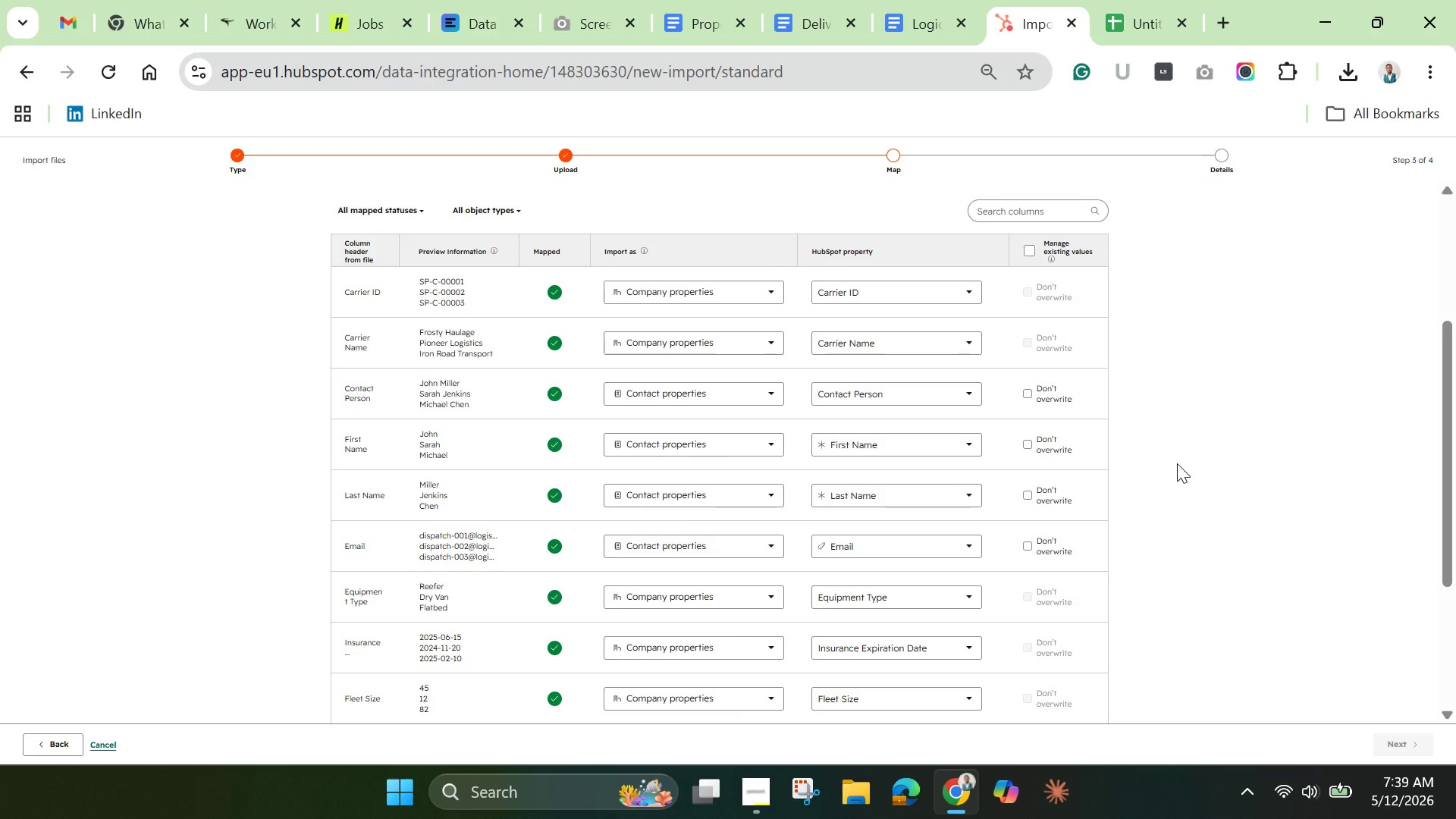 
scroll: coordinate [1177, 463], scroll_direction: down, amount: 1.0
 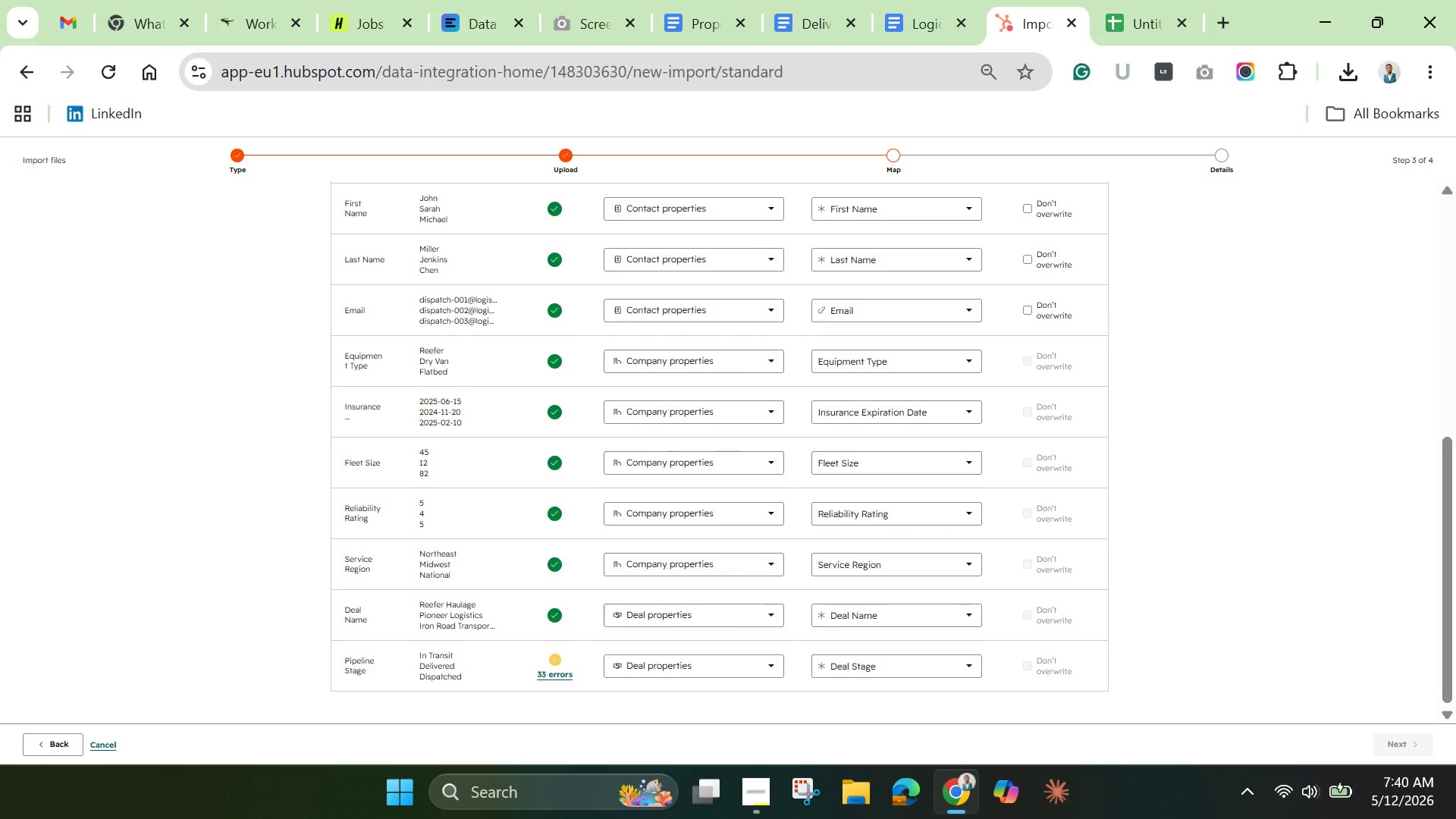 
wait(42.63)
 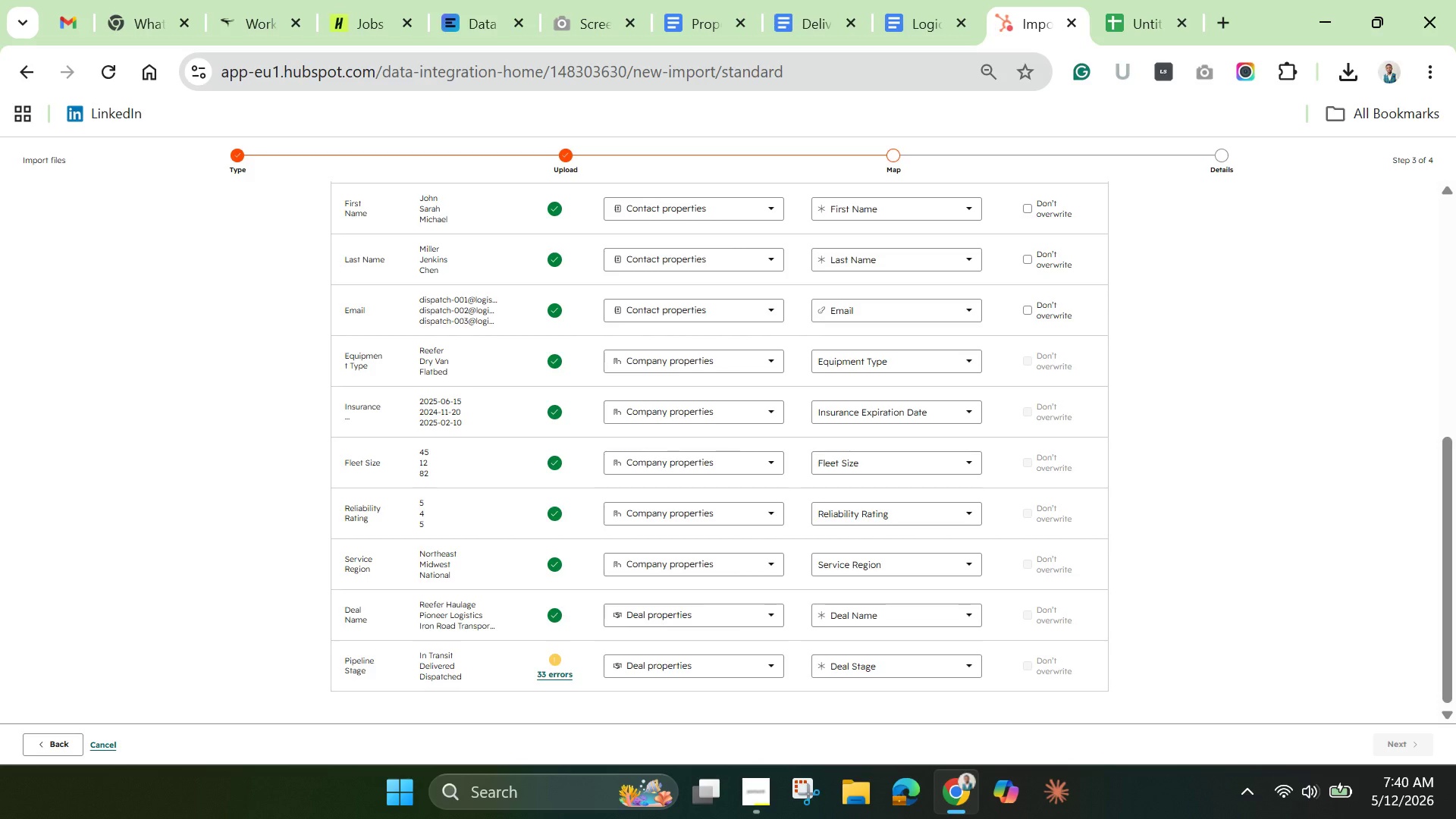 
left_click([453, 664])
 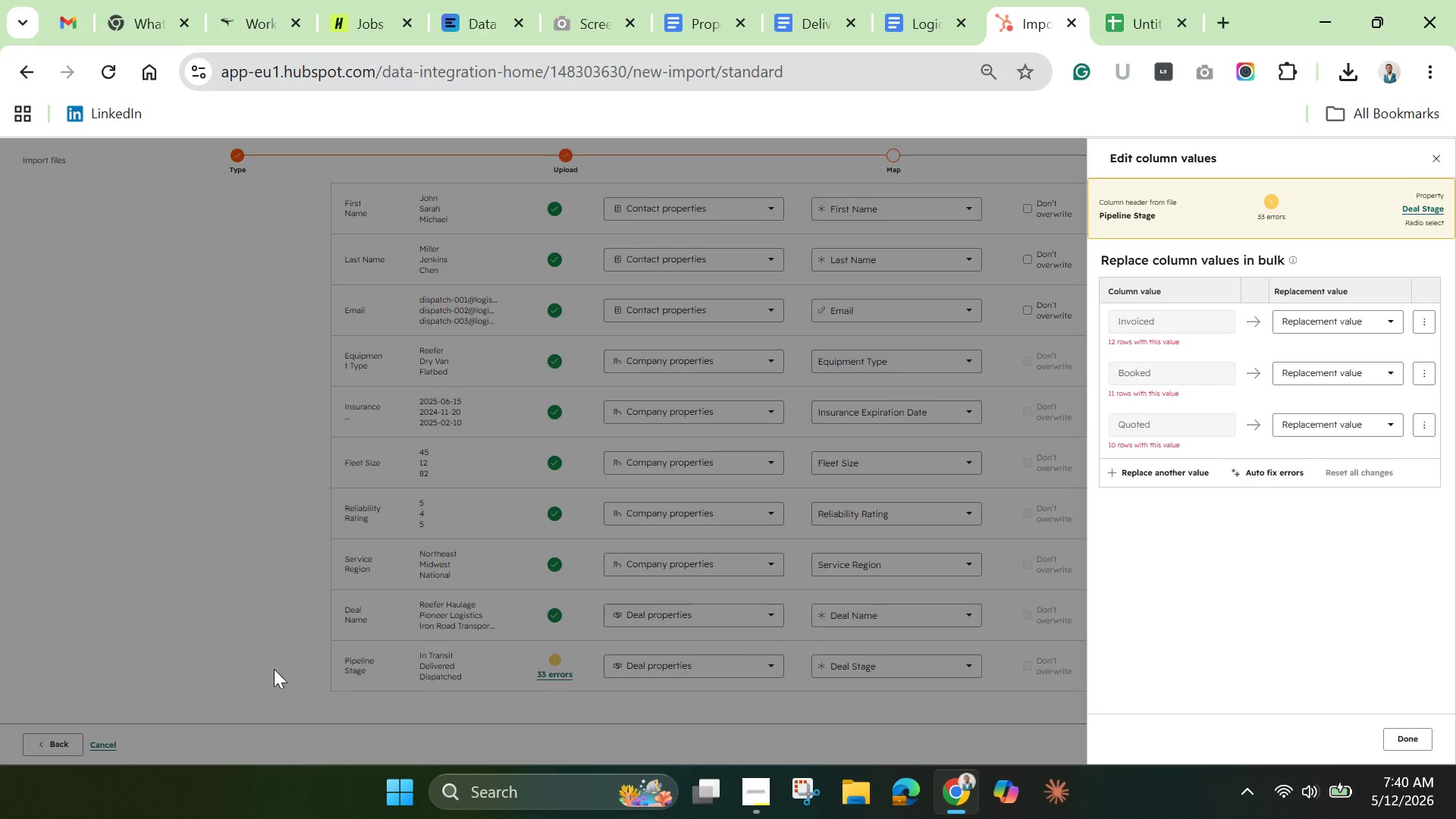 
wait(5.5)
 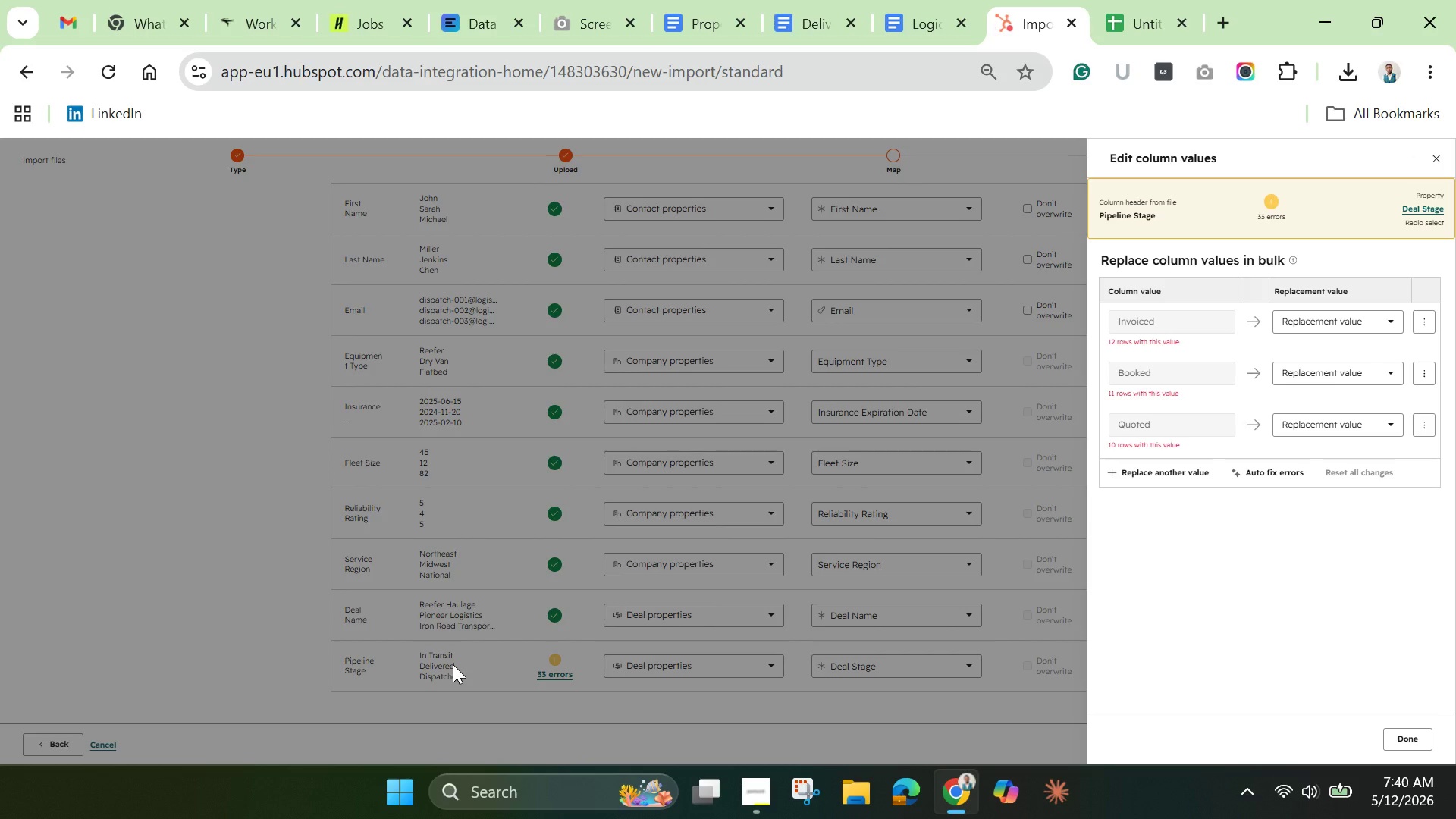 
left_click([1163, 114])
 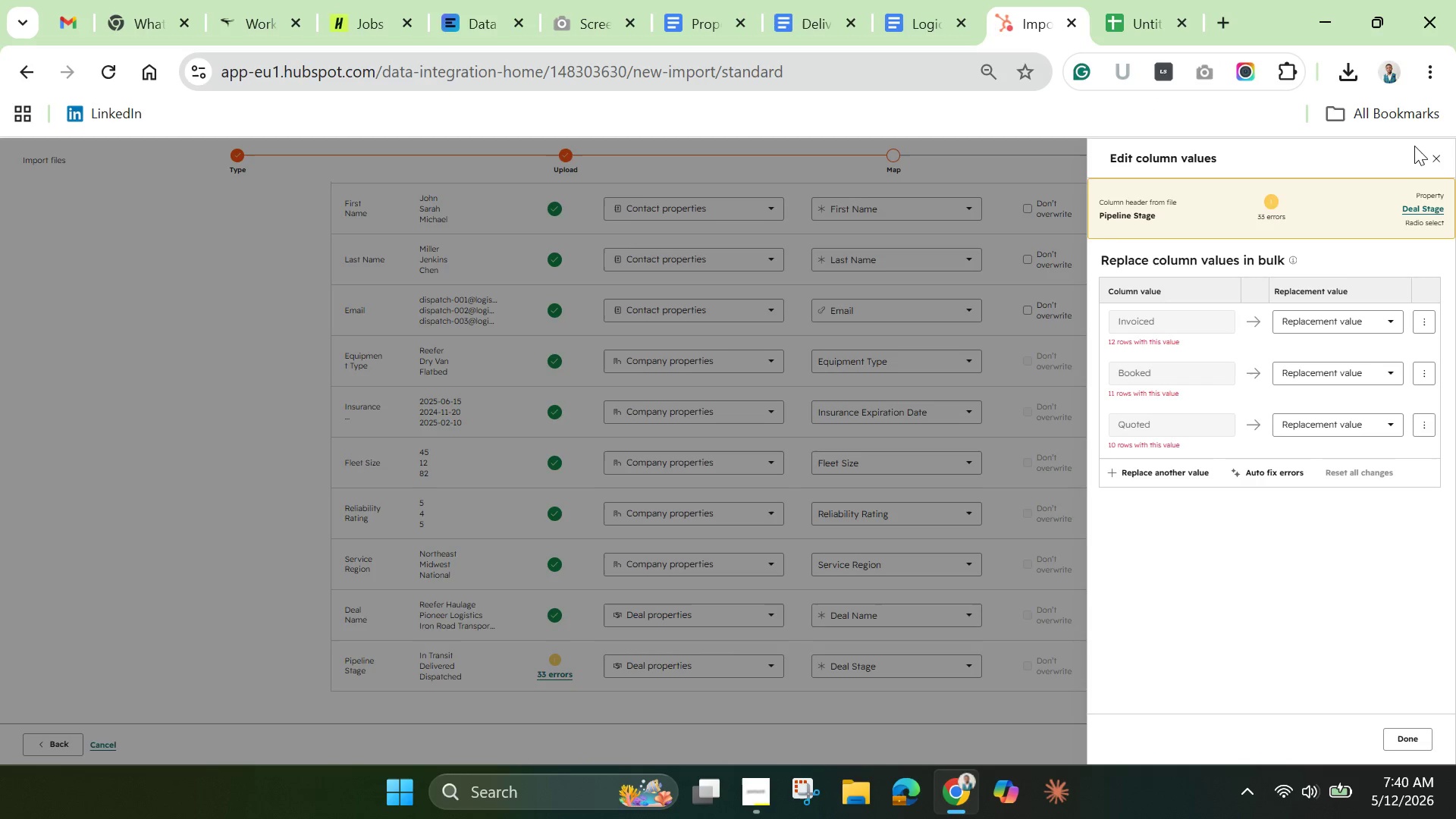 
left_click([1444, 160])
 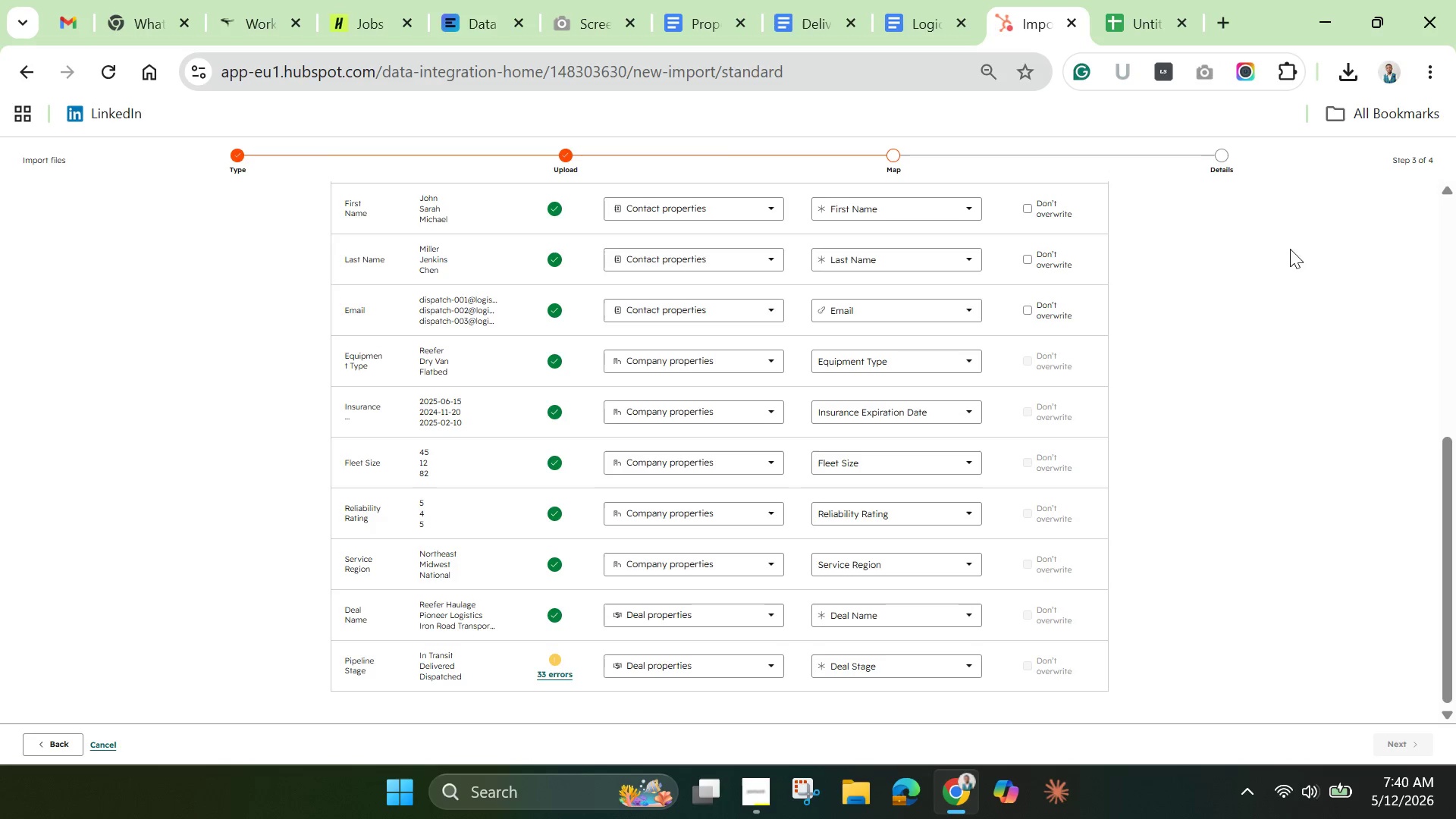 
scroll: coordinate [1244, 330], scroll_direction: up, amount: 8.0
 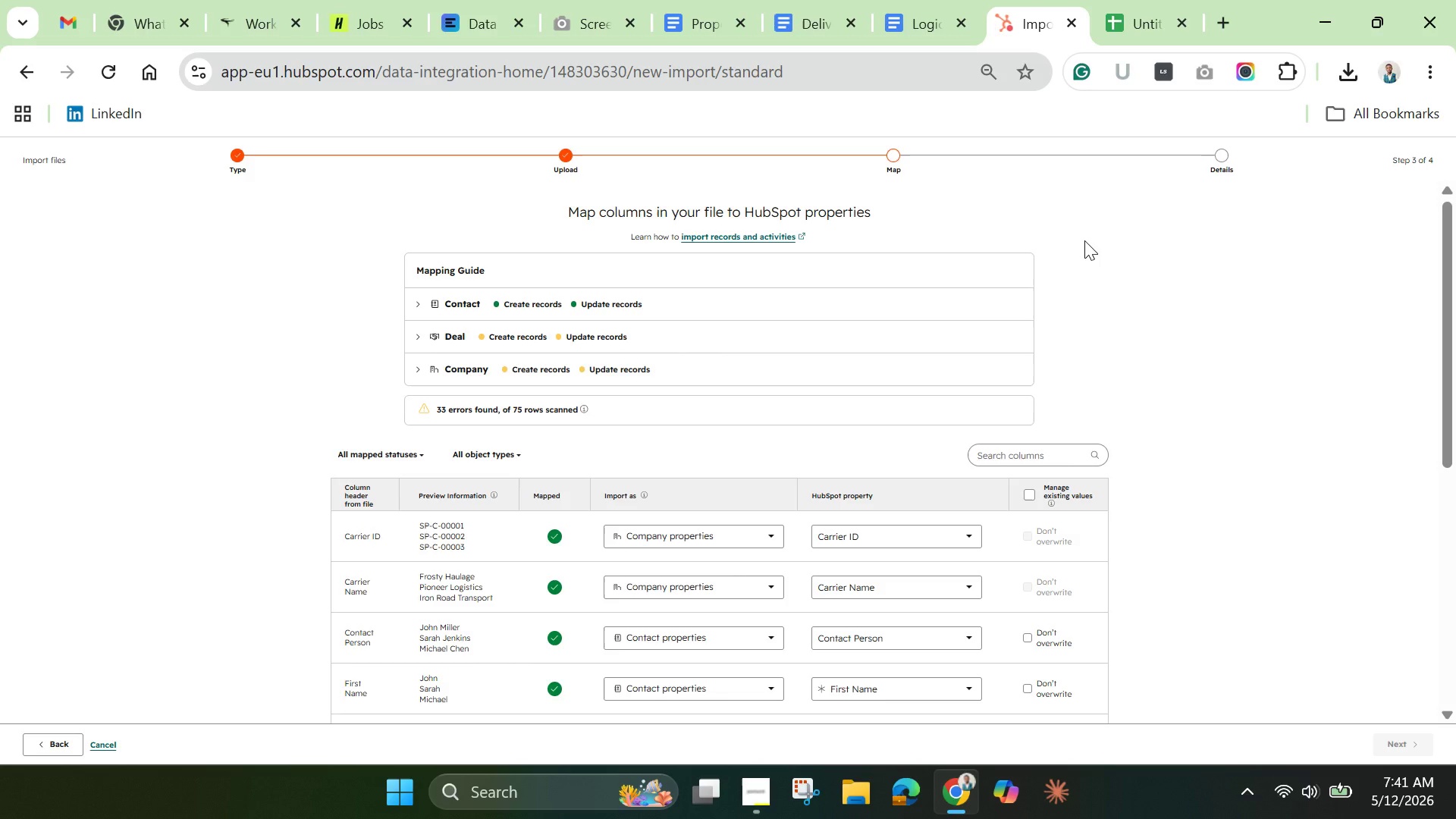 
wait(29.98)
 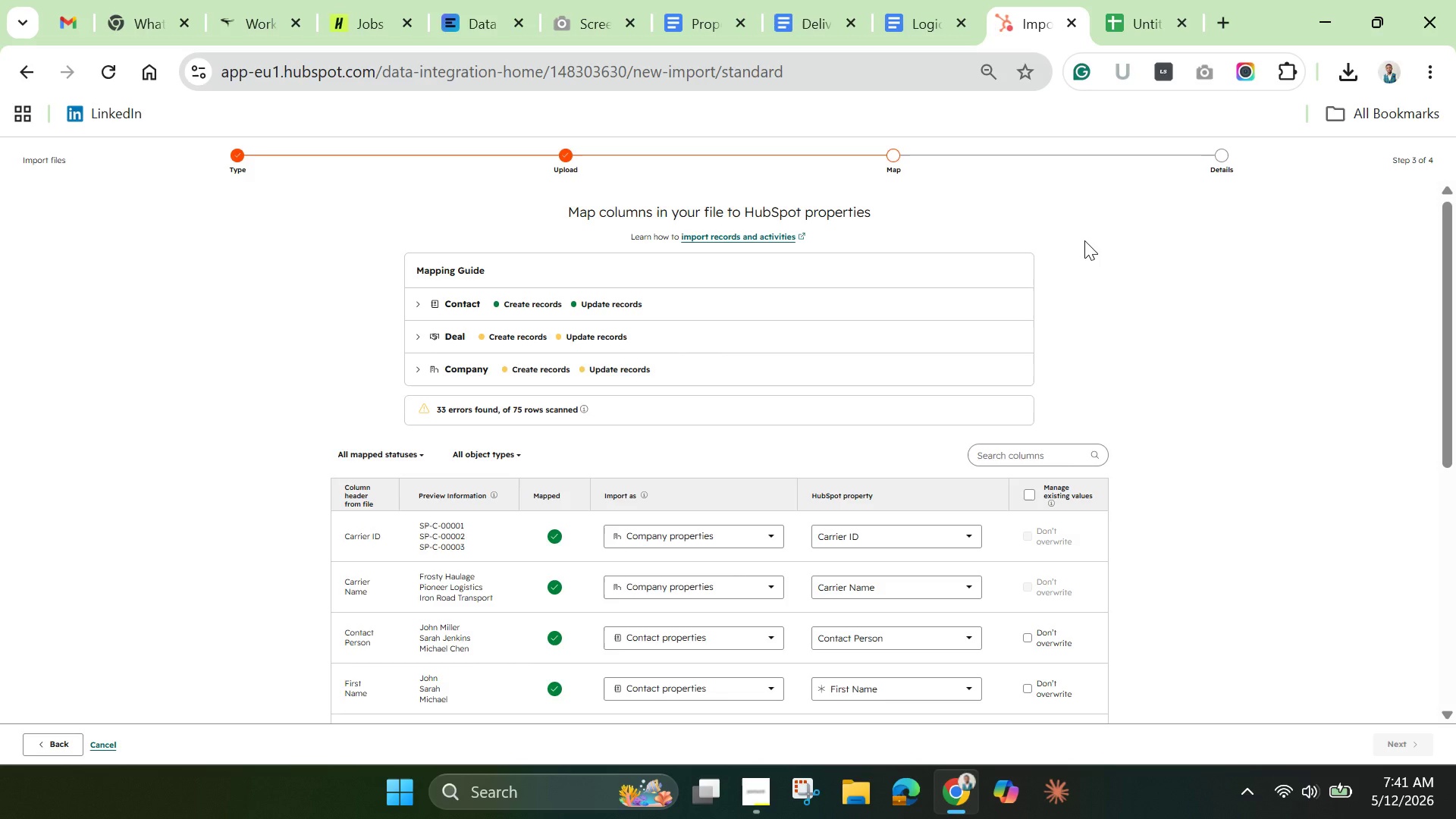 
mouse_move([1132, 14])
 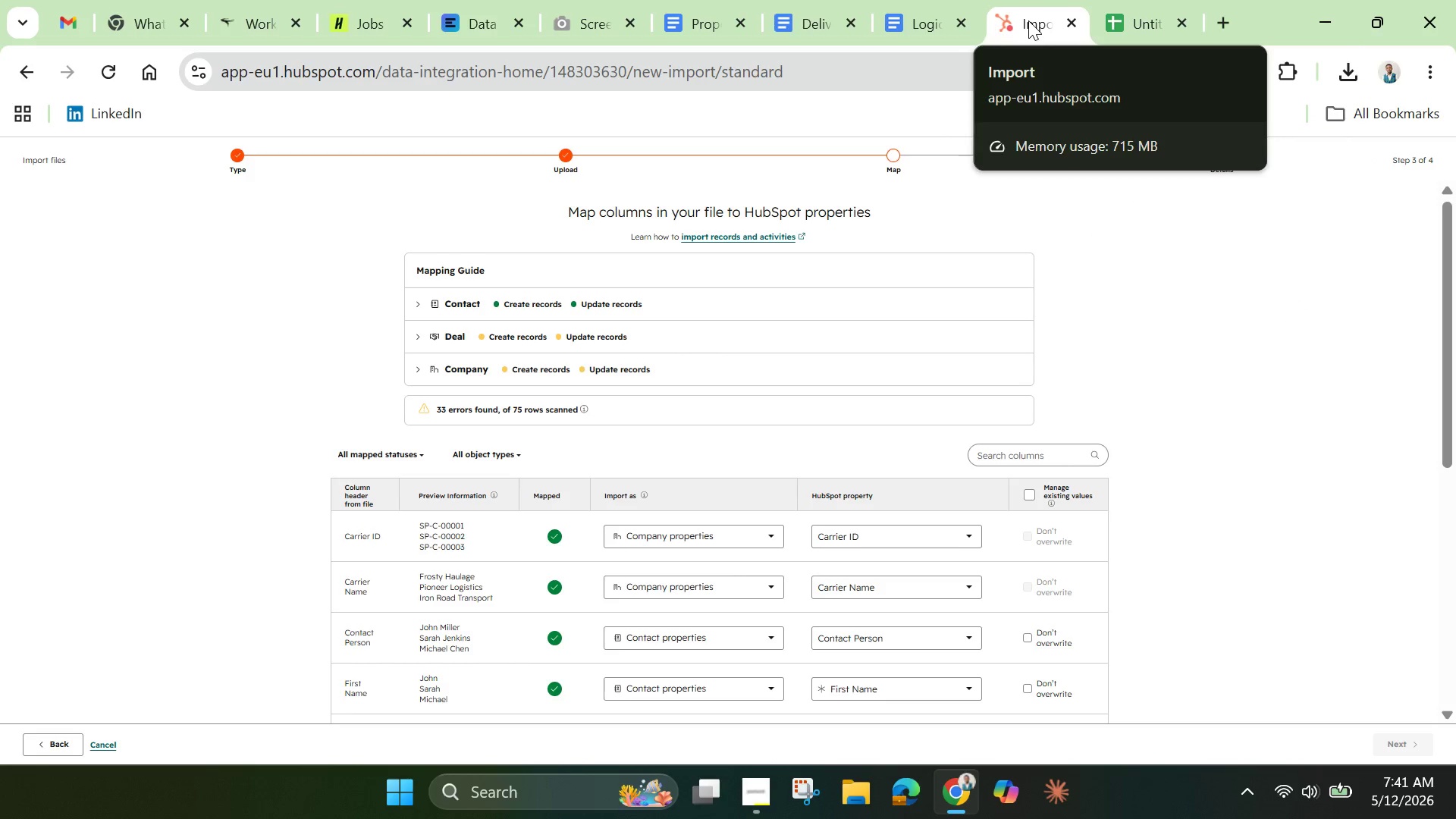 
right_click([1028, 20])
 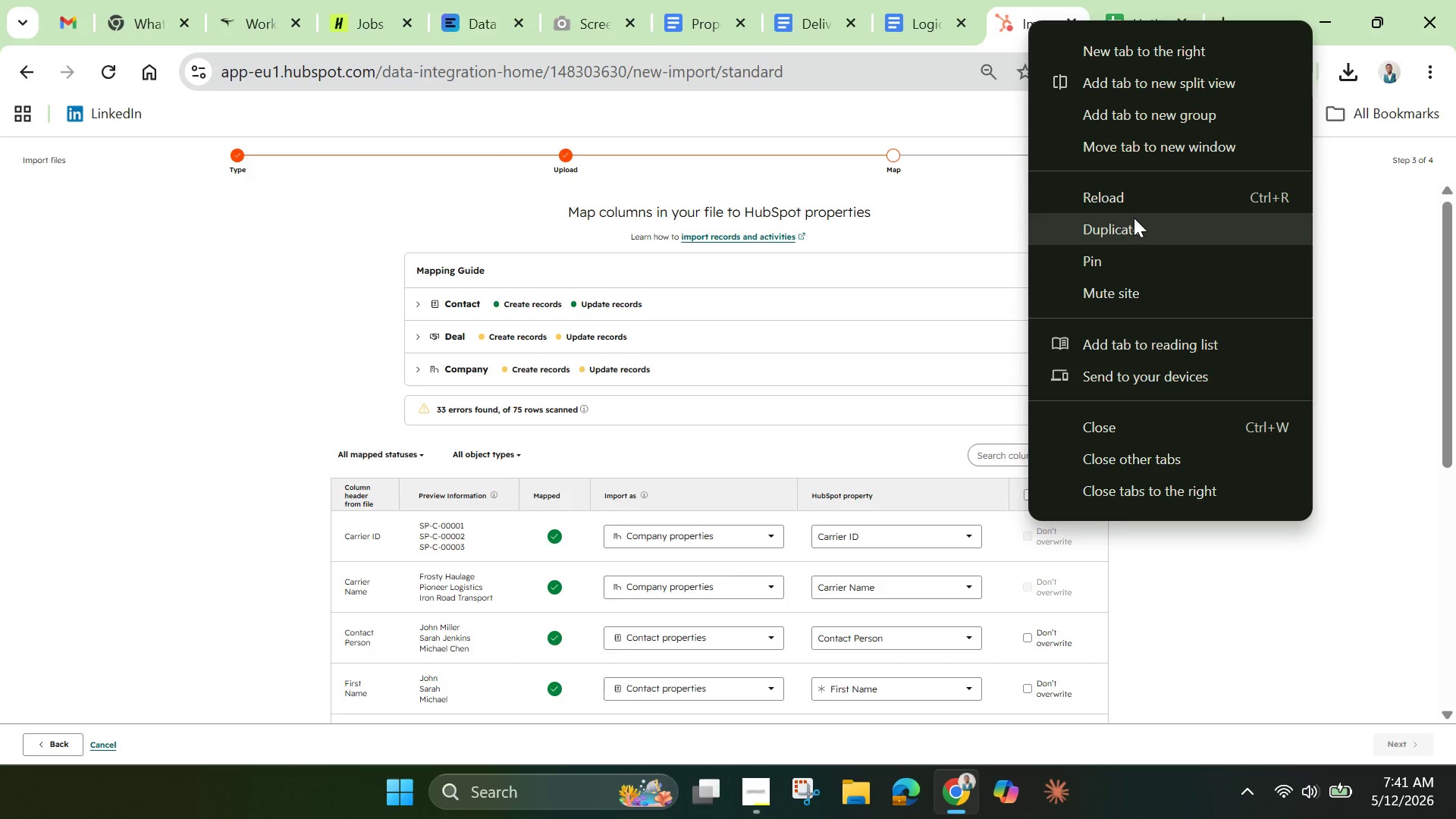 
left_click([1134, 218])
 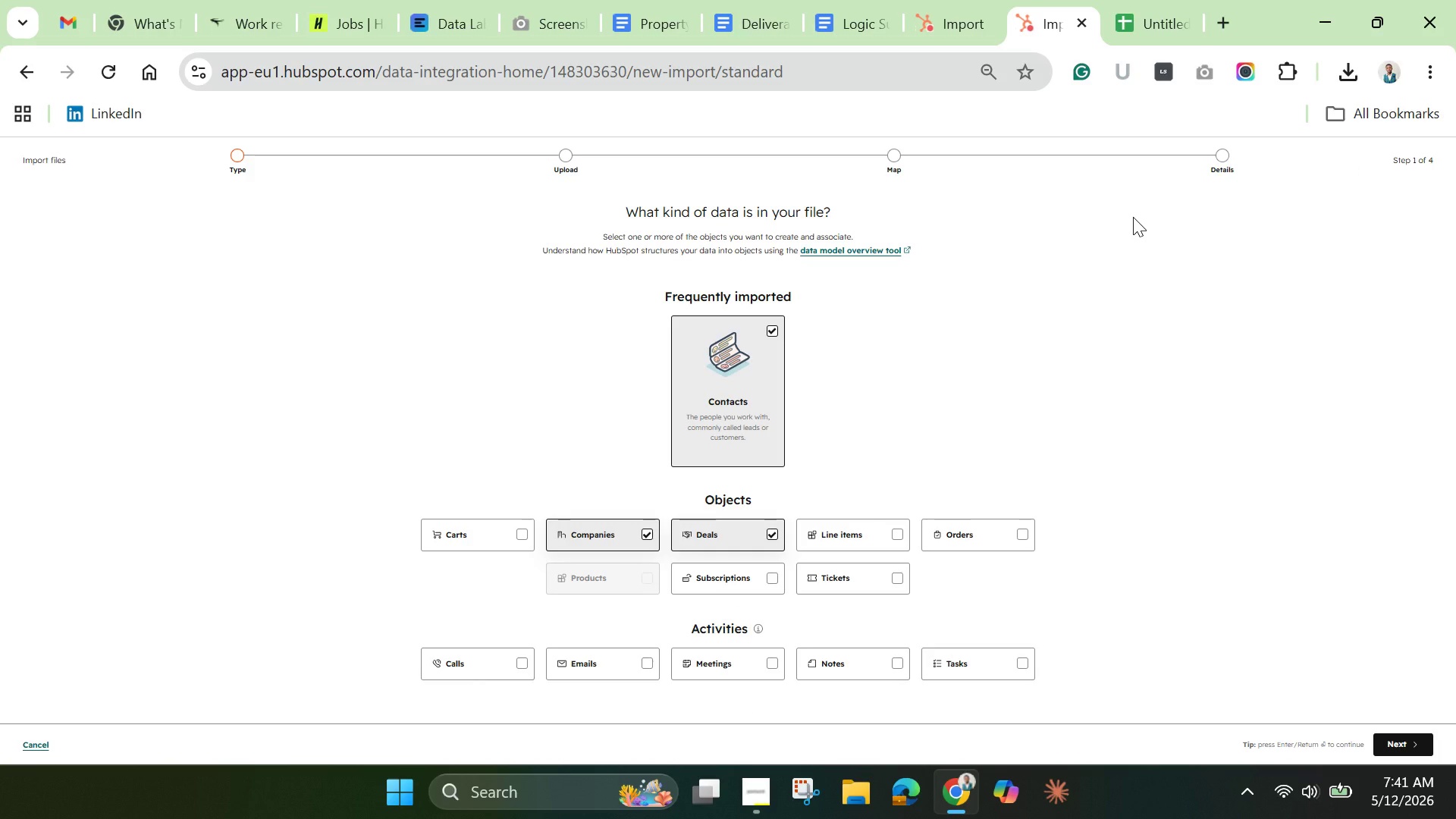 
wait(13.44)
 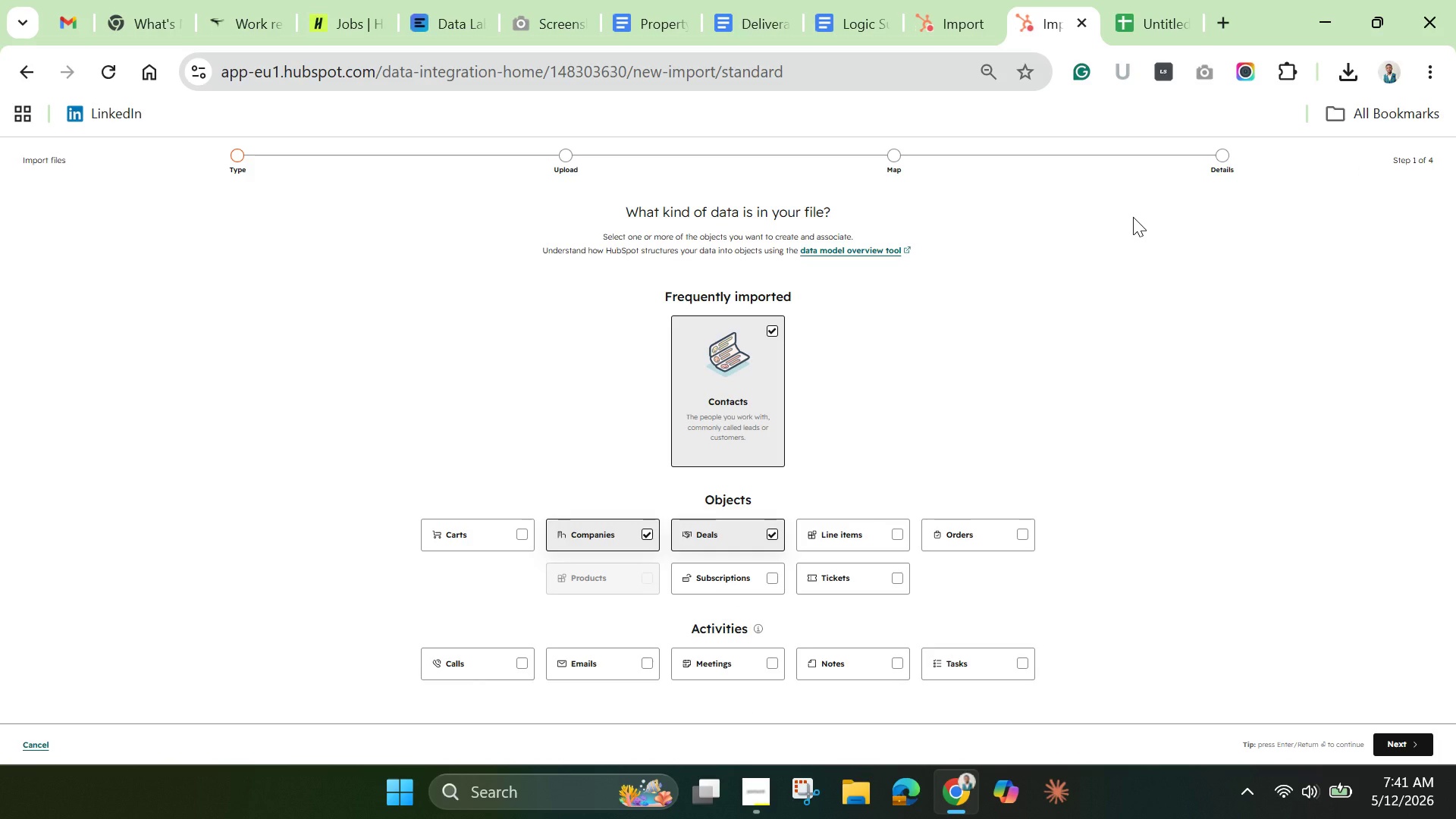 
left_click([24, 742])
 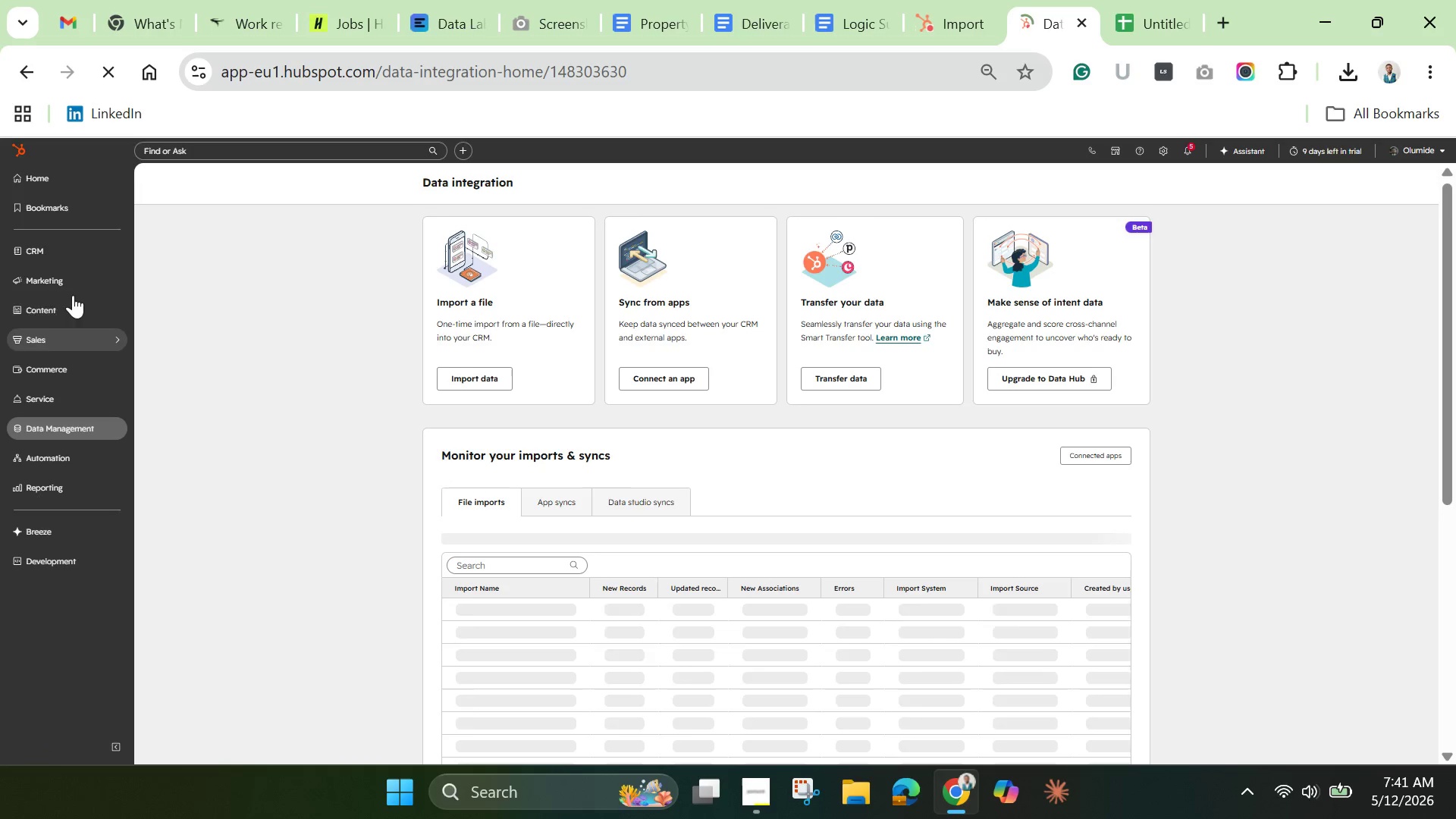 
wait(6.0)
 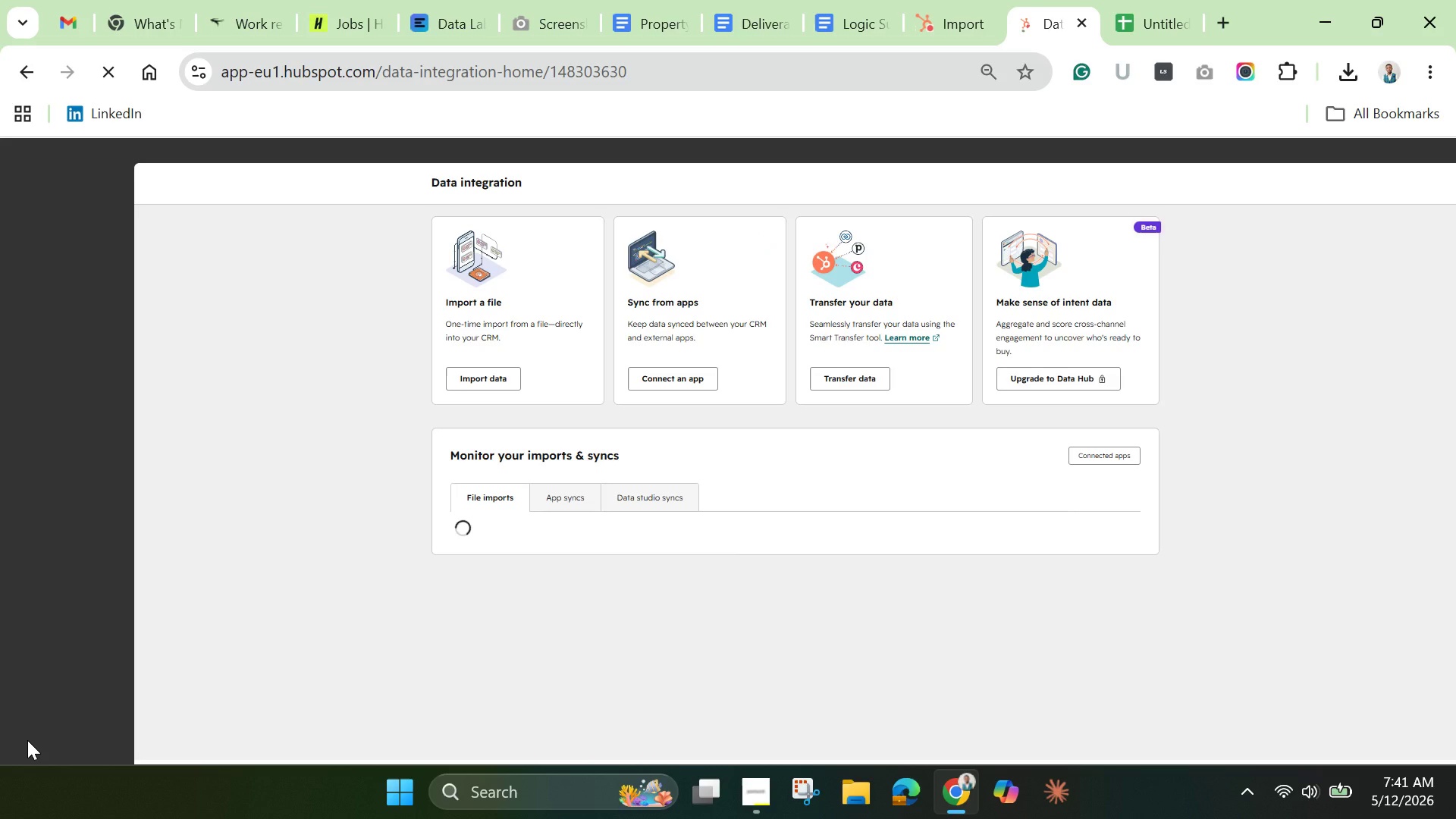 
left_click([1166, 146])
 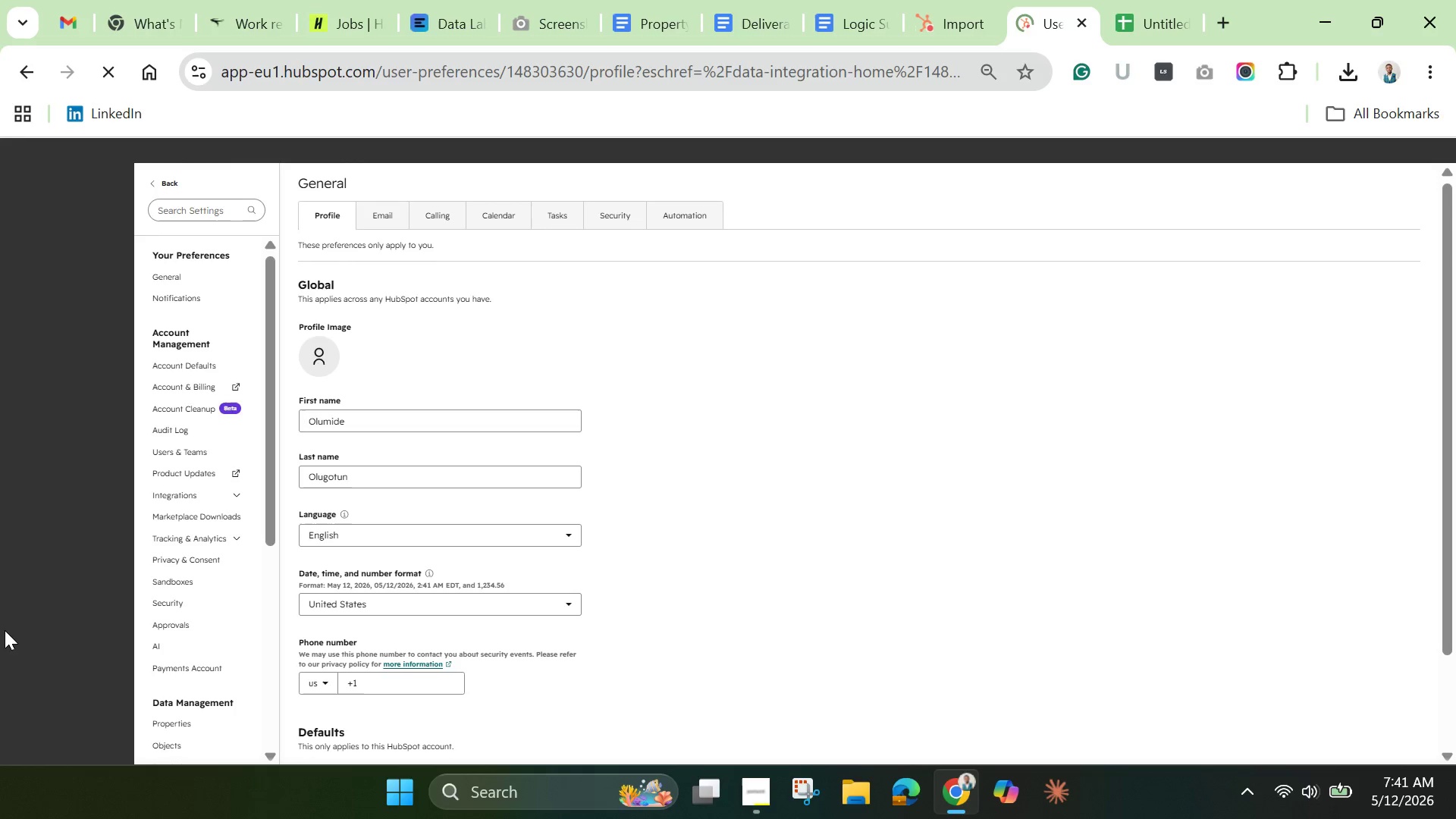 
wait(8.44)
 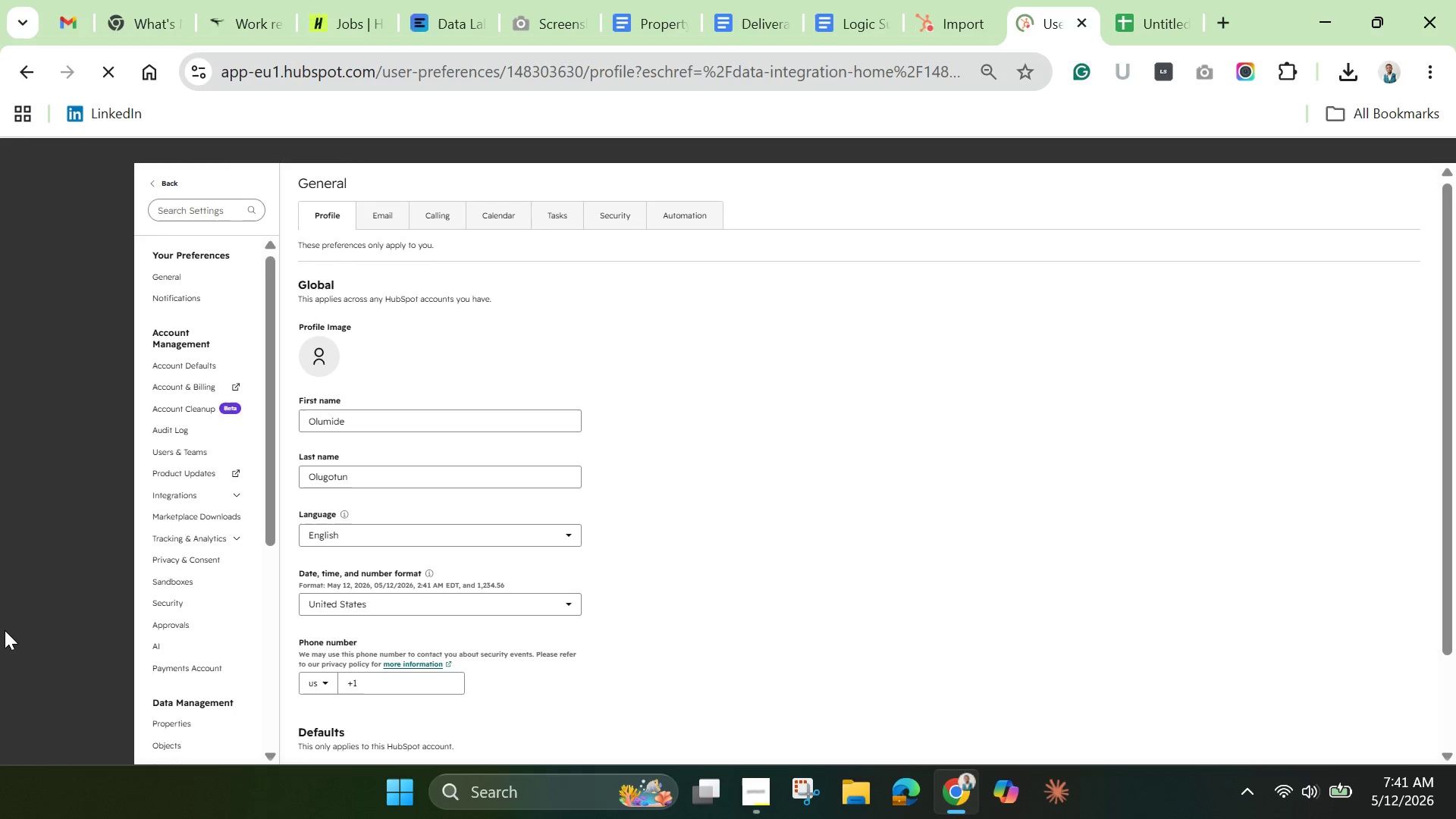 
scroll: coordinate [190, 690], scroll_direction: down, amount: 10.0
 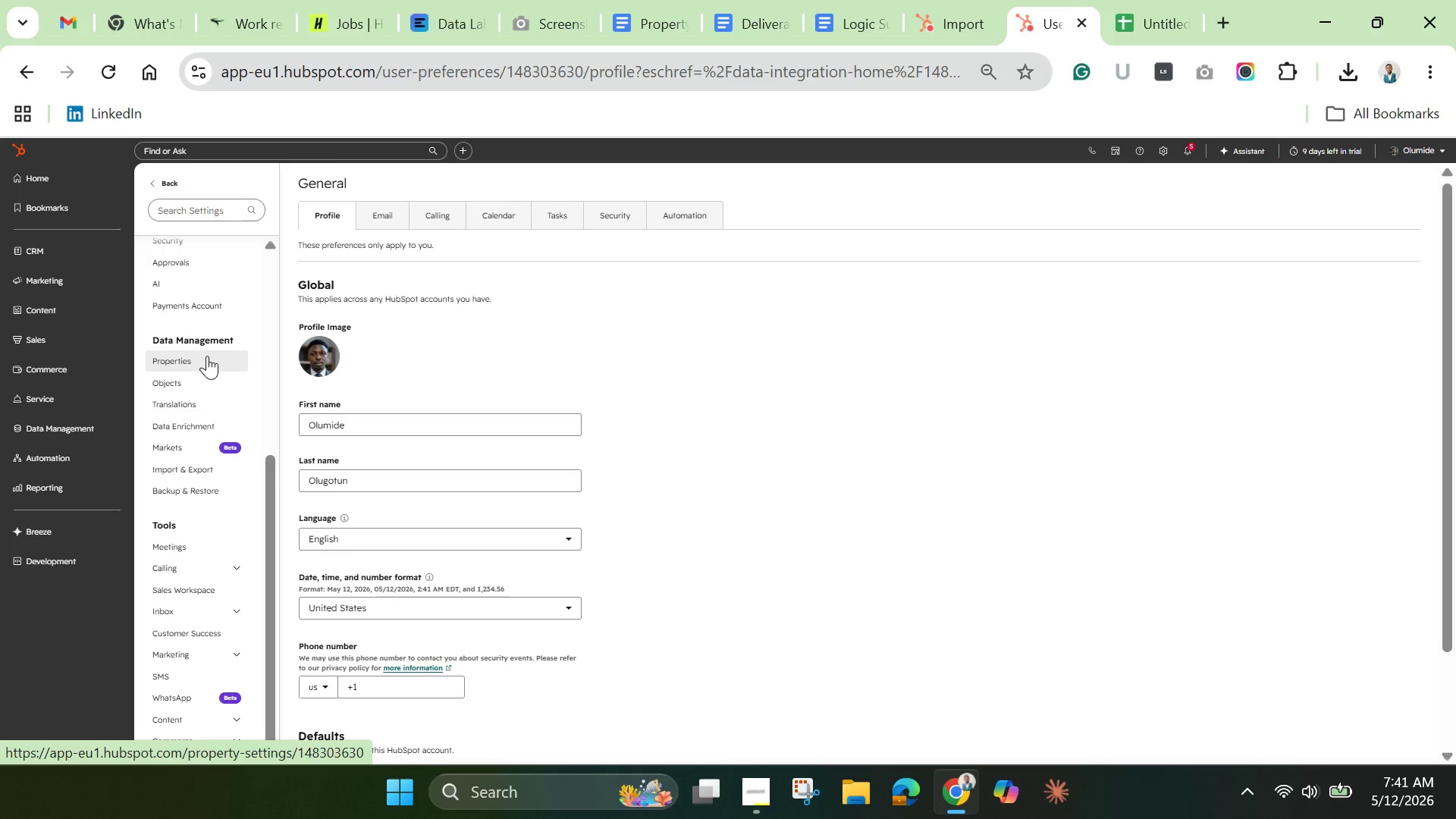 
wait(5.31)
 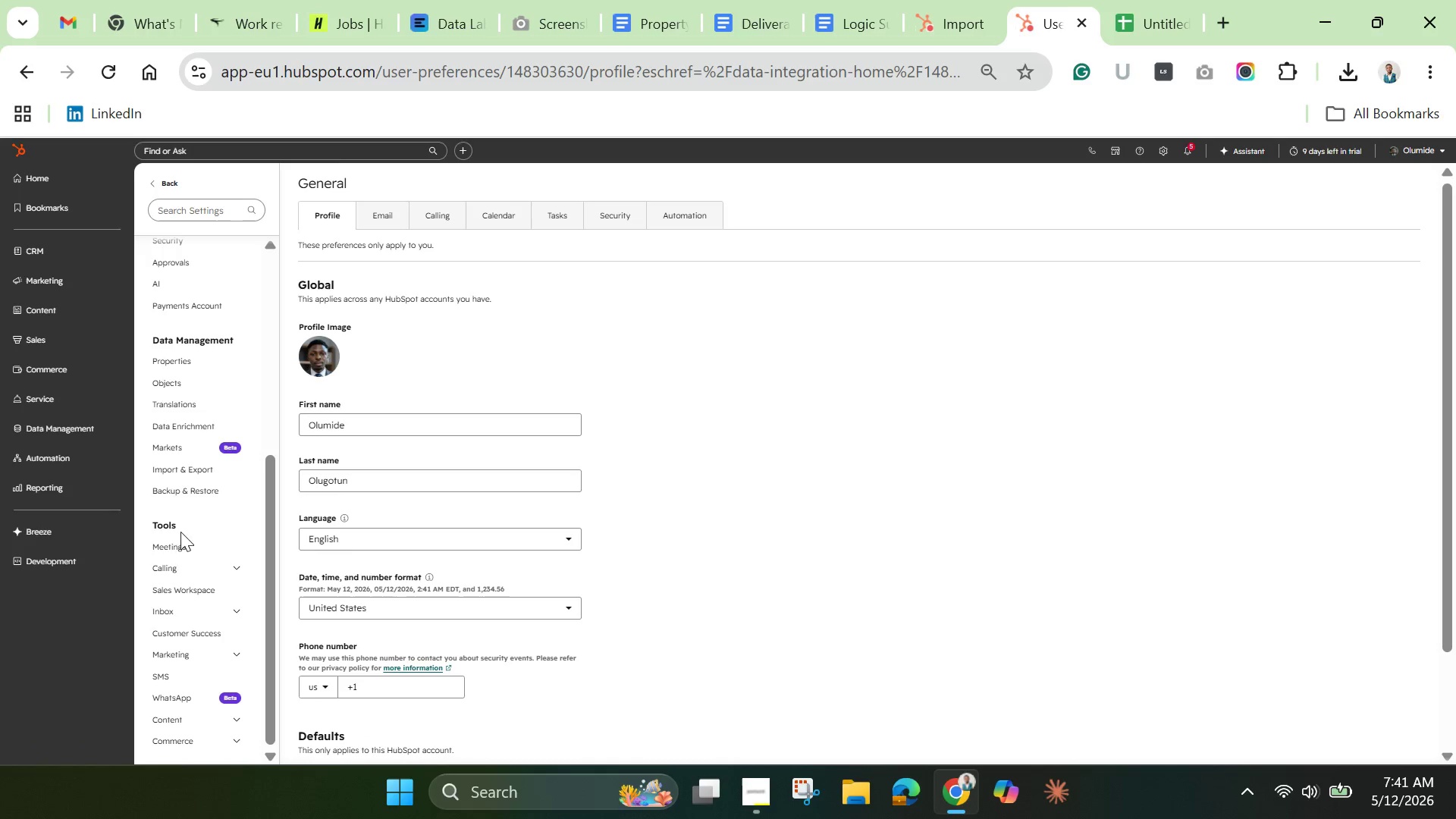 
left_click([206, 358])
 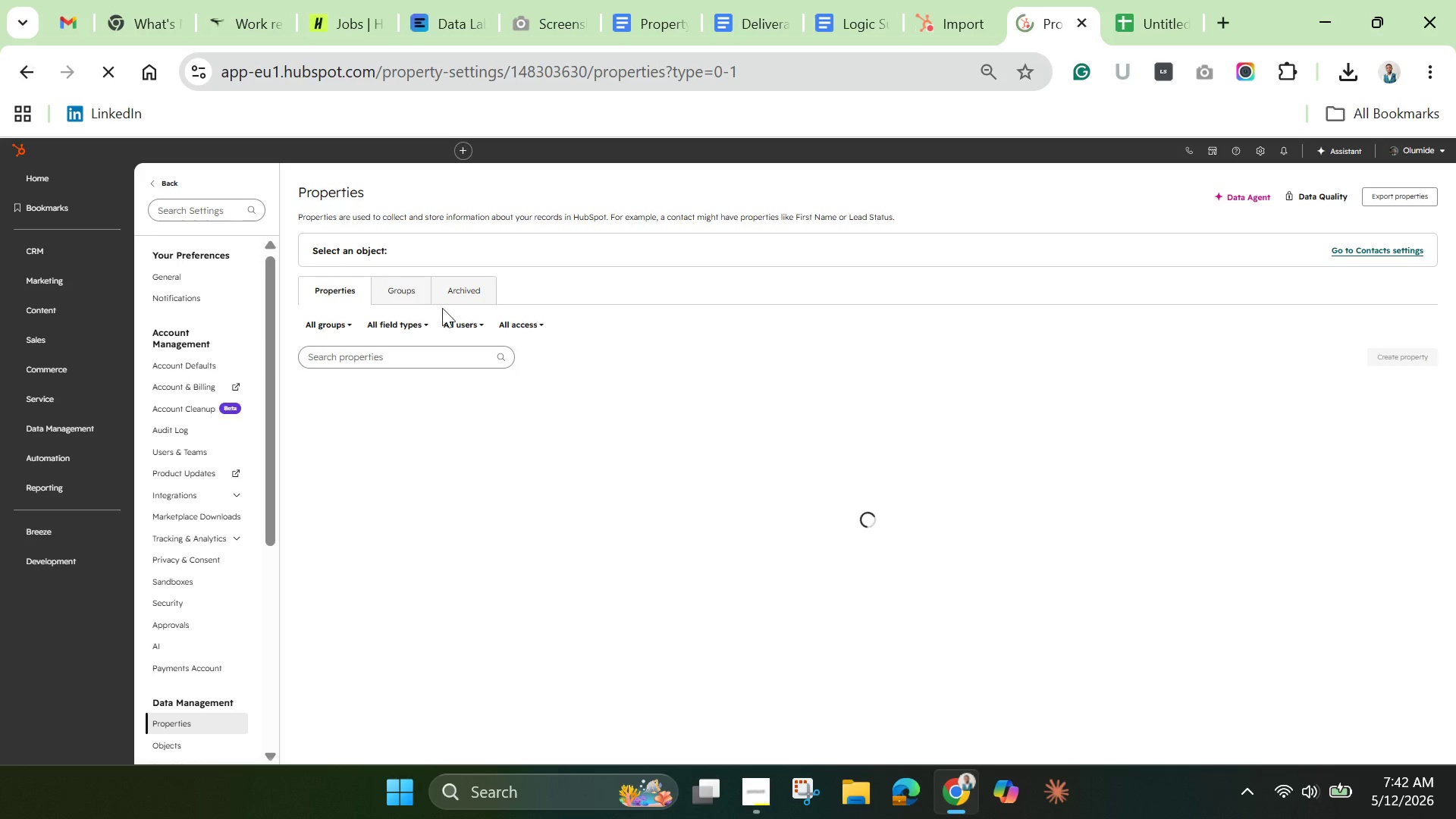 
wait(6.58)
 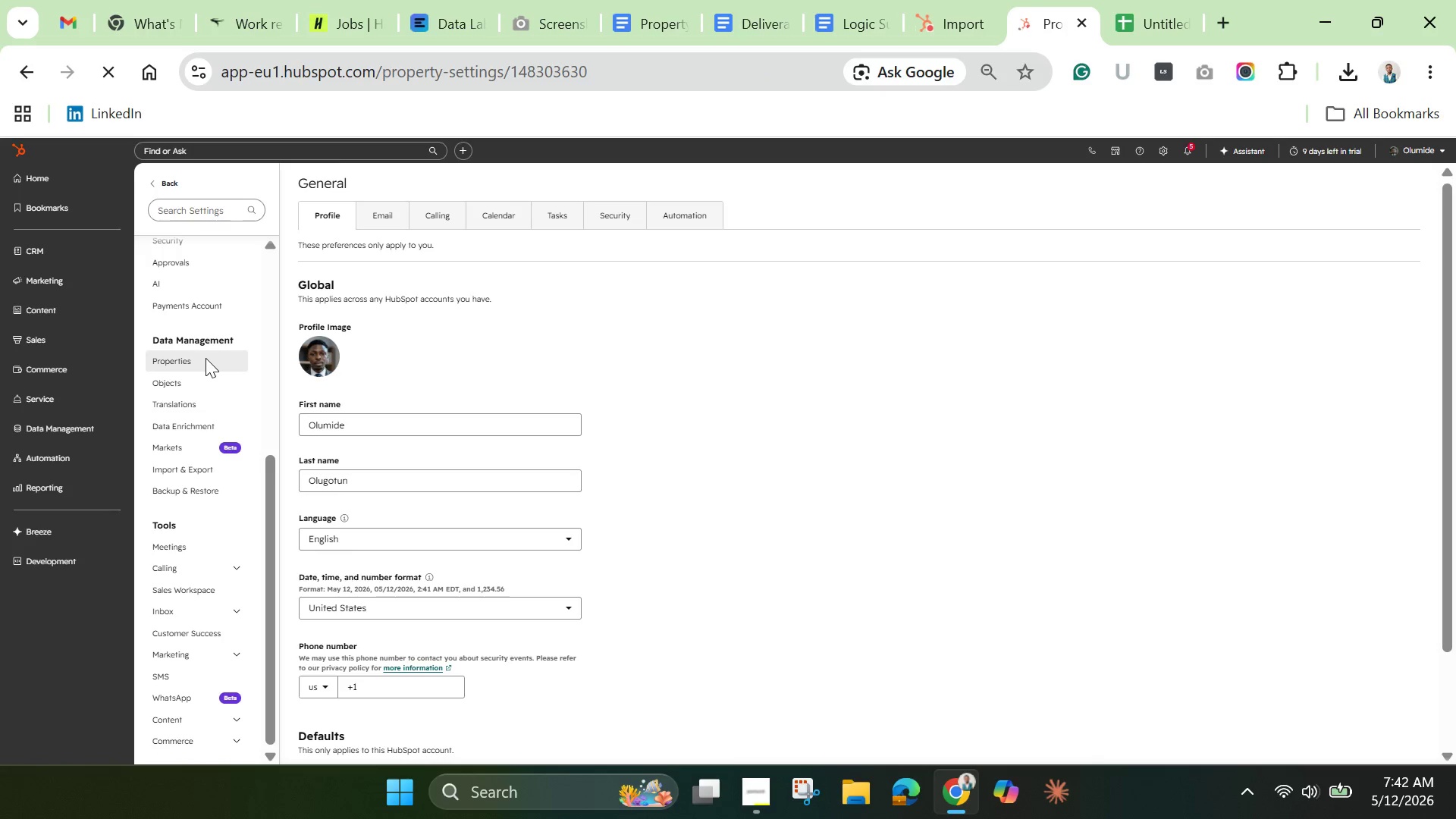 
left_click([443, 369])
 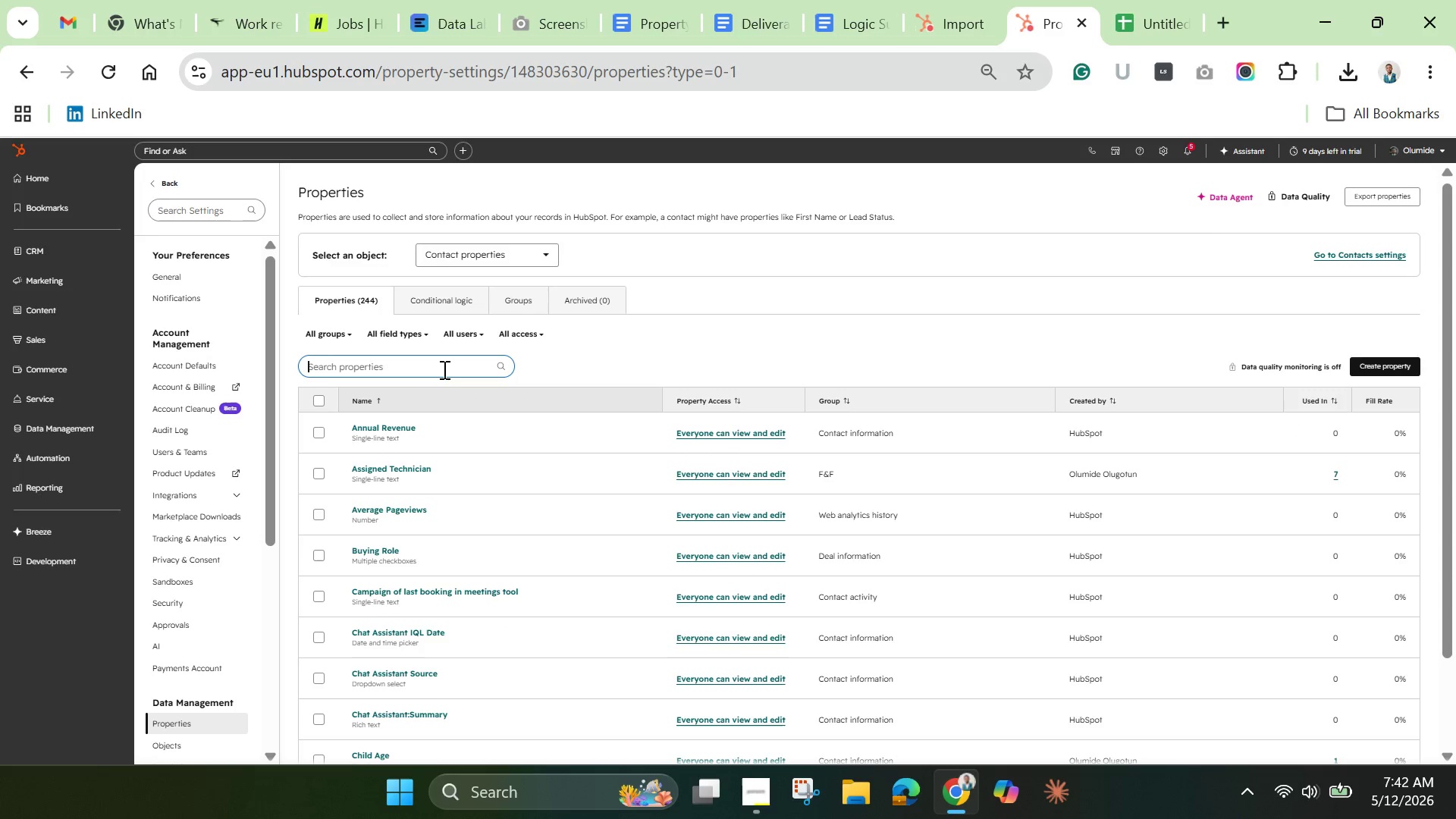 
type([)
key(Backspace)
type(pipeline)
 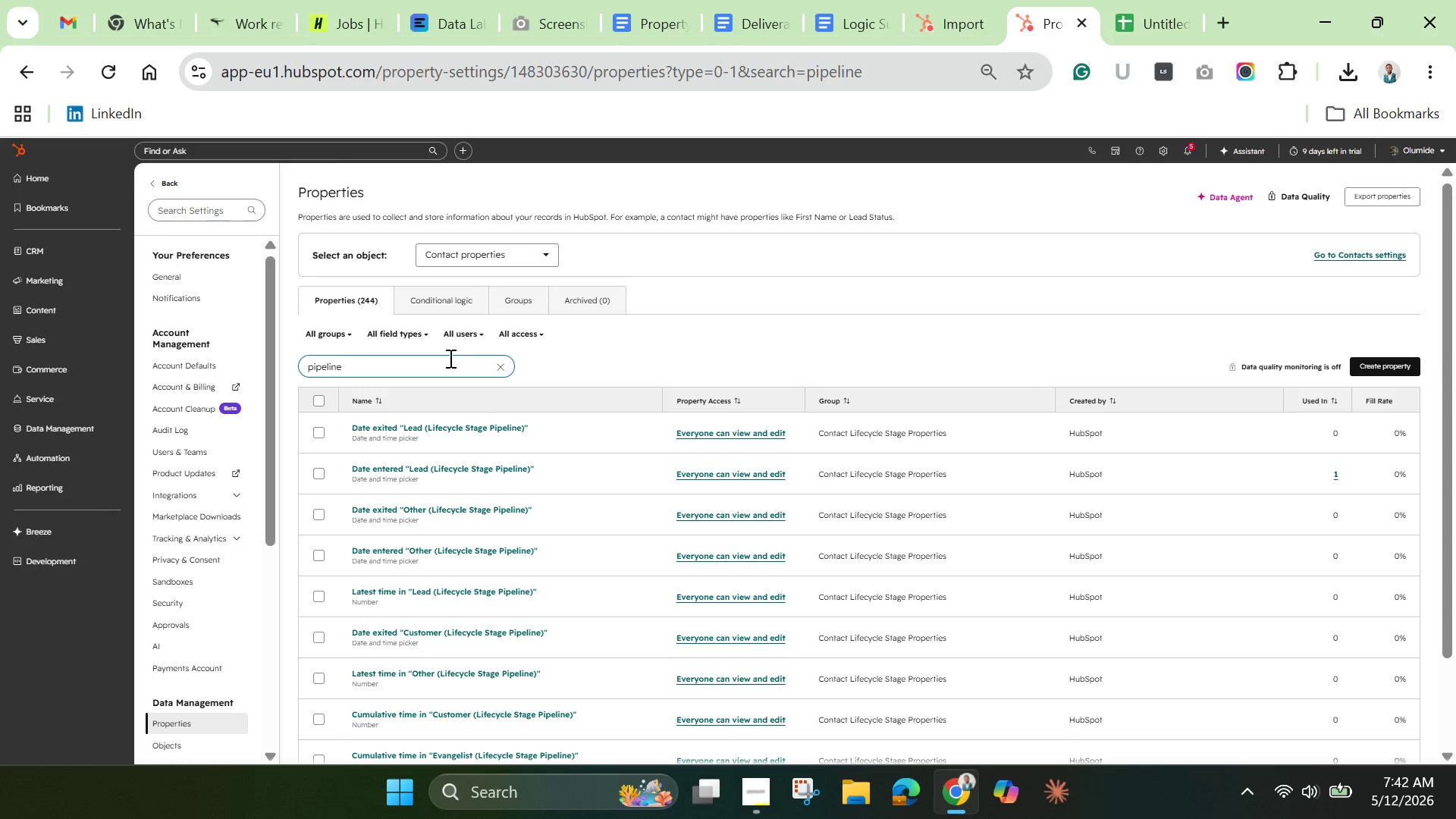 
wait(8.03)
 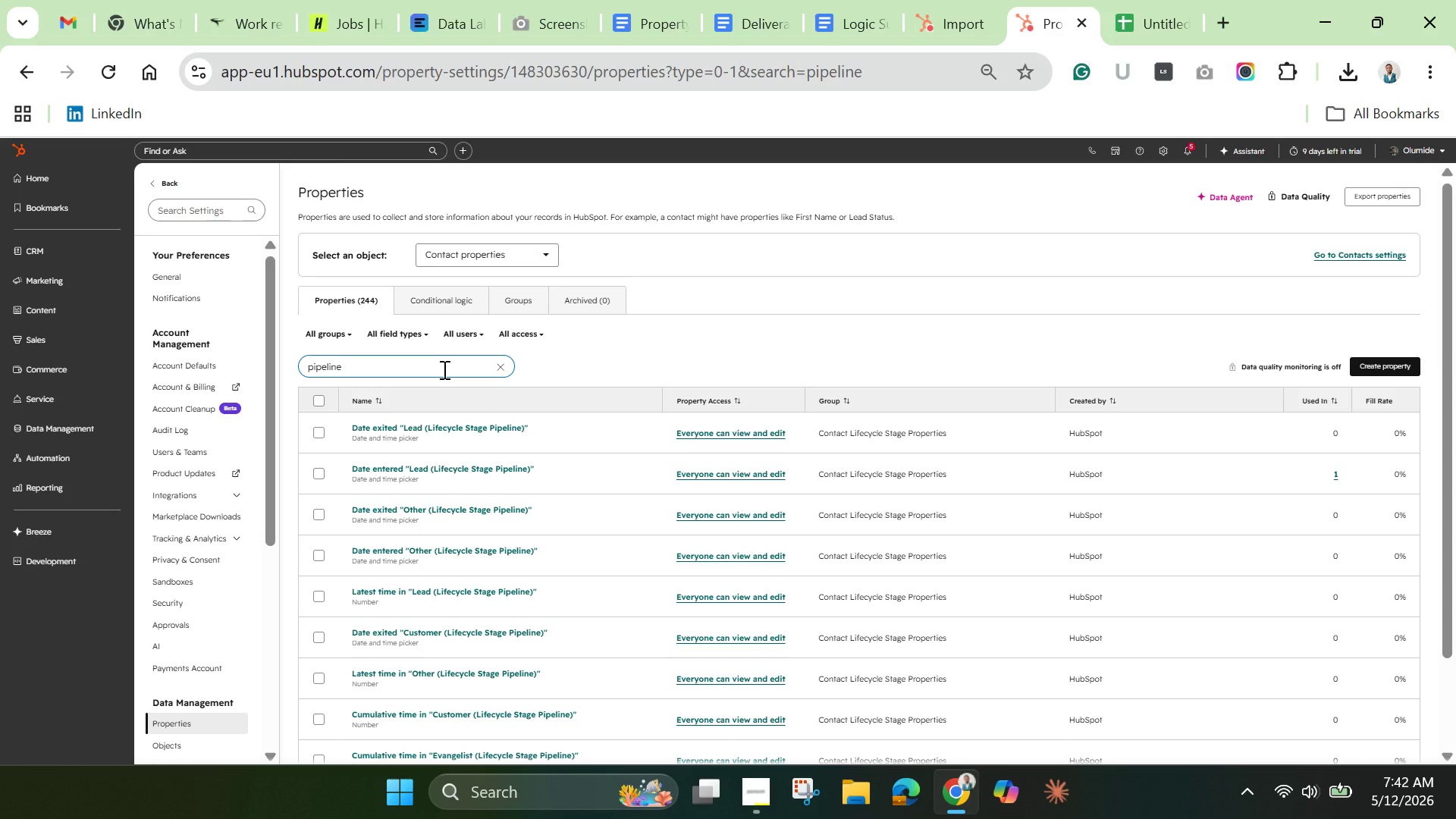 
left_click([495, 246])
 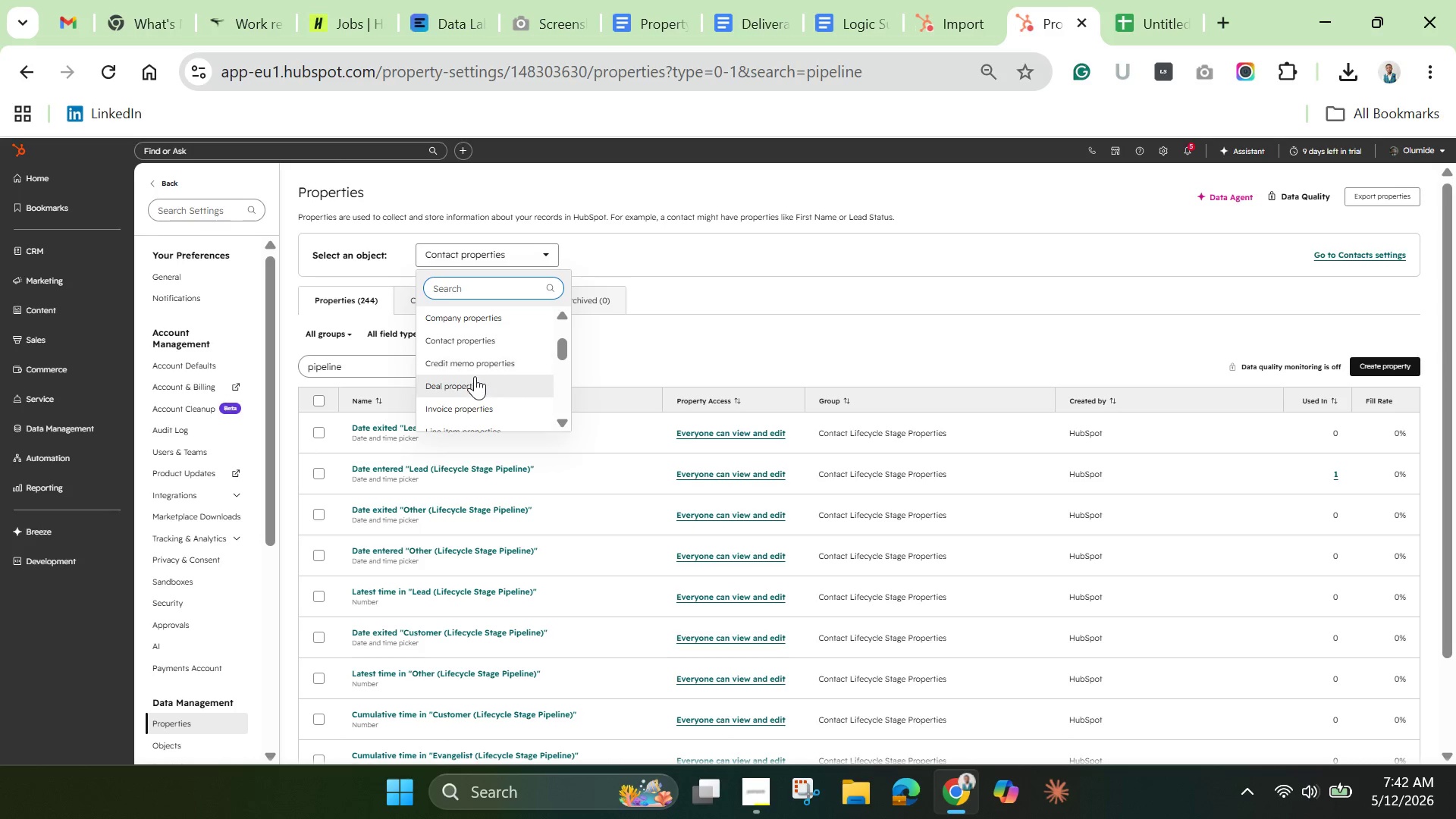 
left_click([475, 376])
 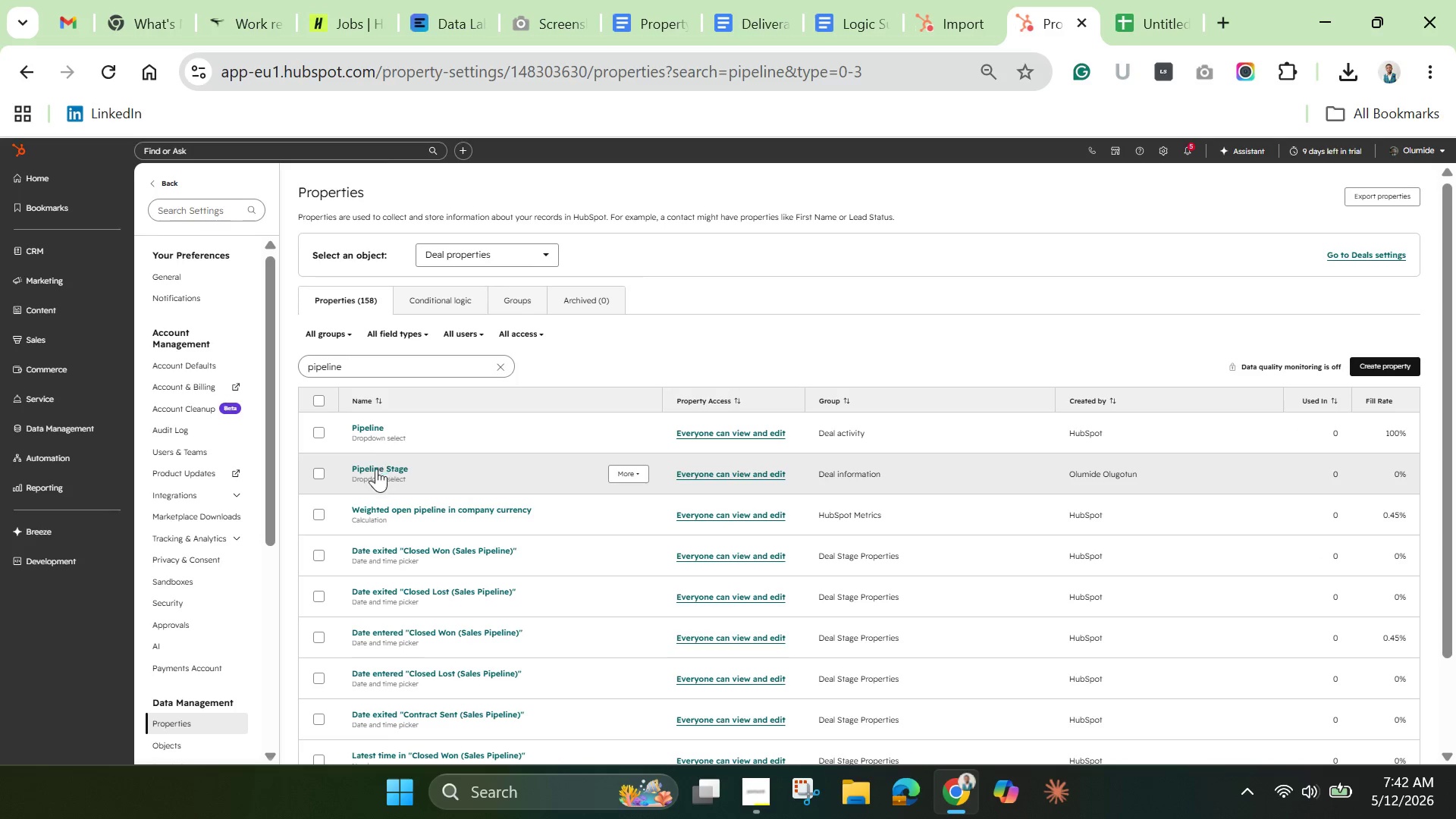 
wait(5.11)
 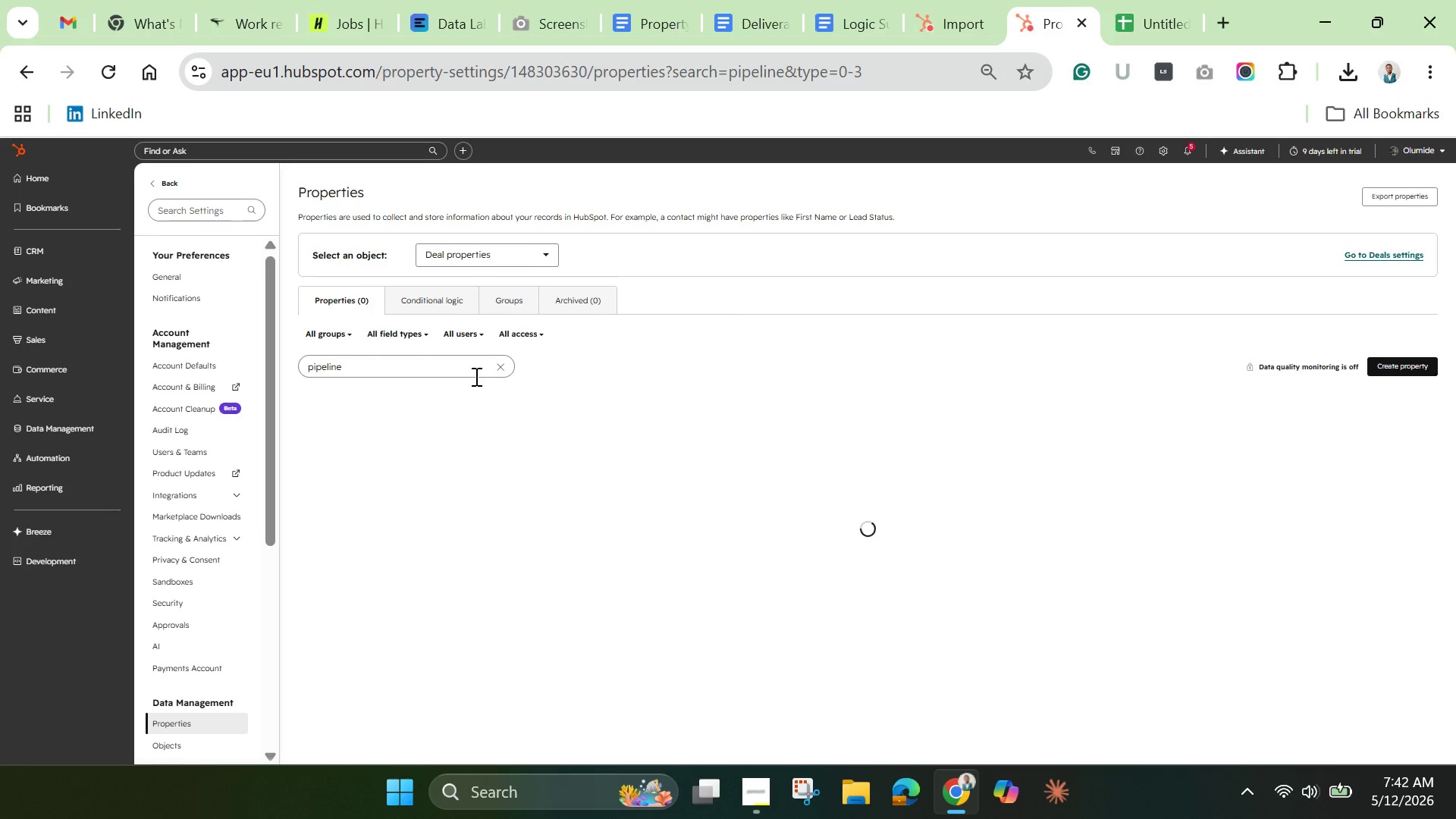 
left_click([378, 464])
 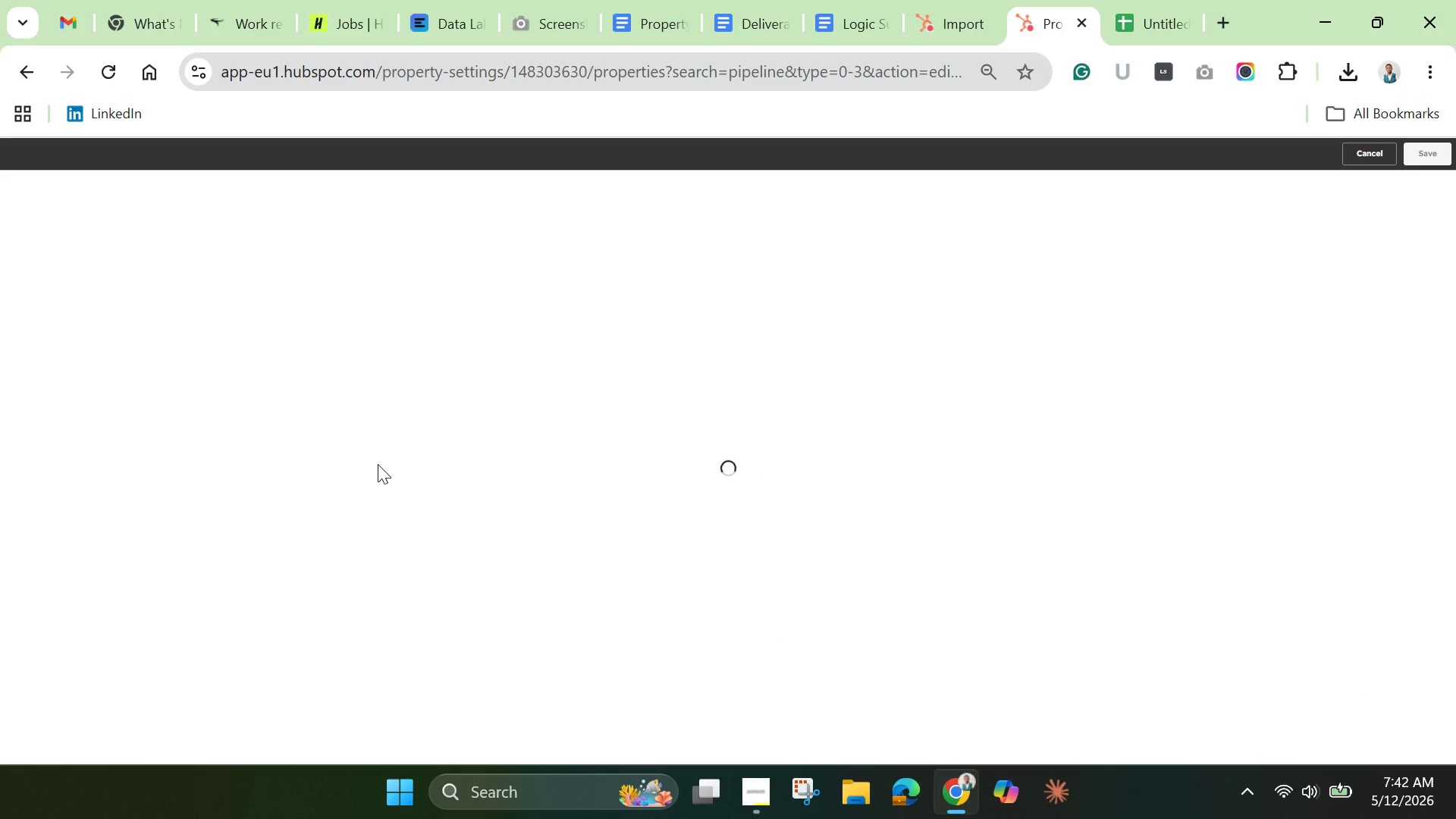 
wait(8.31)
 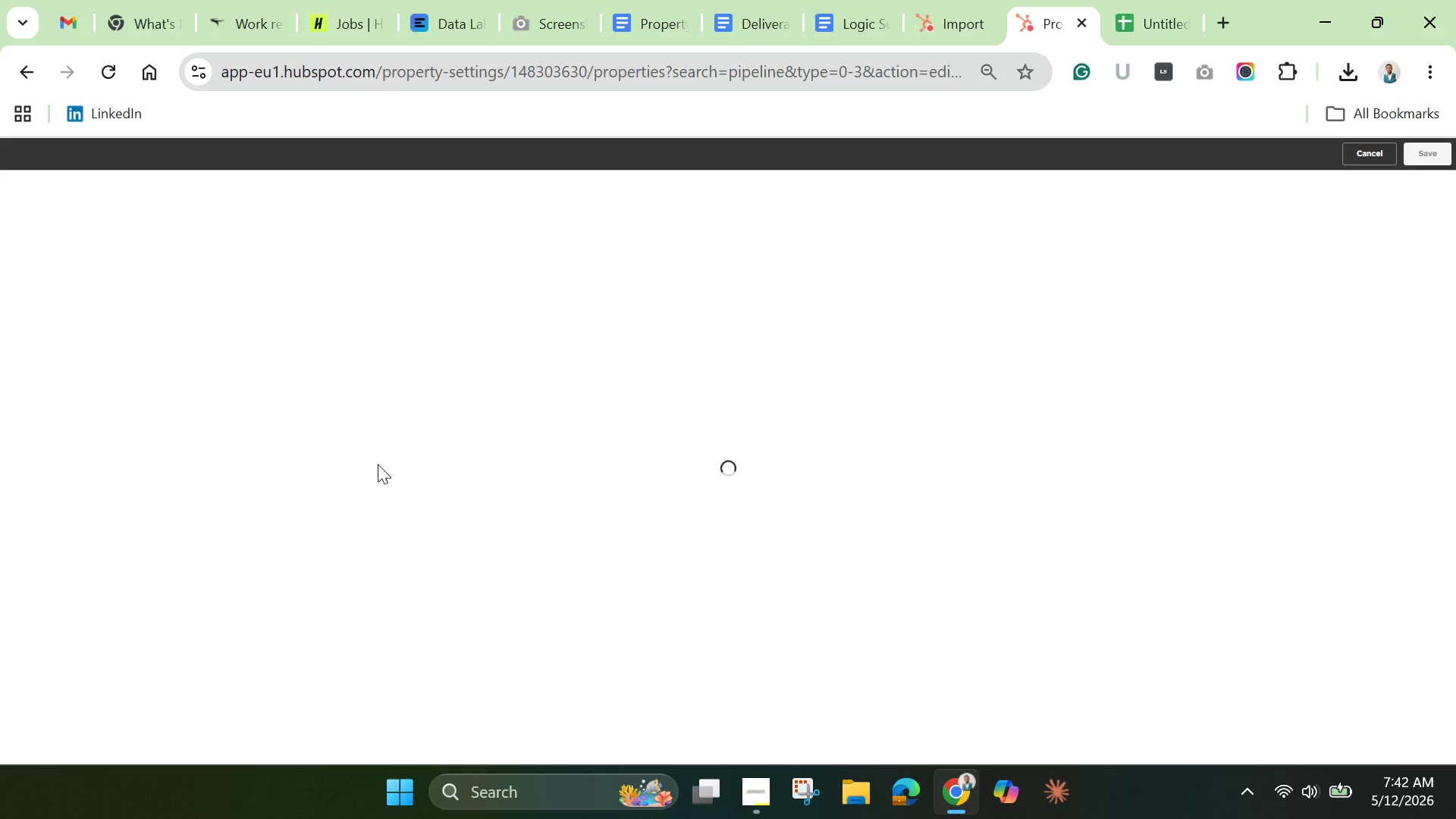 
scroll: coordinate [619, 576], scroll_direction: down, amount: 1.0
 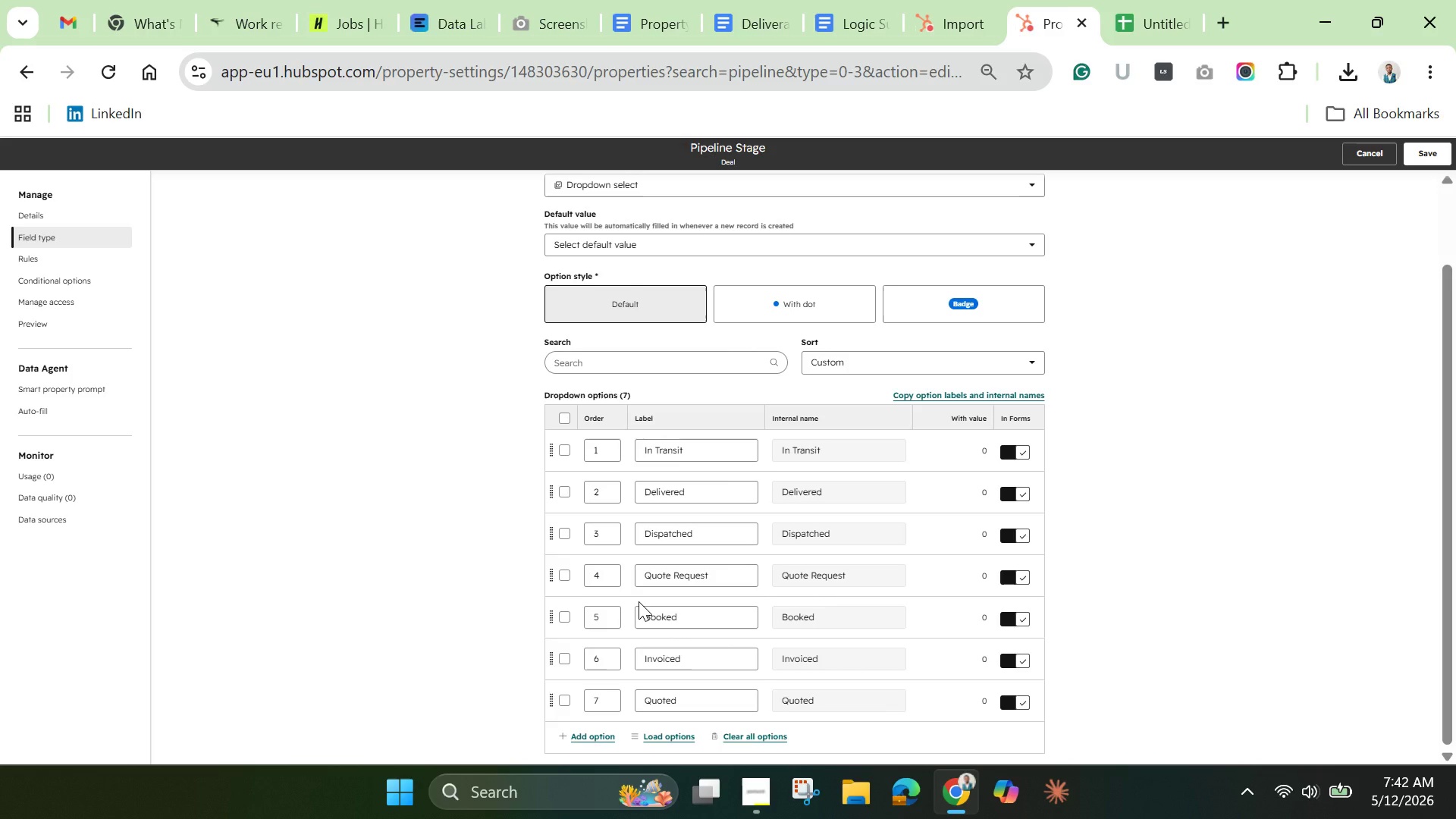 
wait(16.85)
 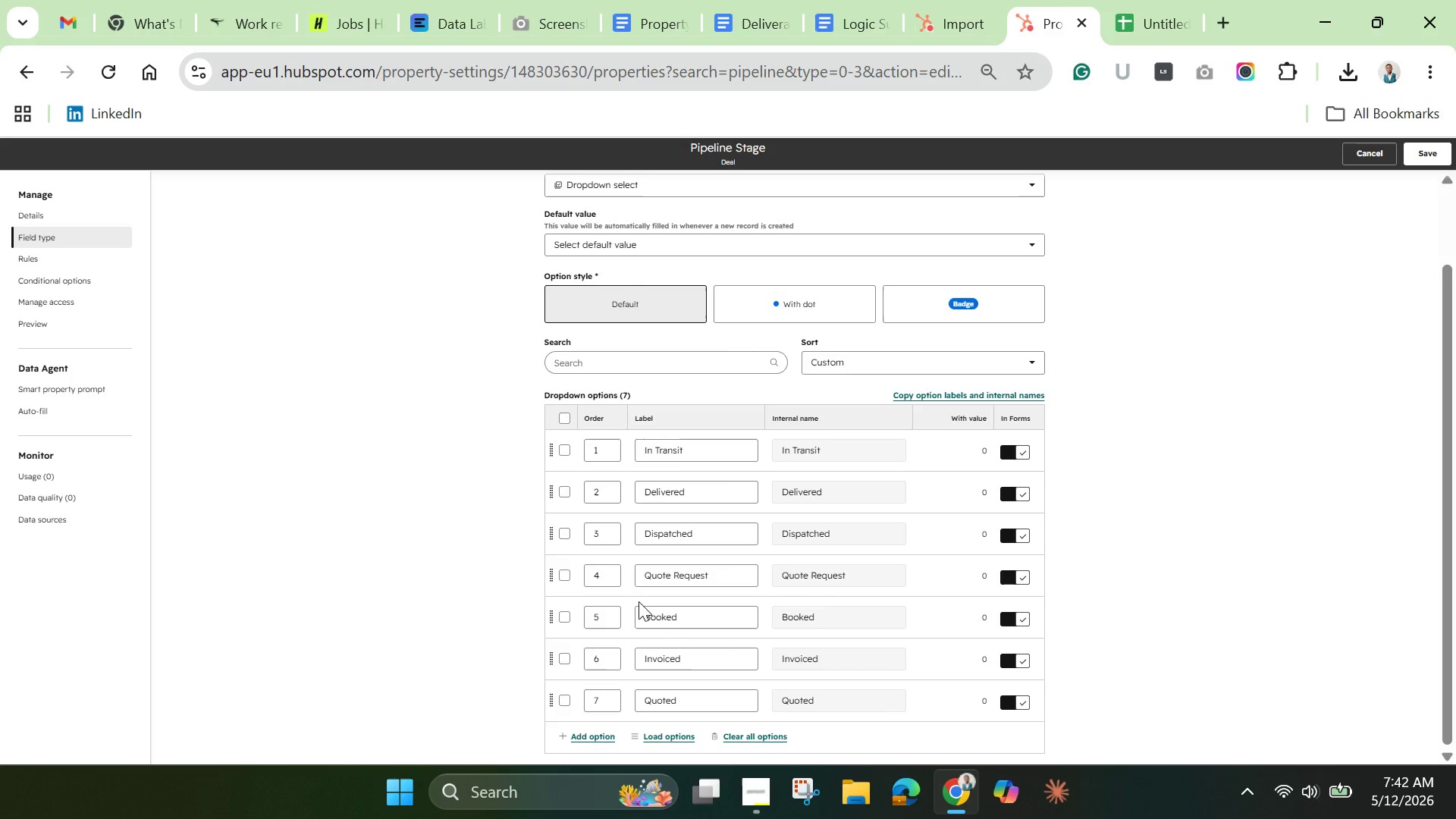 
scroll: coordinate [714, 571], scroll_direction: down, amount: 4.0
 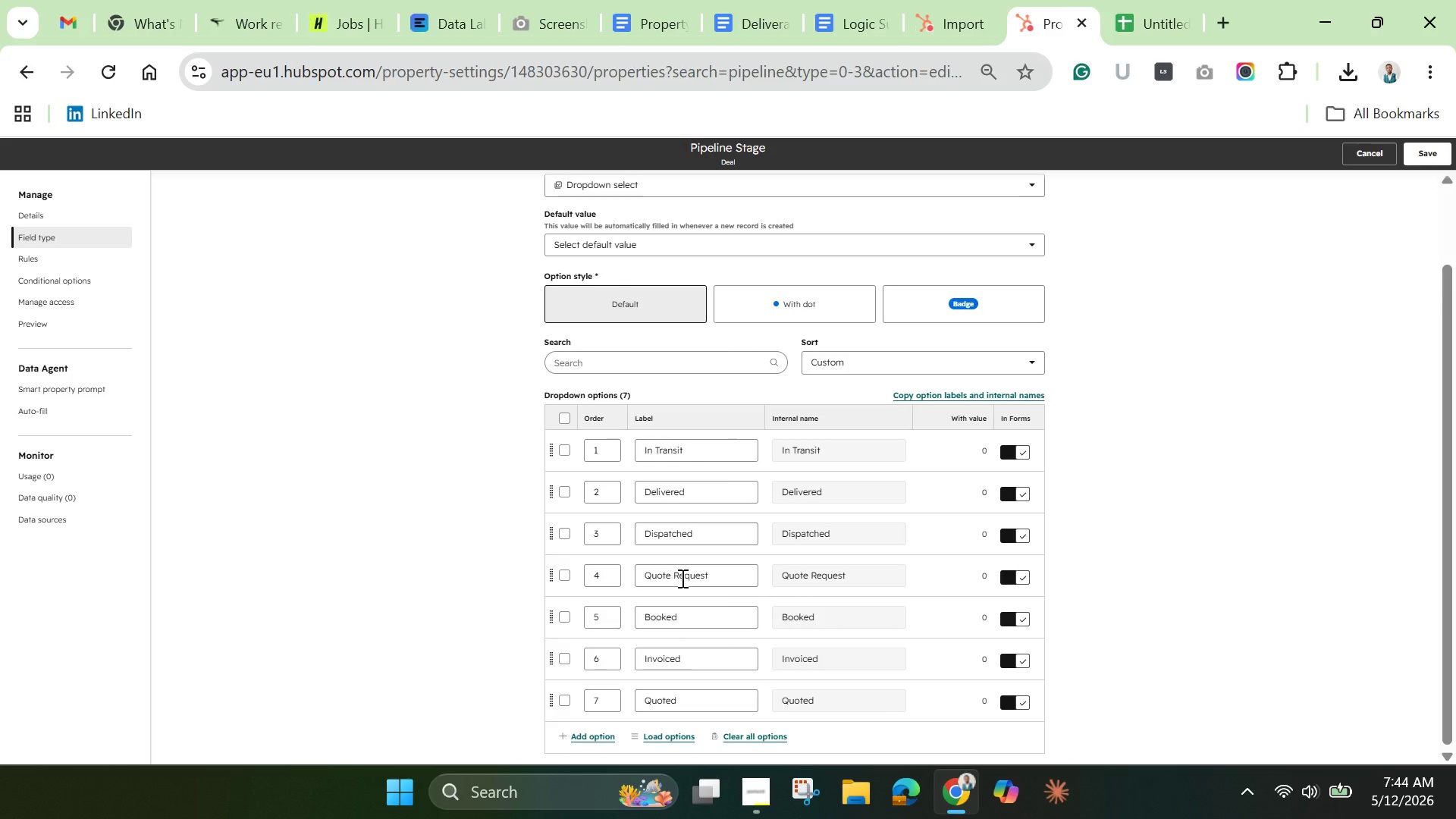 
wait(89.42)
 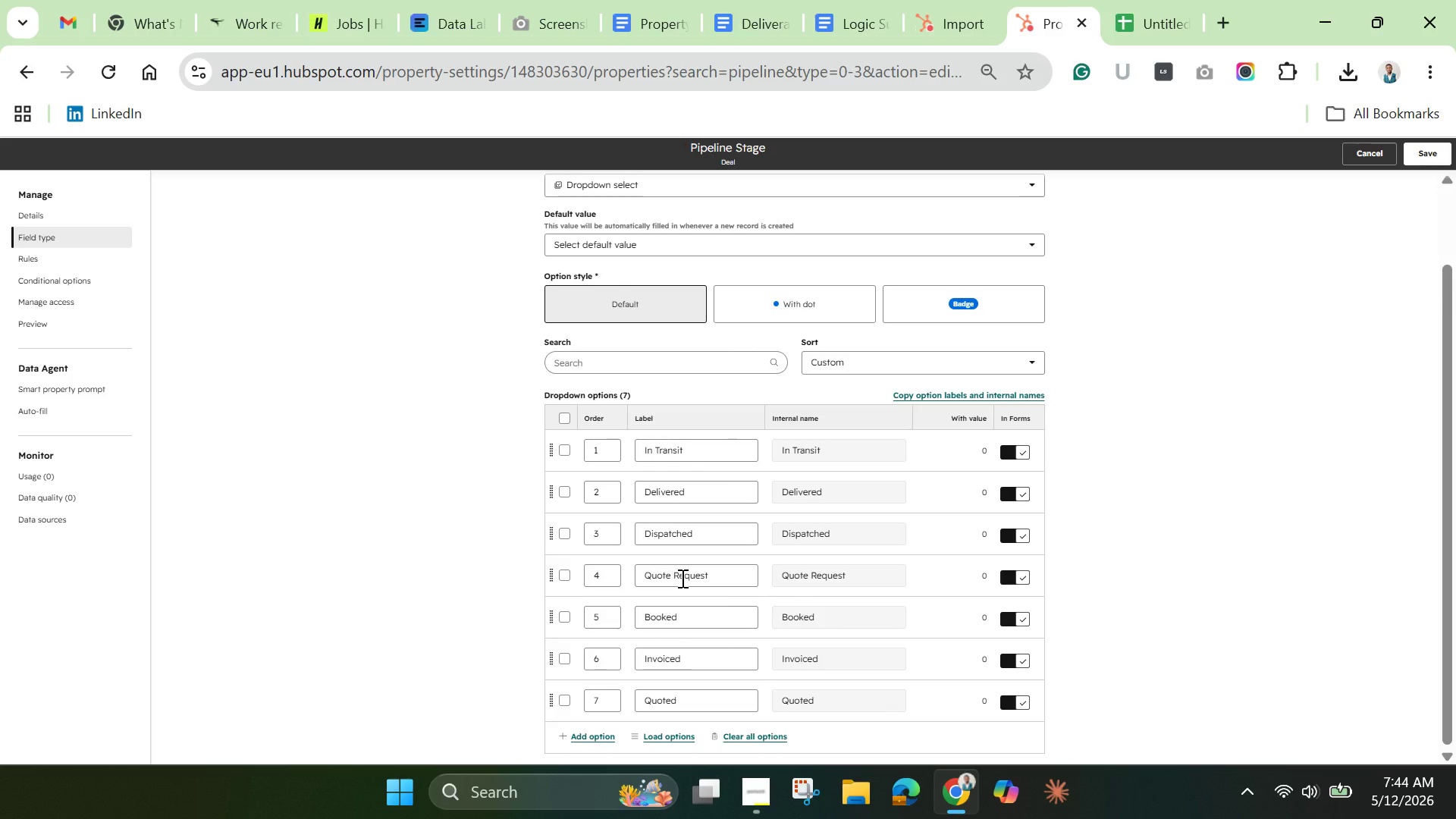 
scroll: coordinate [1024, 339], scroll_direction: up, amount: 2.0
 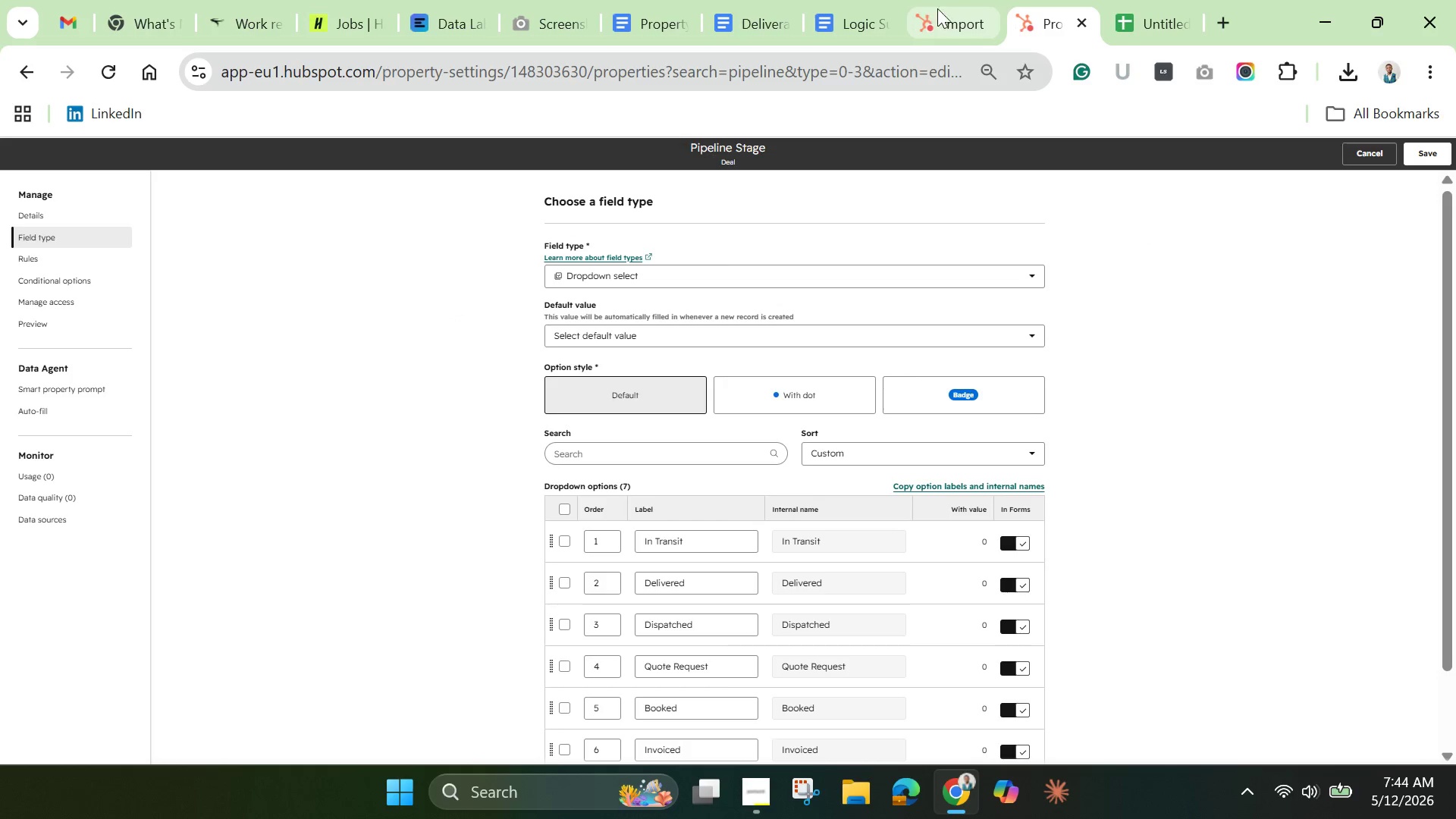 
left_click([959, 11])
 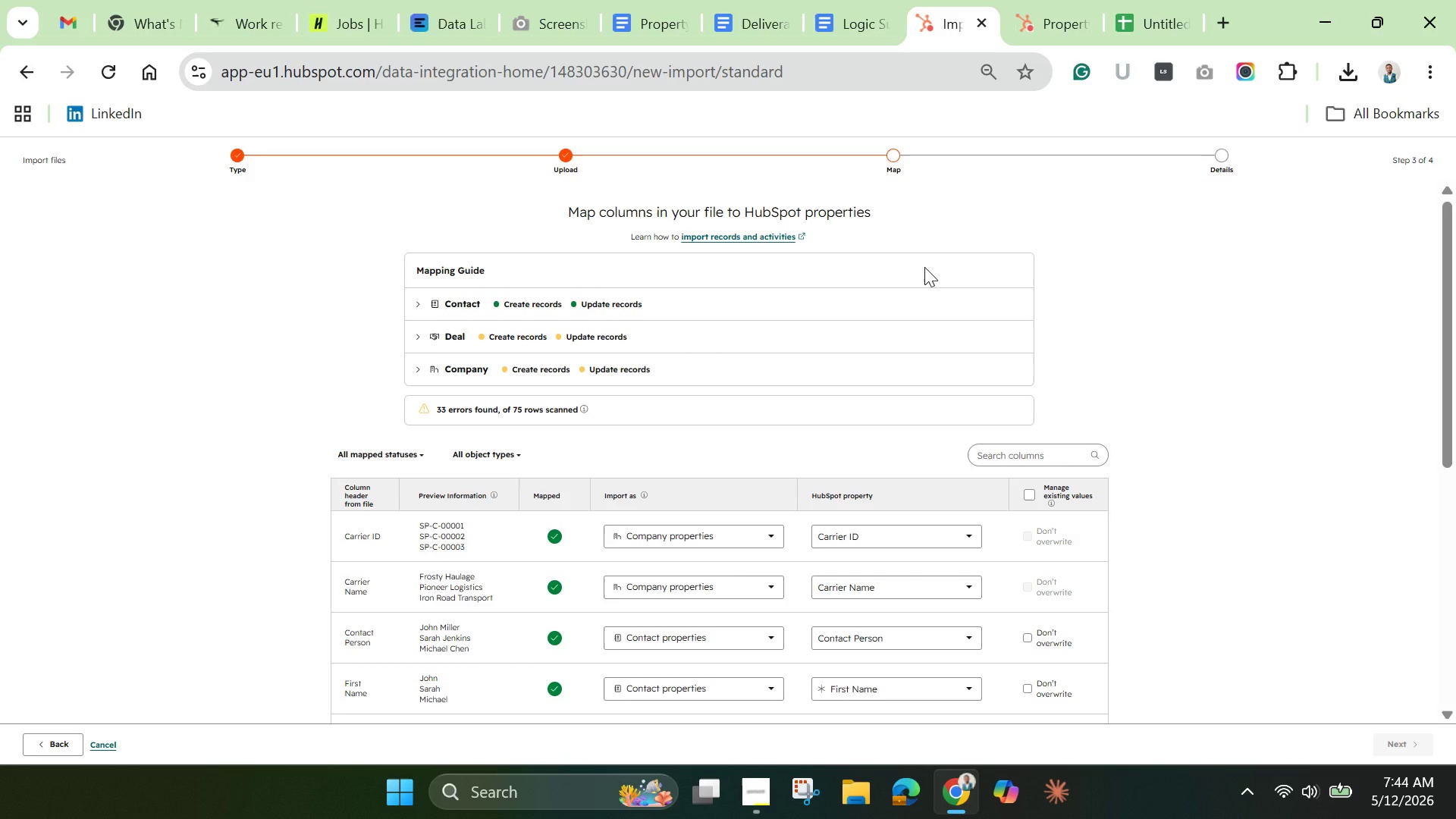 
wait(15.47)
 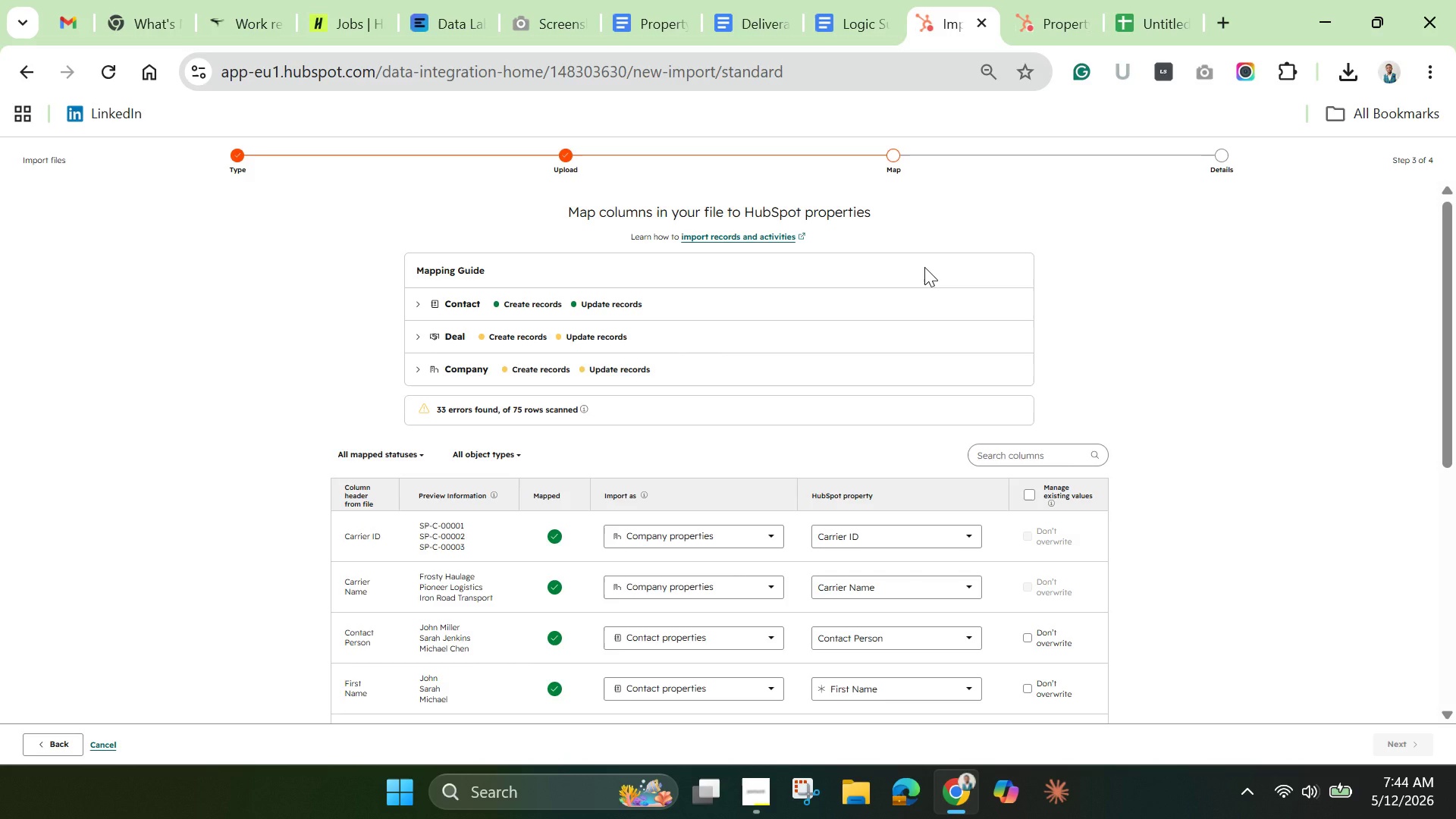 
scroll: coordinate [842, 497], scroll_direction: down, amount: 5.0
 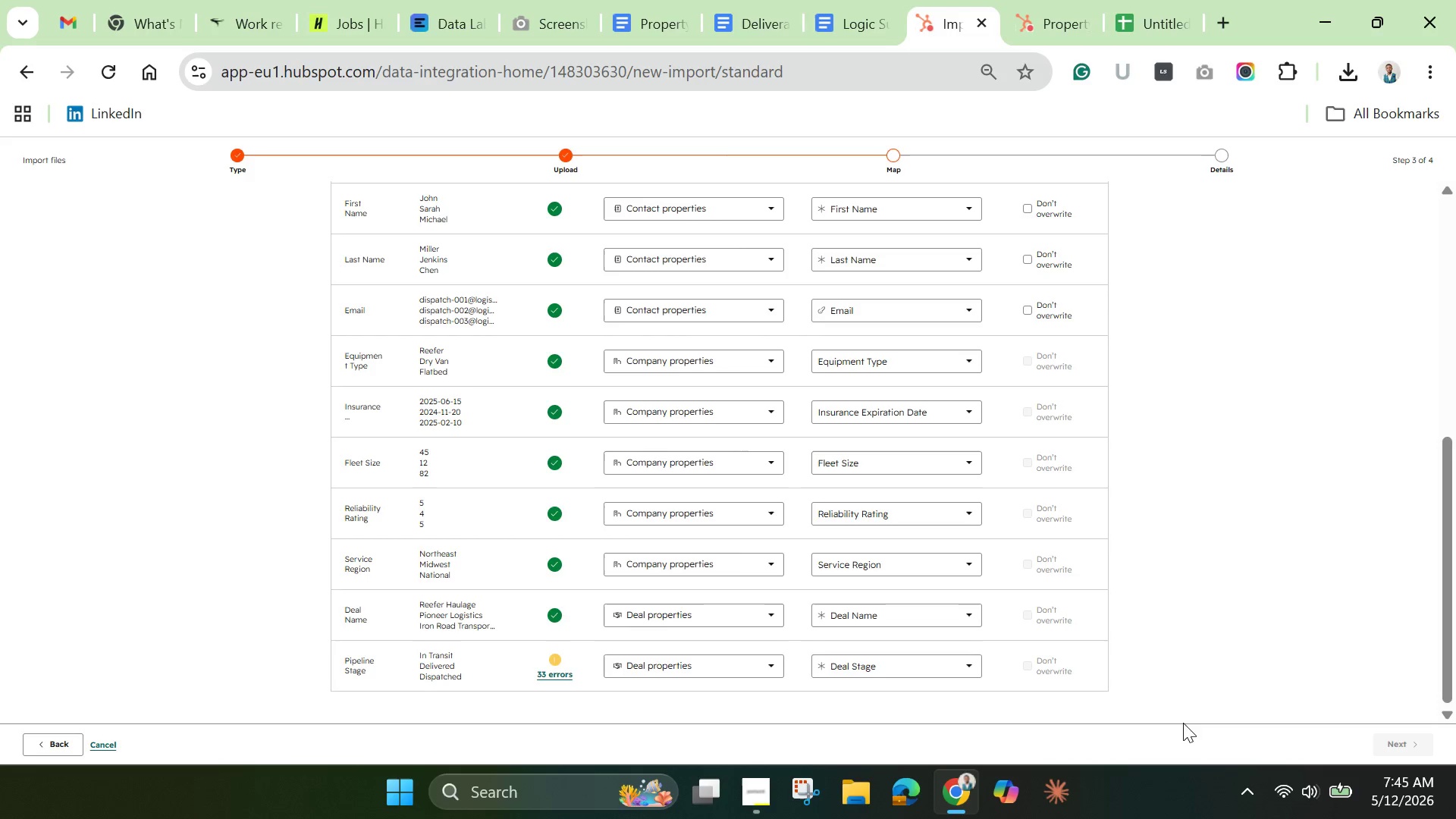 
wait(23.1)
 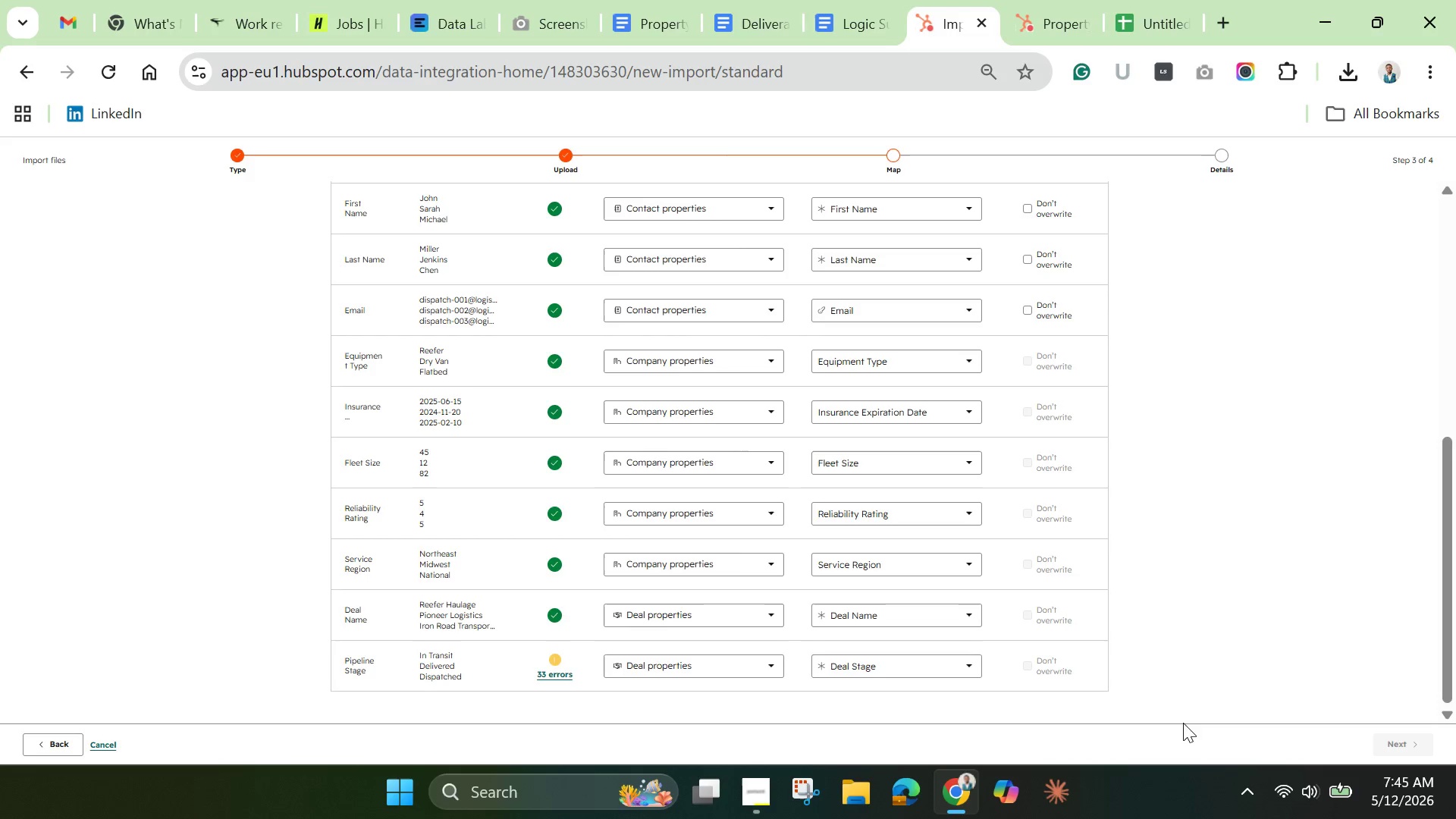 
mouse_move([1386, 786])
 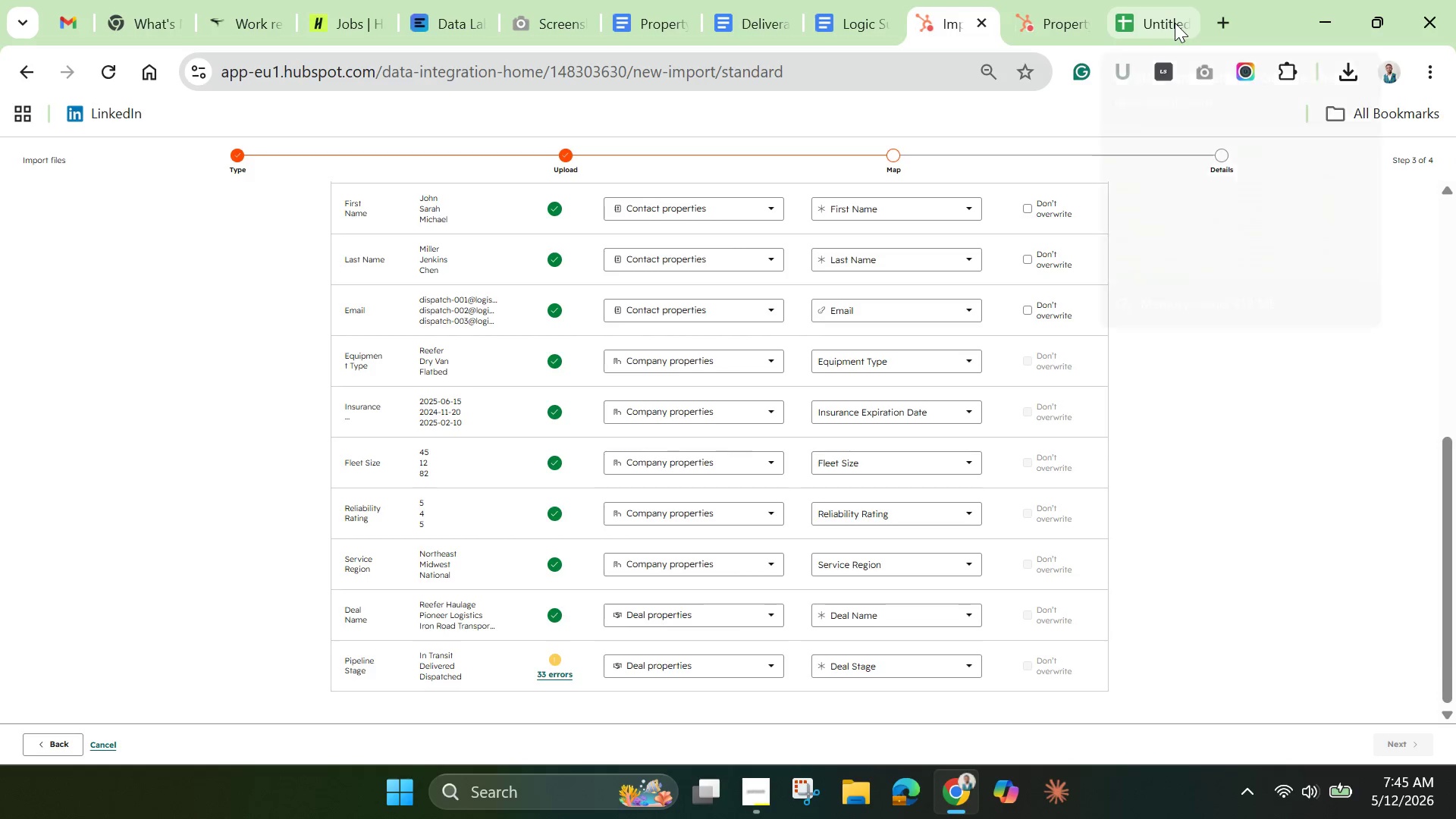 
left_click([1157, 22])
 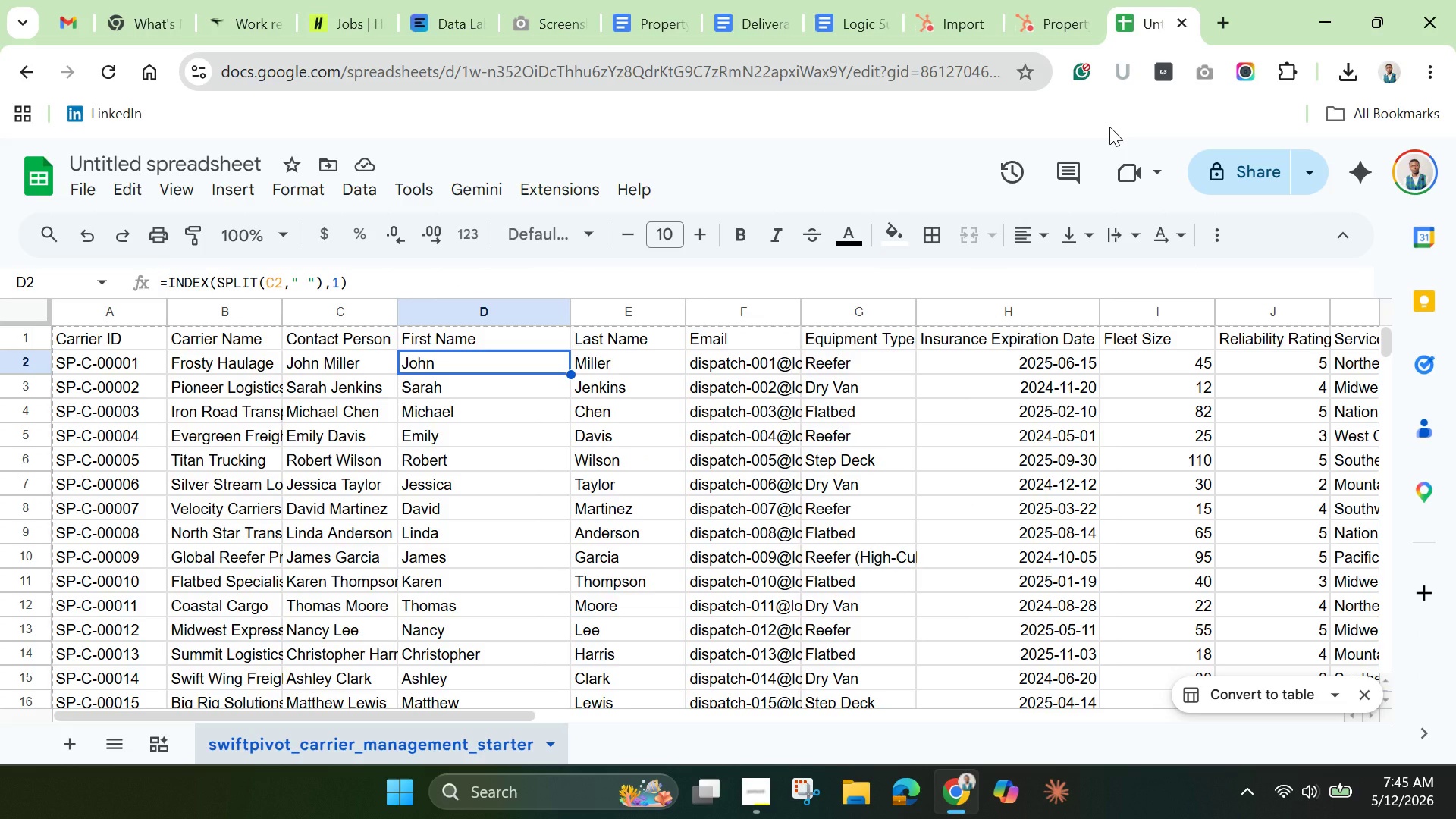 
wait(12.36)
 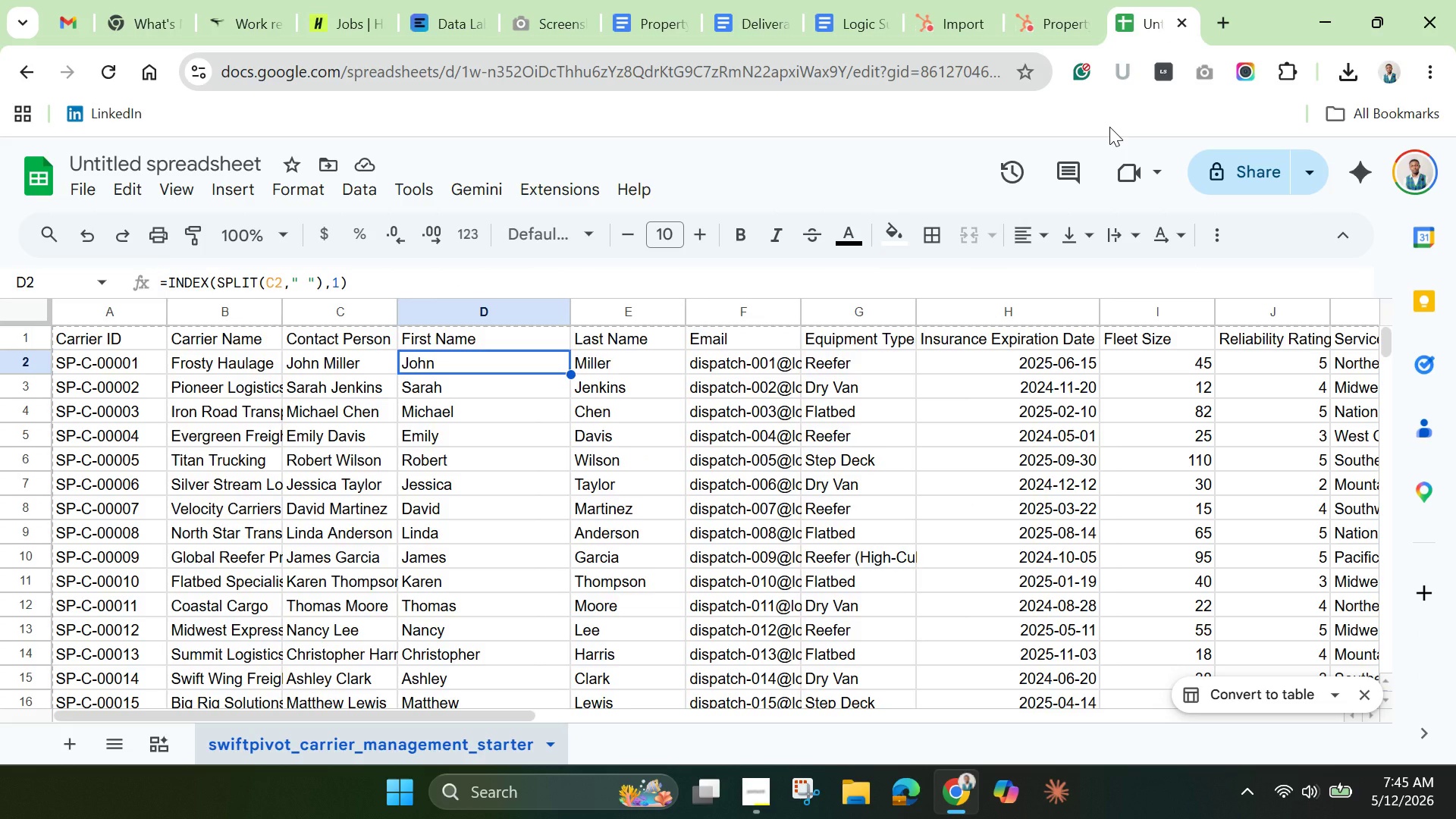 
left_click_drag(start_coordinate=[512, 720], to_coordinate=[854, 767])
 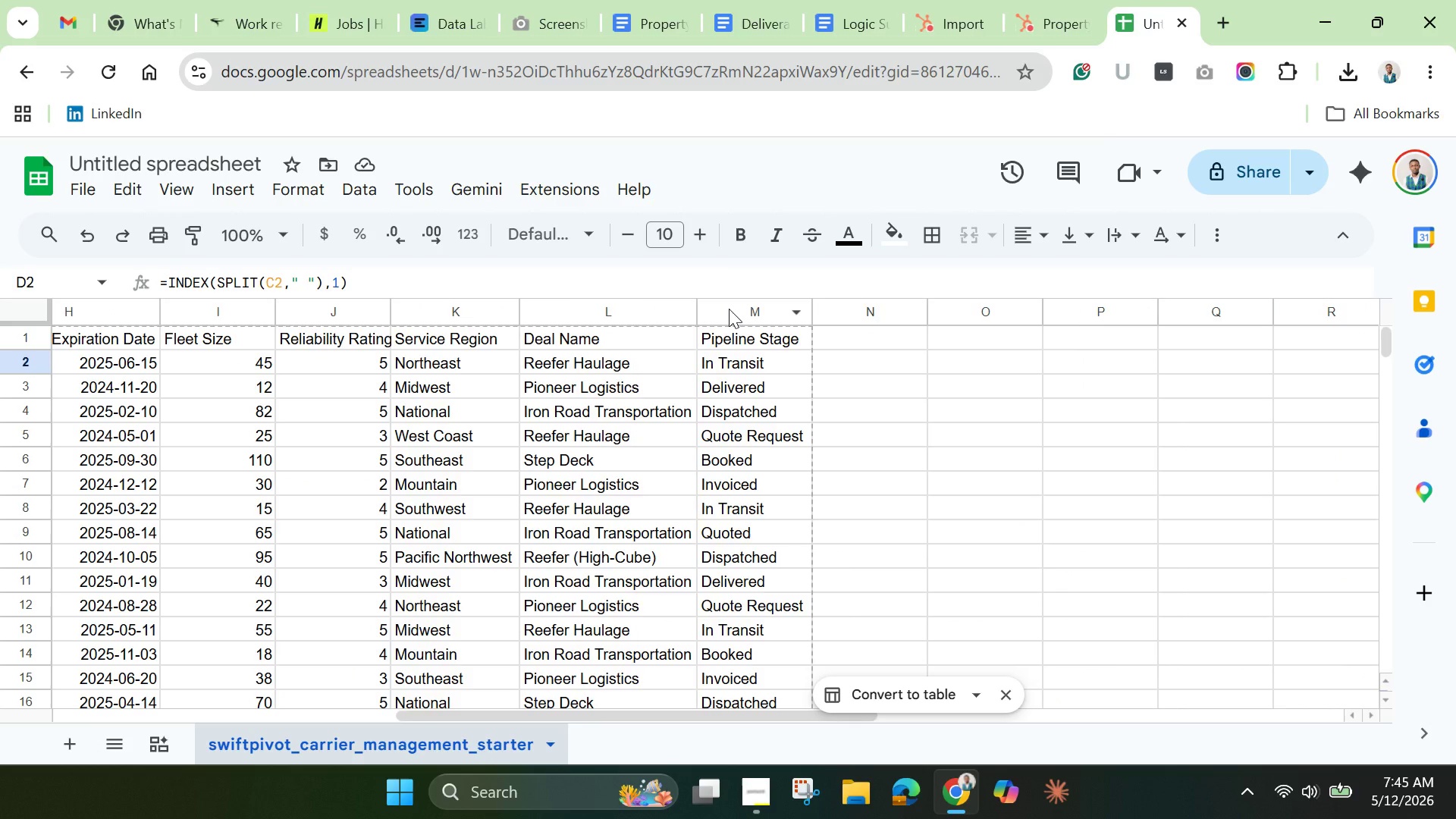 
left_click([729, 309])
 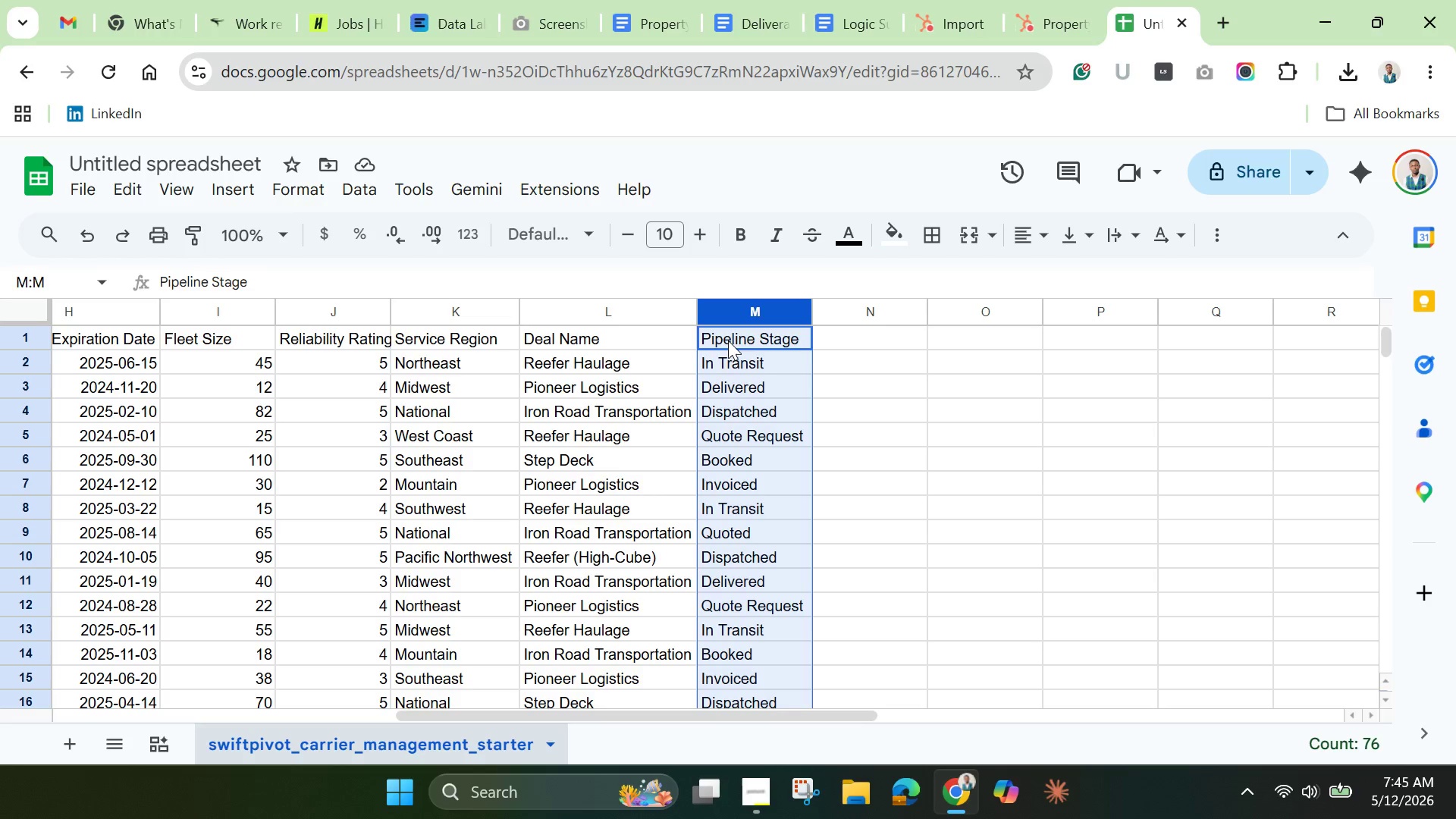 
wait(11.34)
 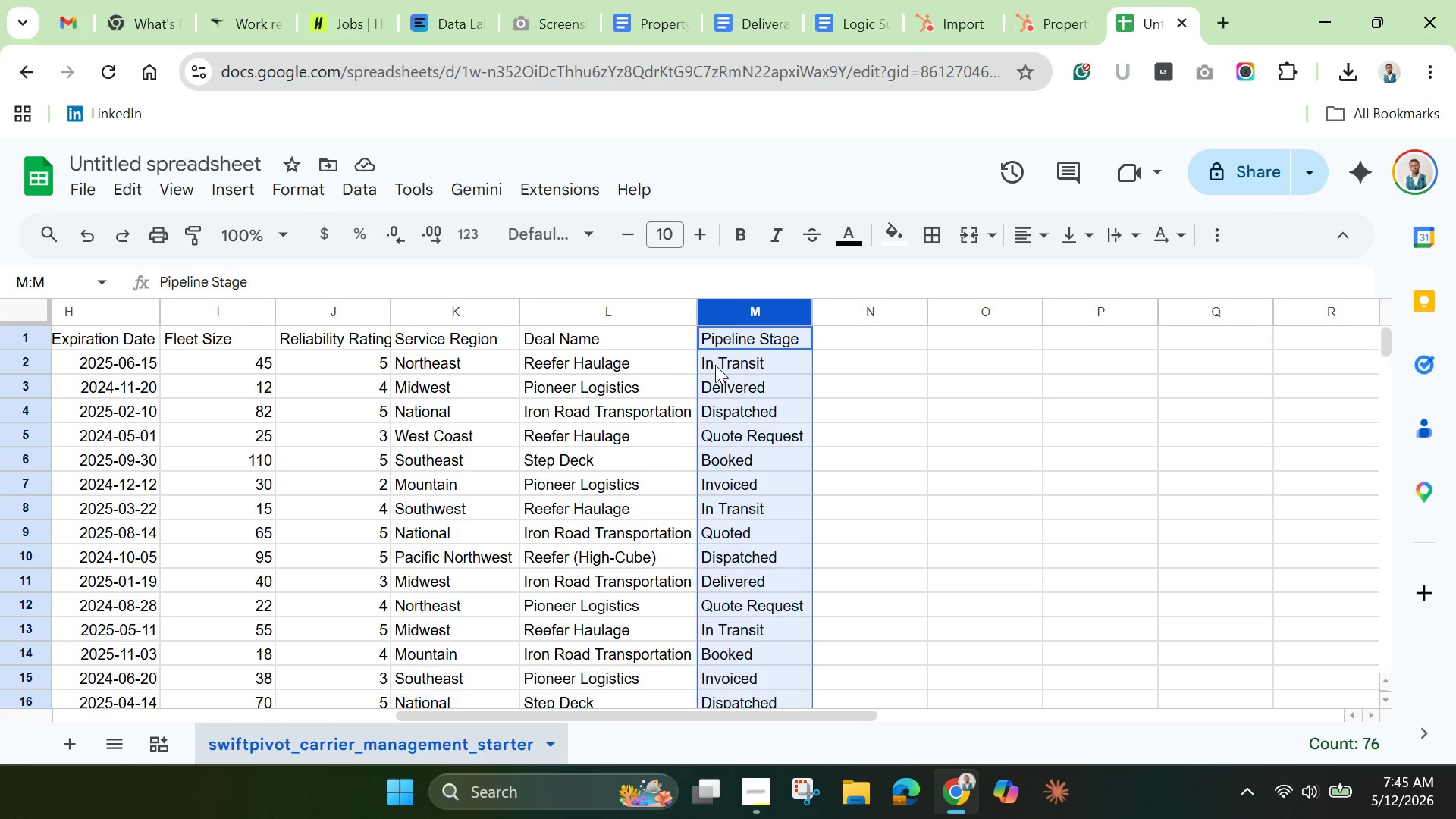 
key(Control+H)
 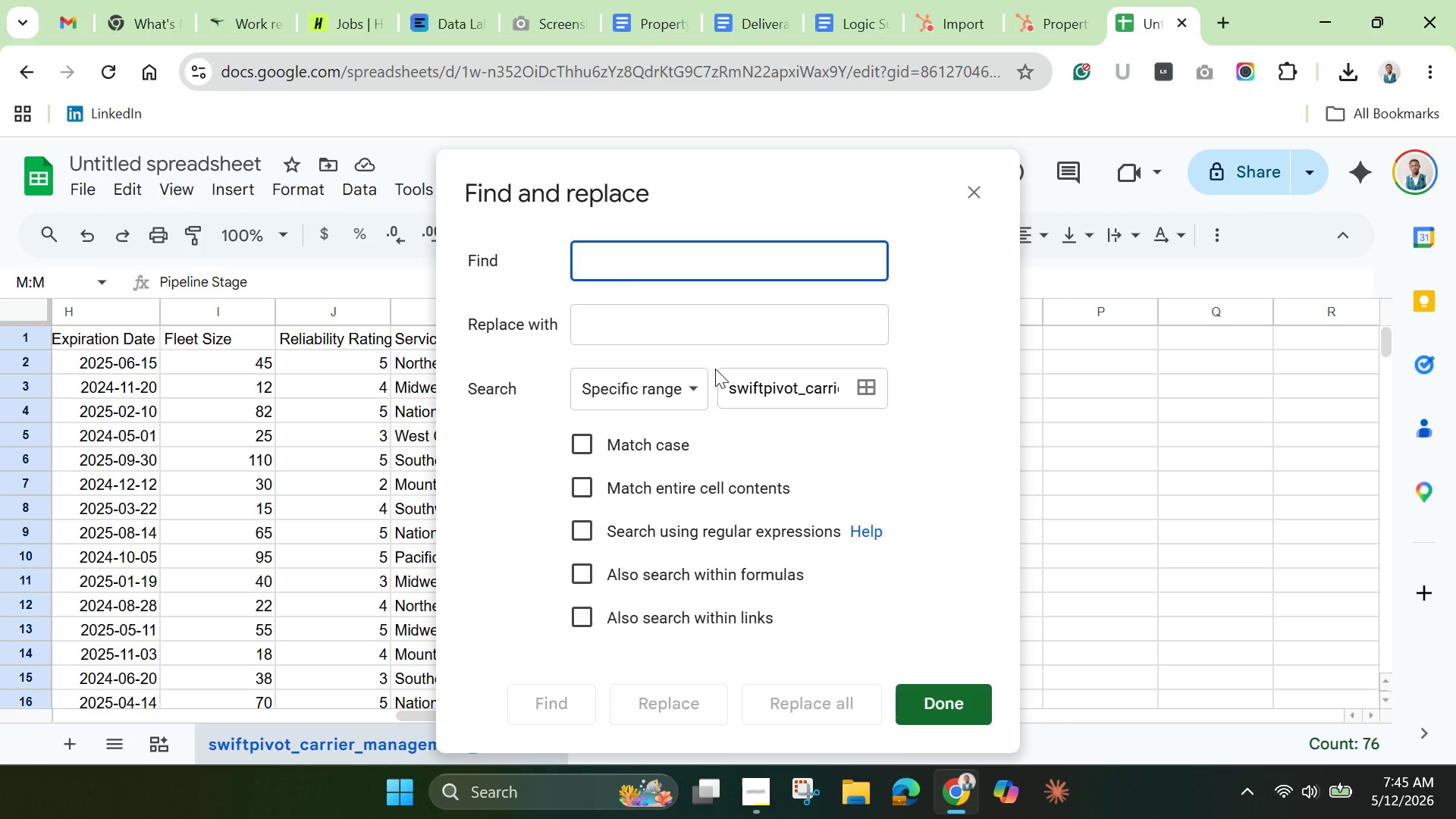 
wait(18.5)
 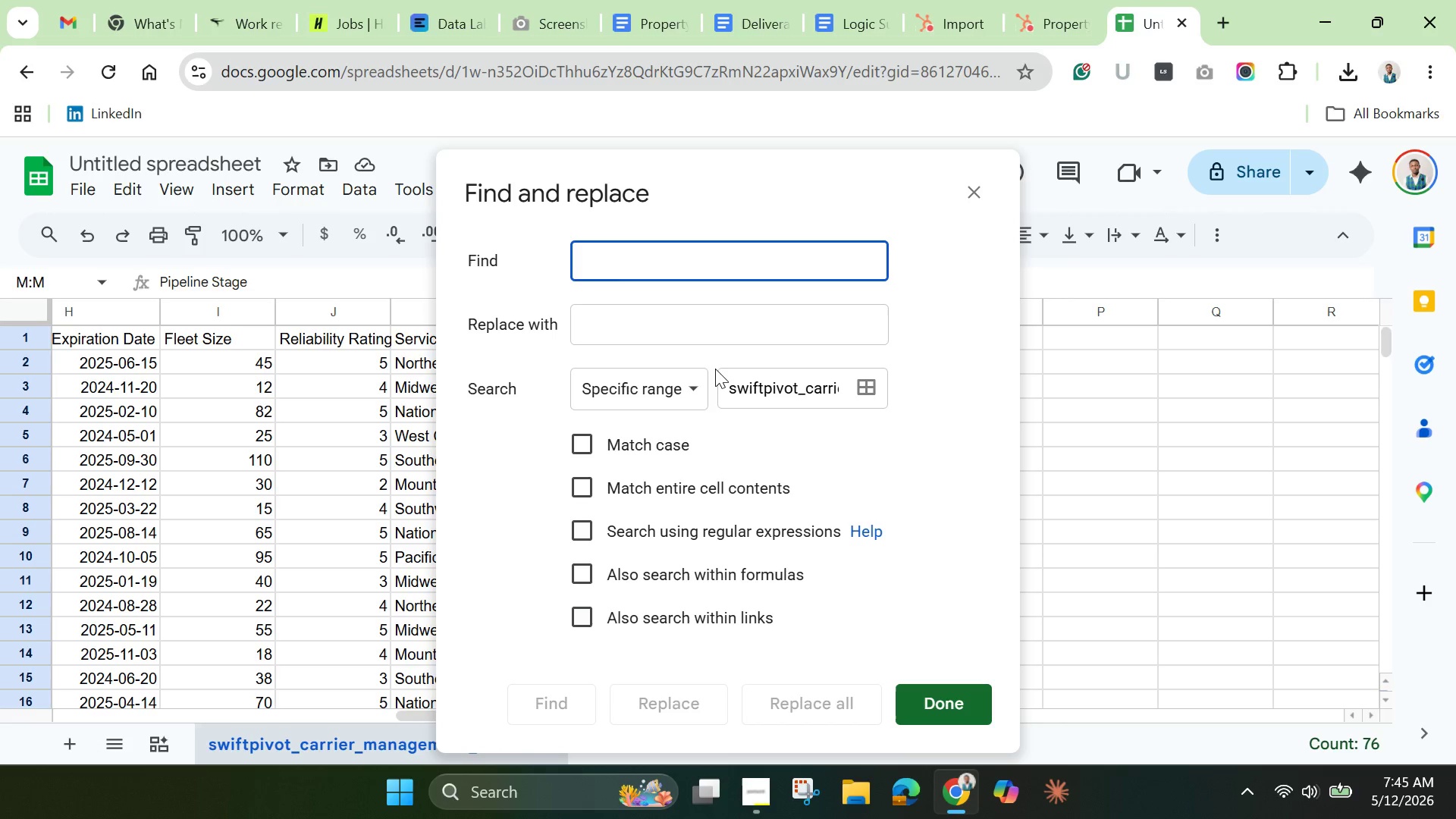 
type(delivered)
 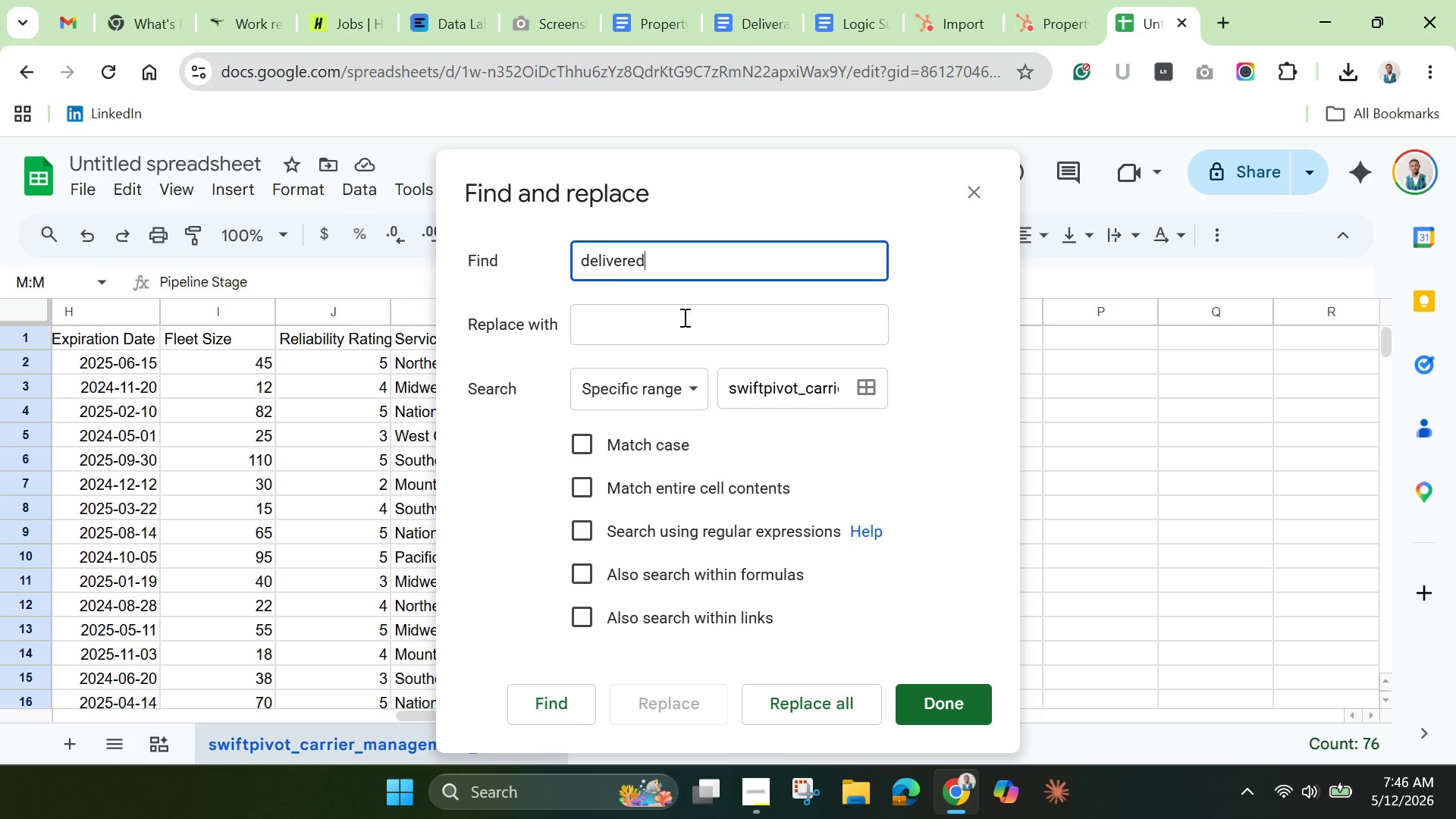 
left_click([677, 310])
 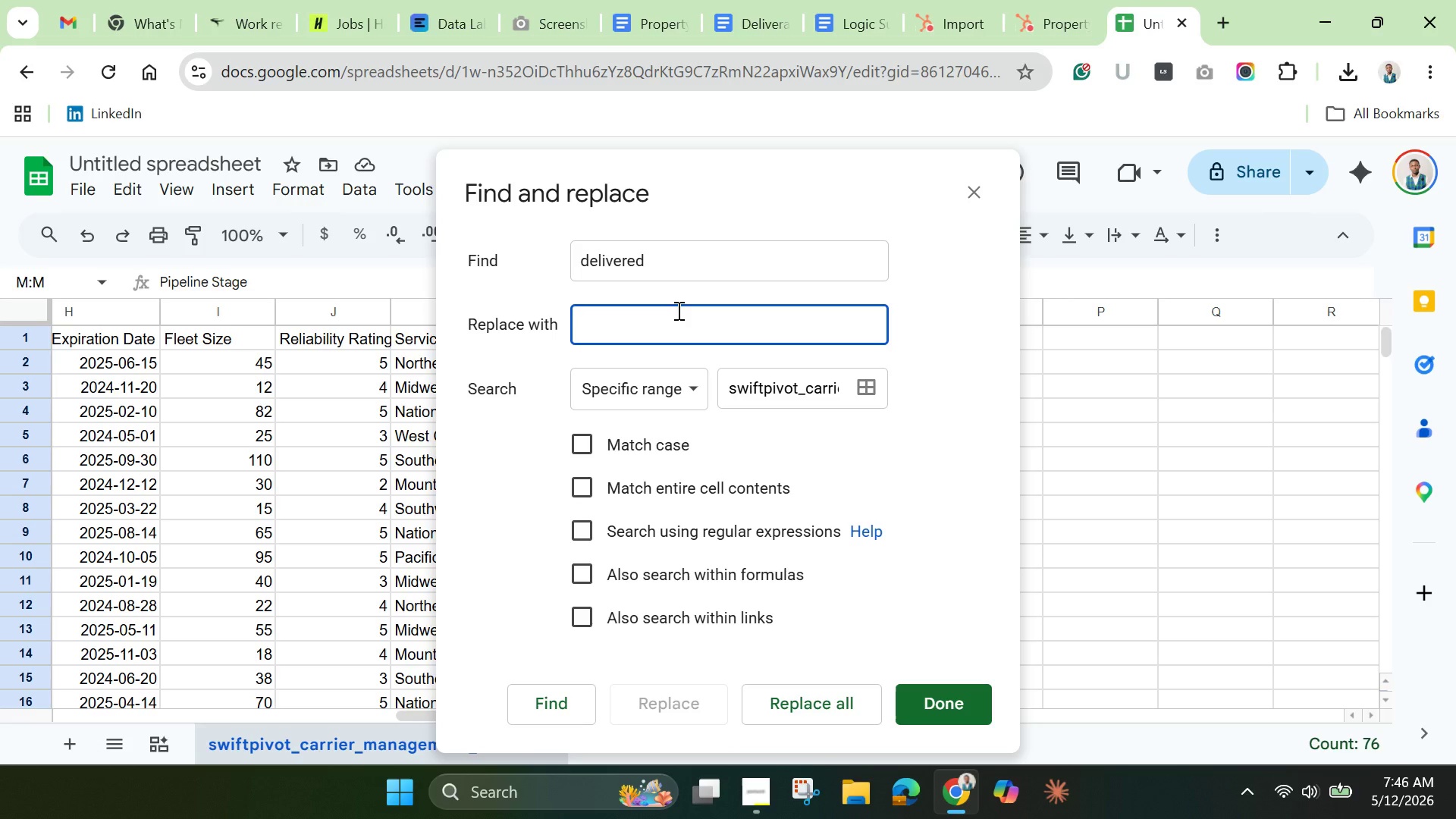 
type(Final )
 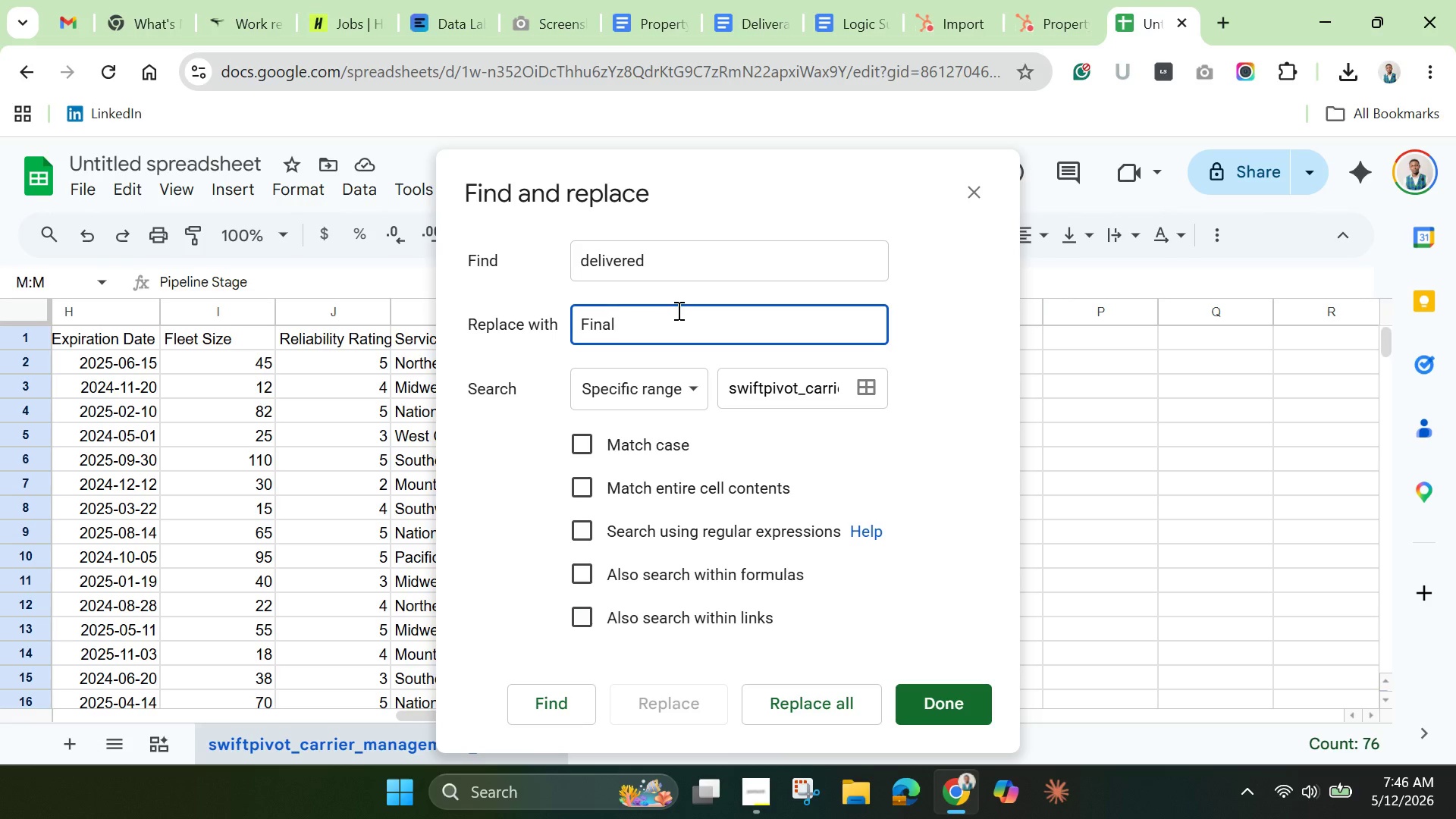 
wait(5.84)
 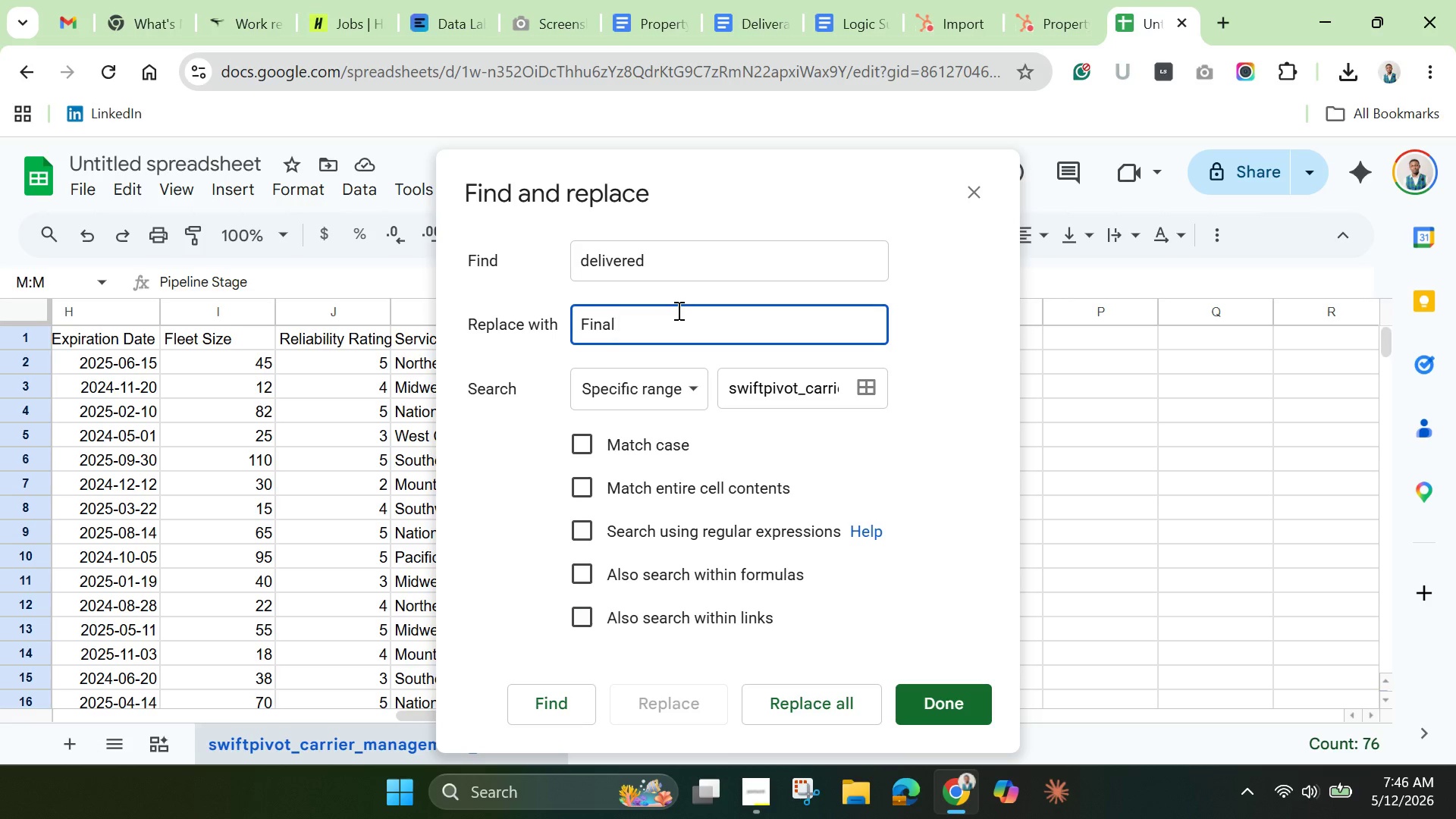 
type(De)
 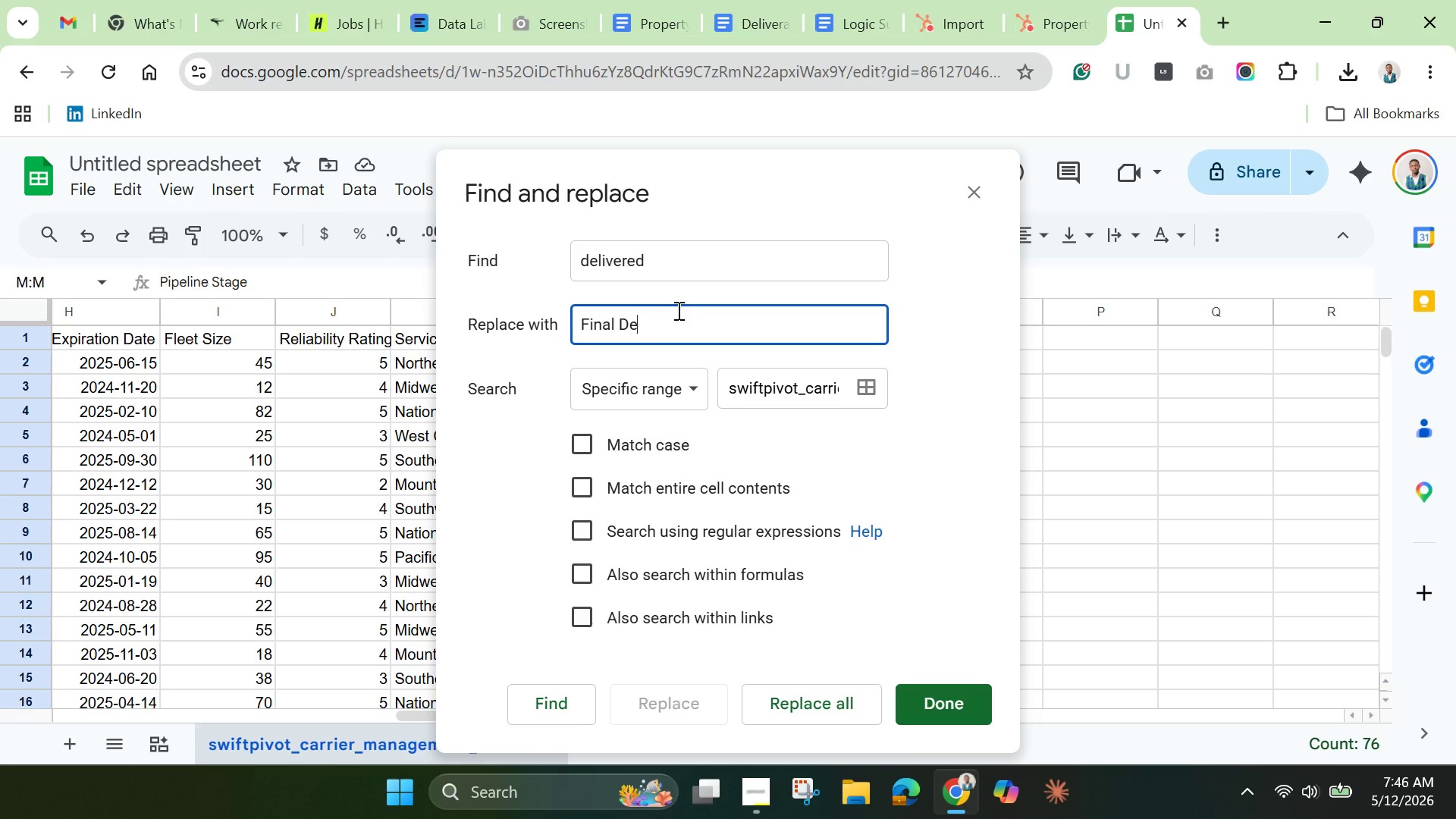 
type(liver)
 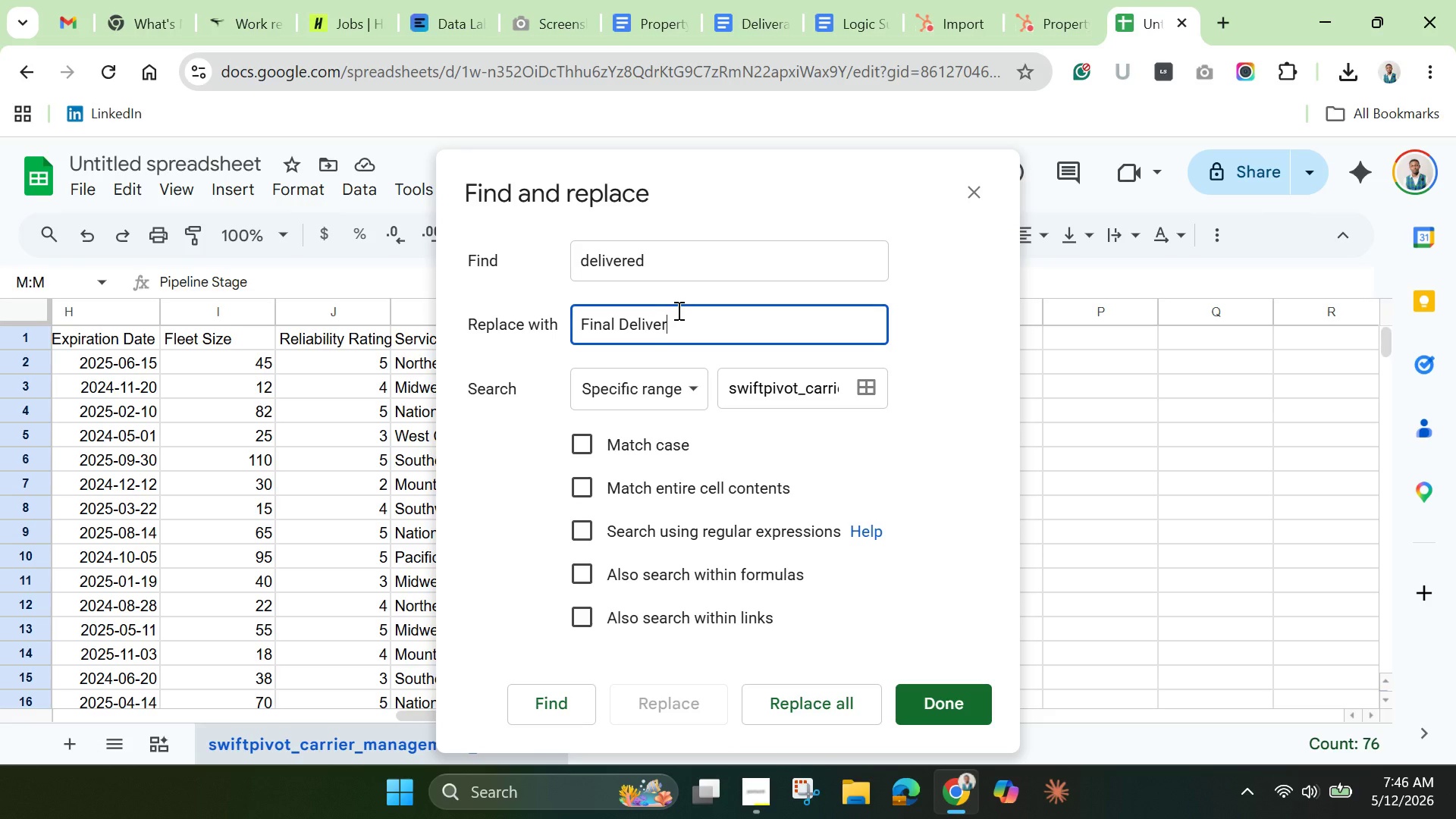 
wait(7.64)
 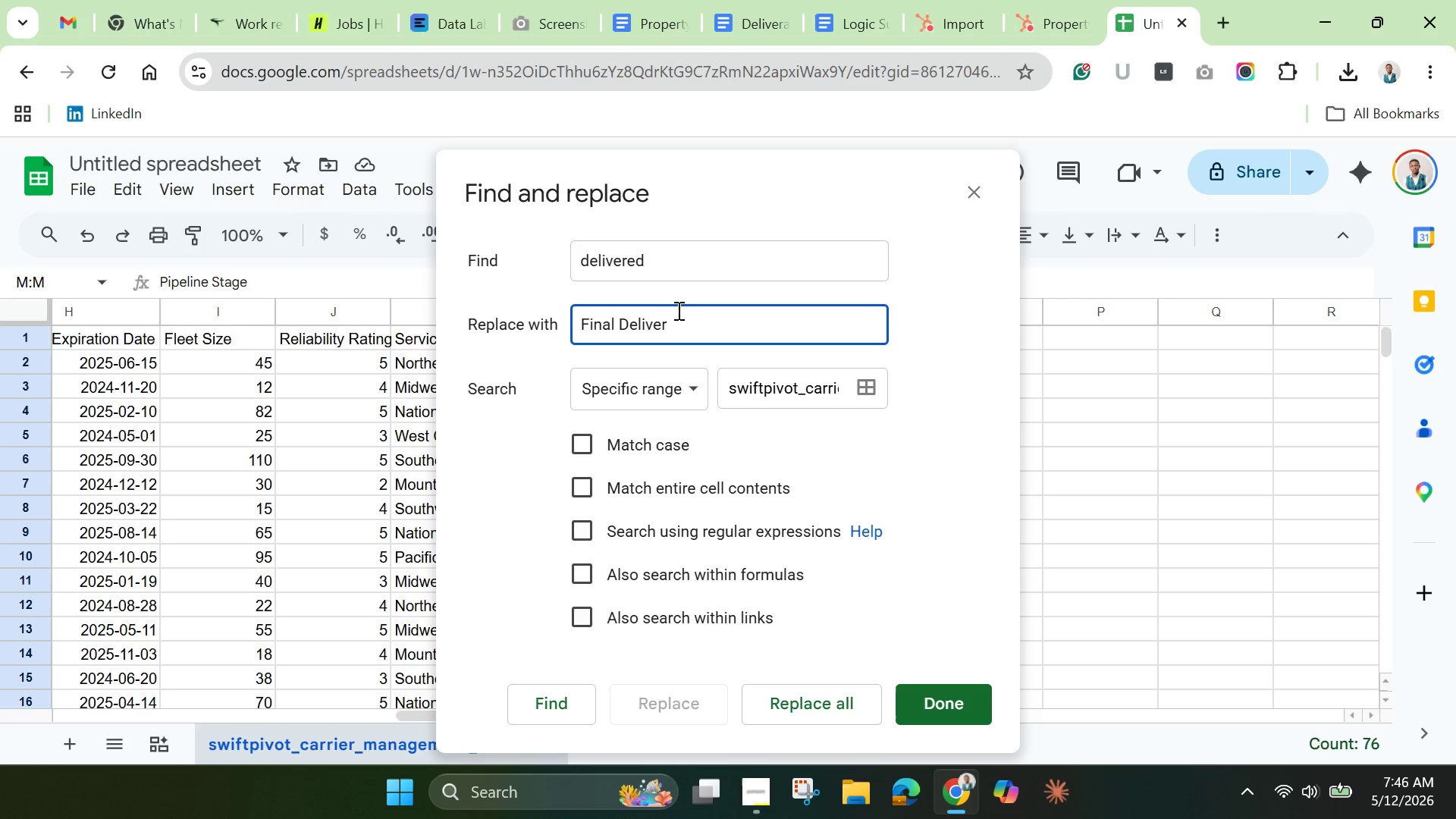 
key(Y)
 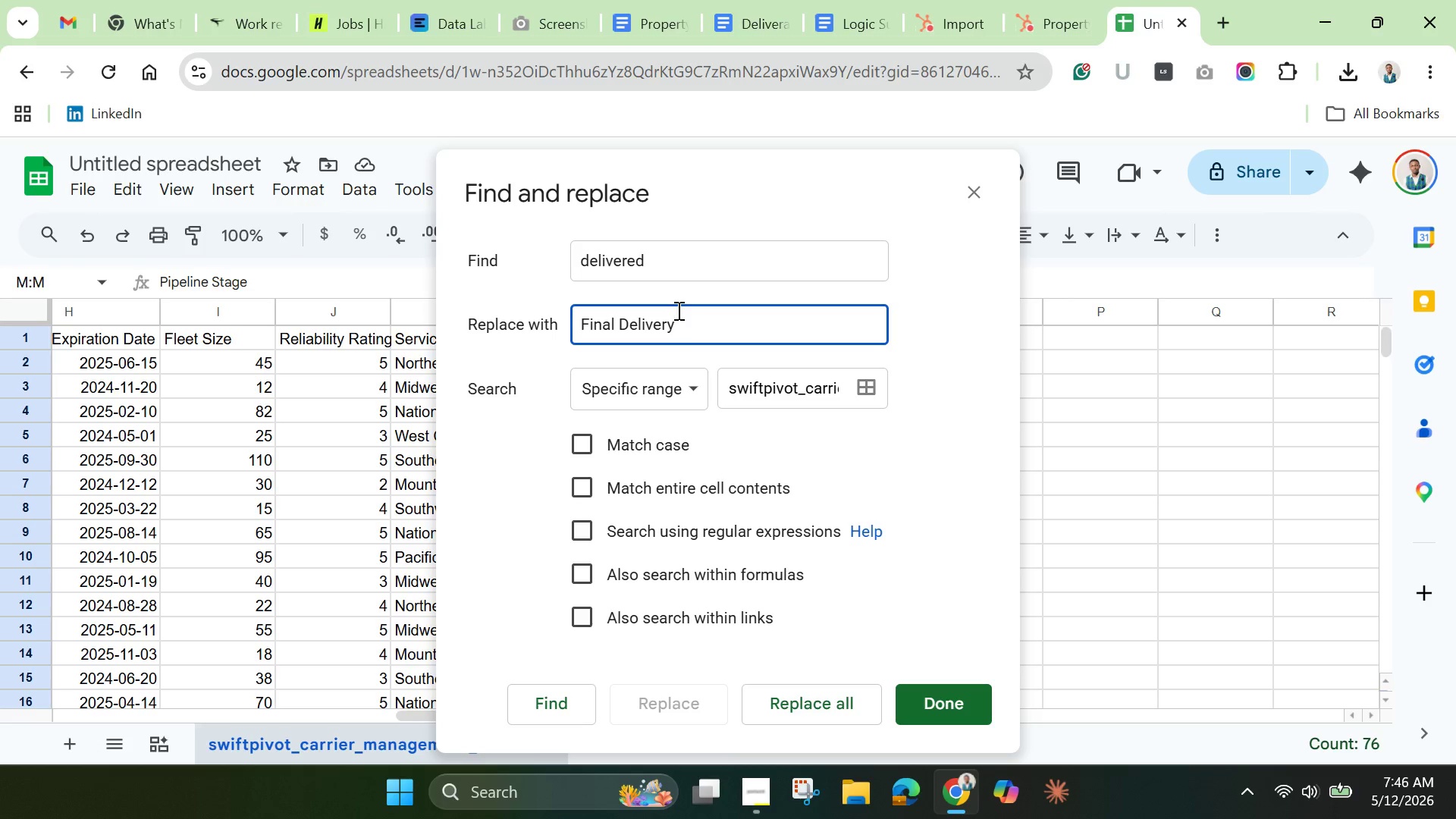 
key(Space)
 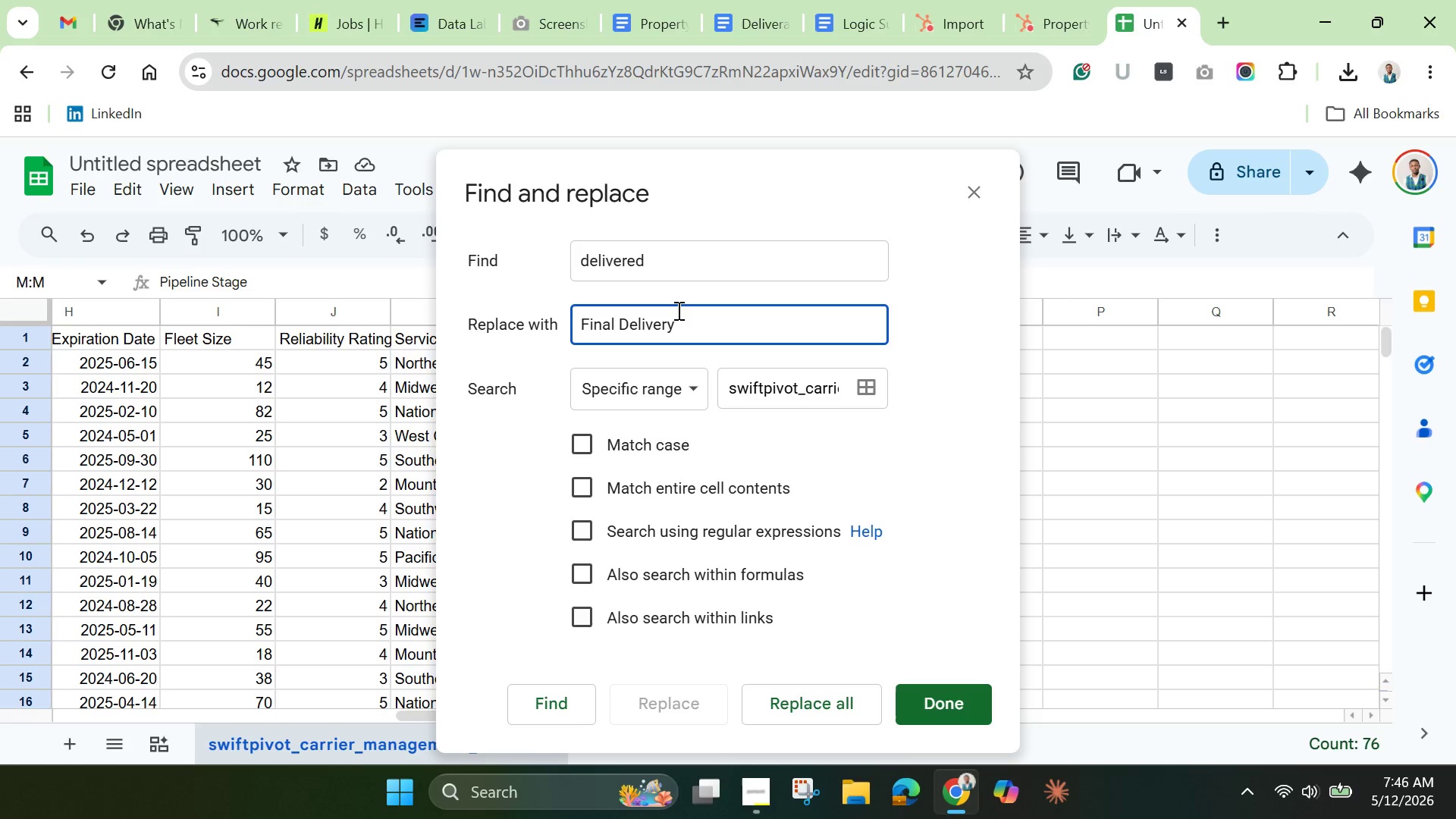 
key(Backspace)
 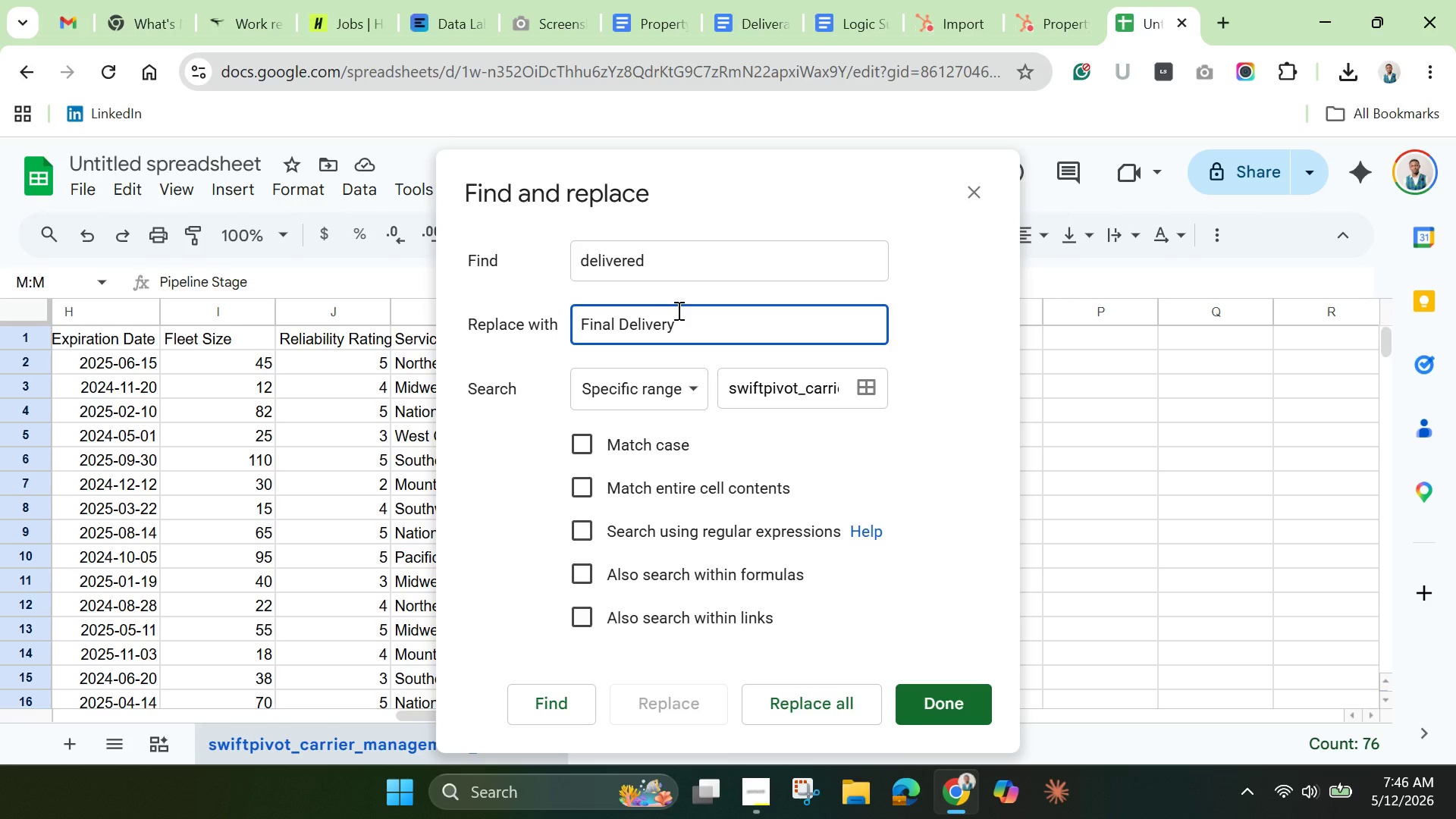 
wait(28.86)
 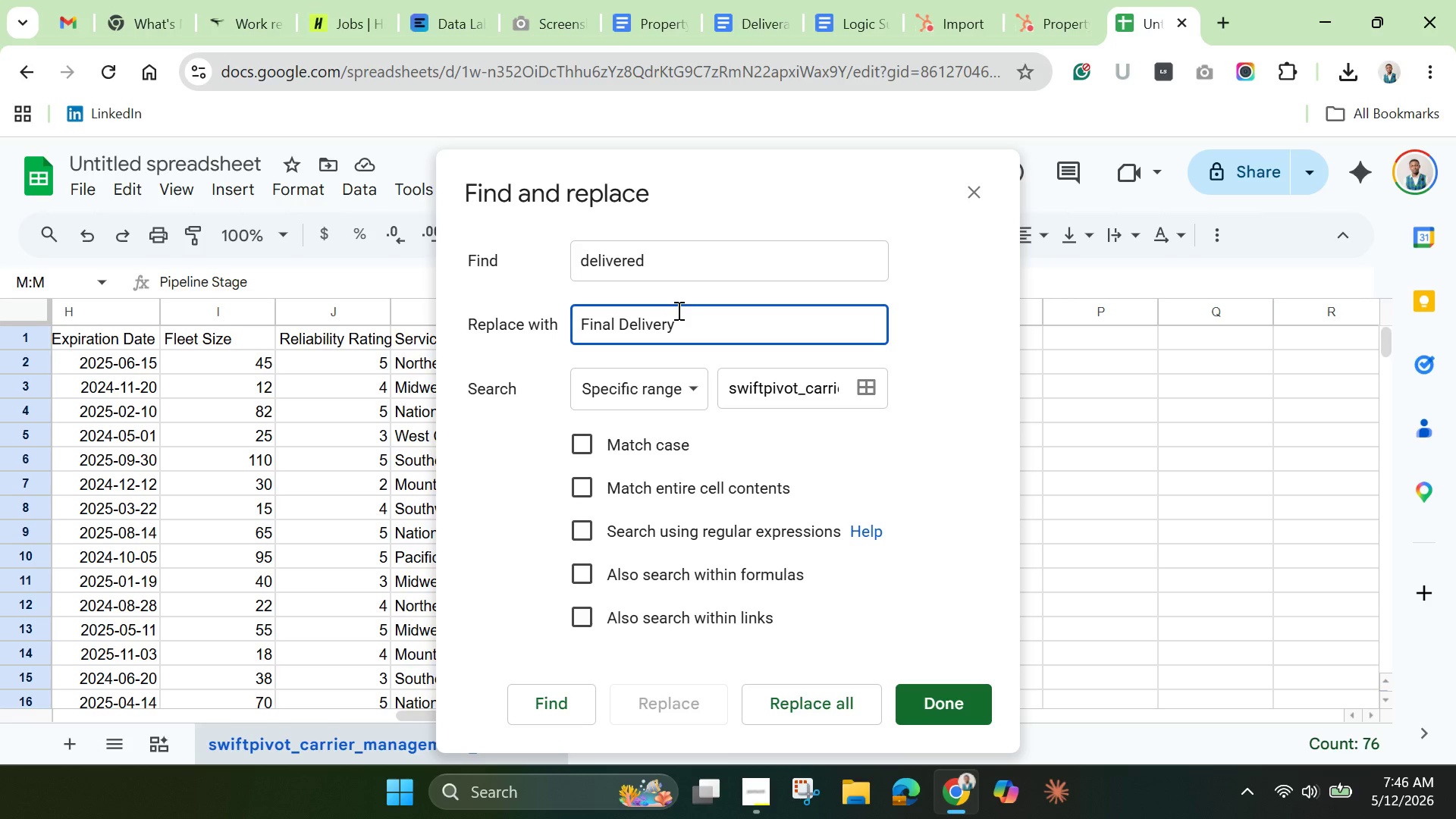 
left_click([809, 702])
 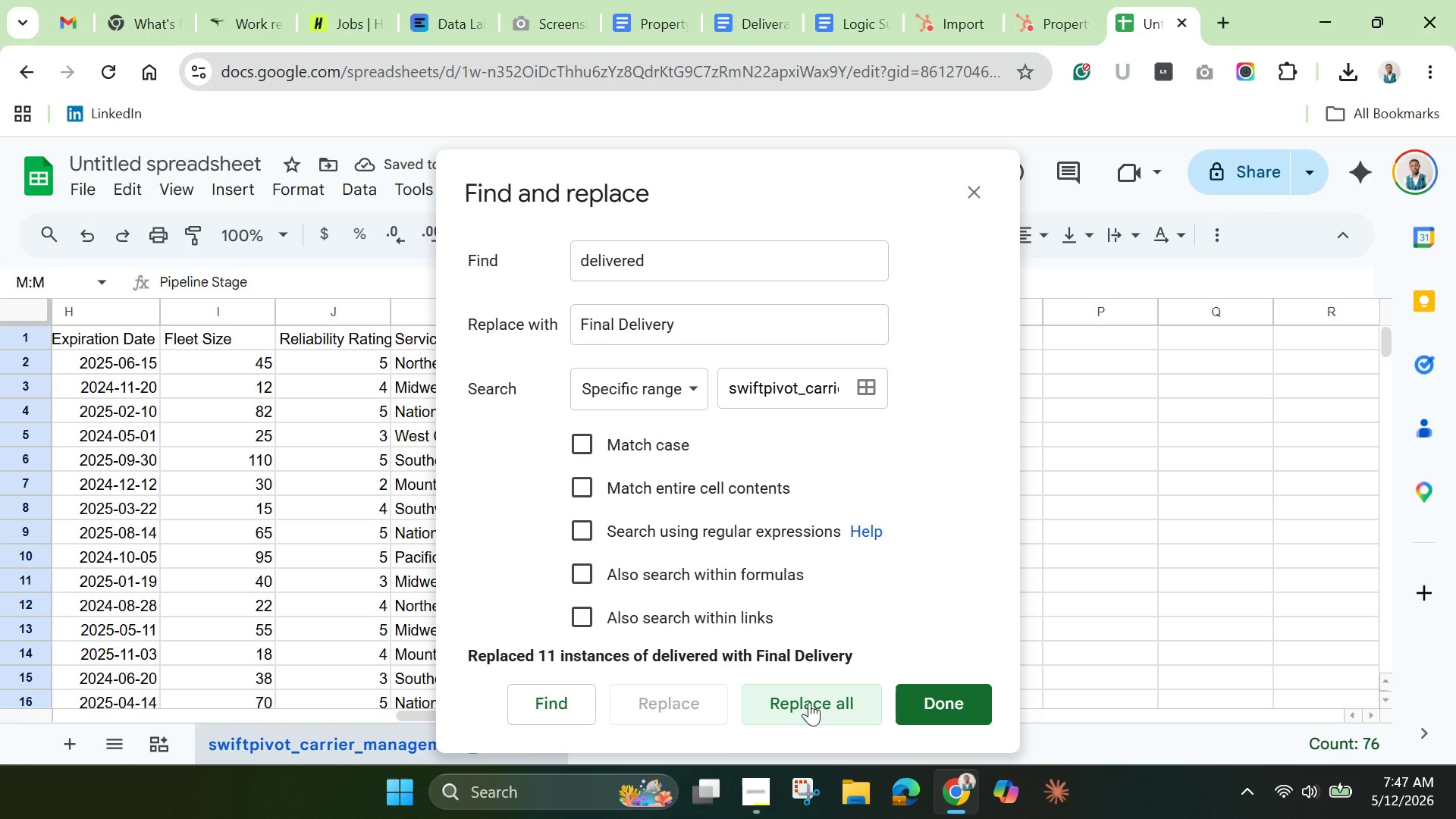 
left_click([809, 702])
 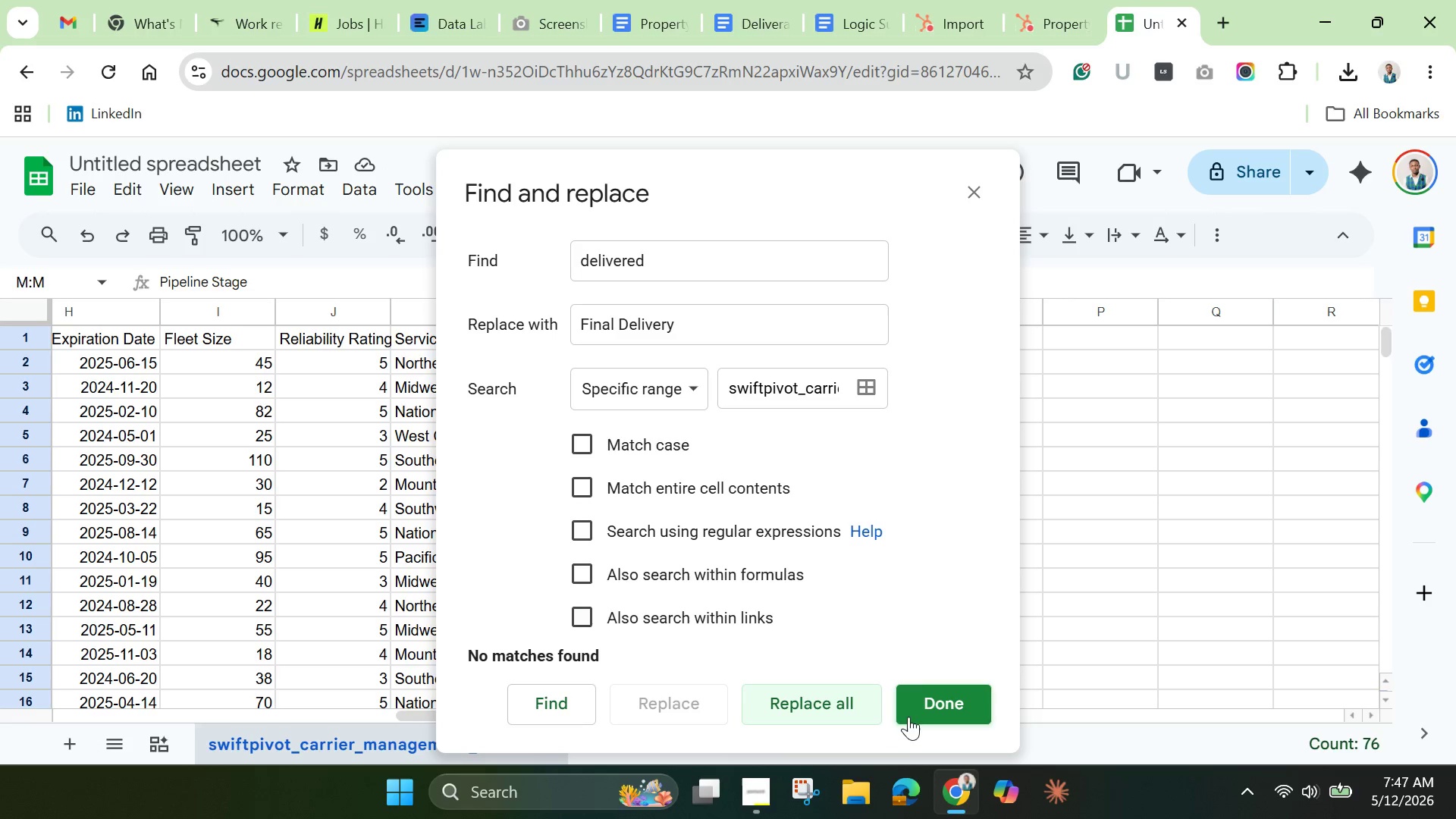 
left_click([930, 701])
 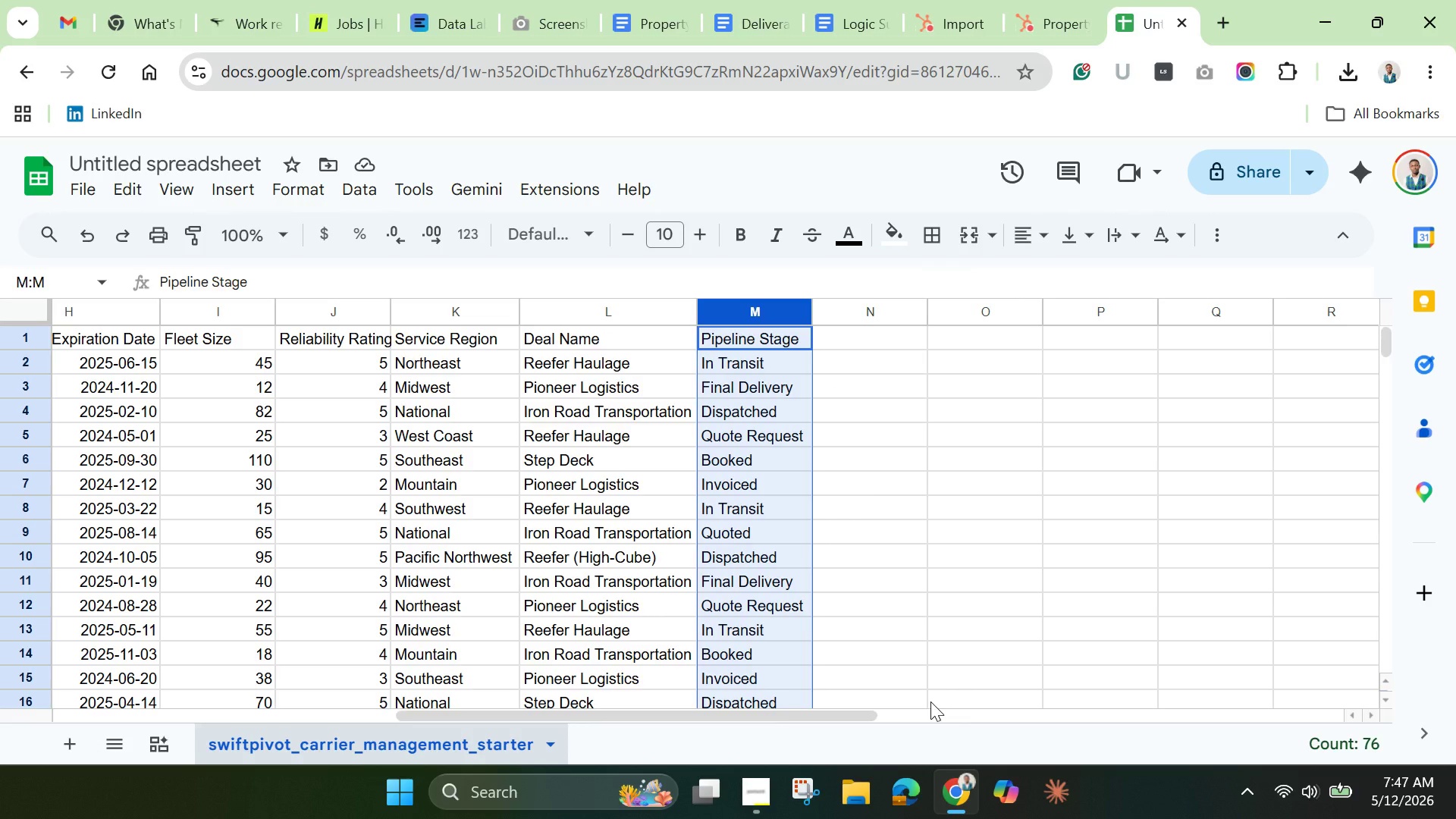 
wait(12.27)
 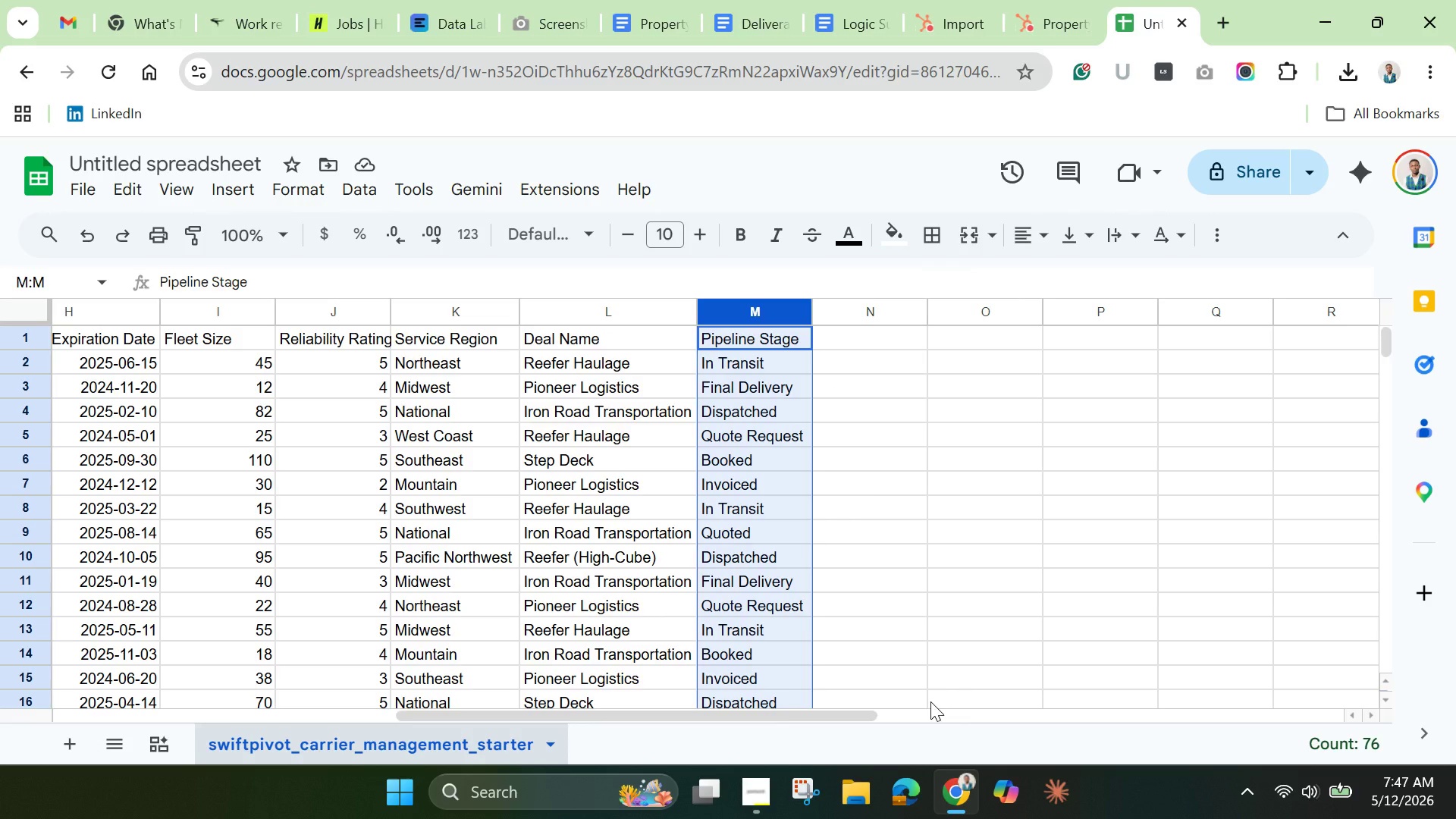 
key(Control+H)
 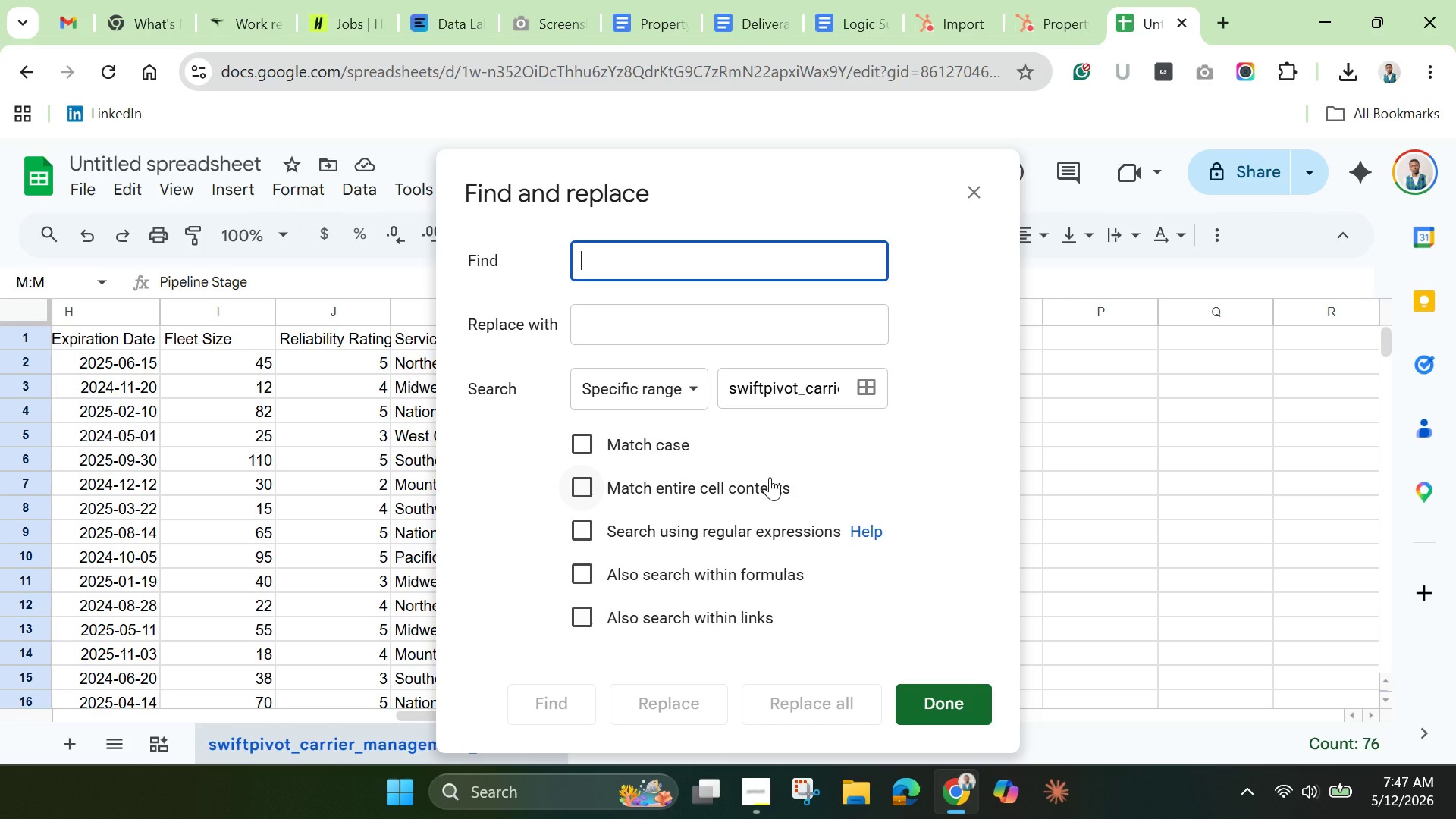 
type(dispatched)
 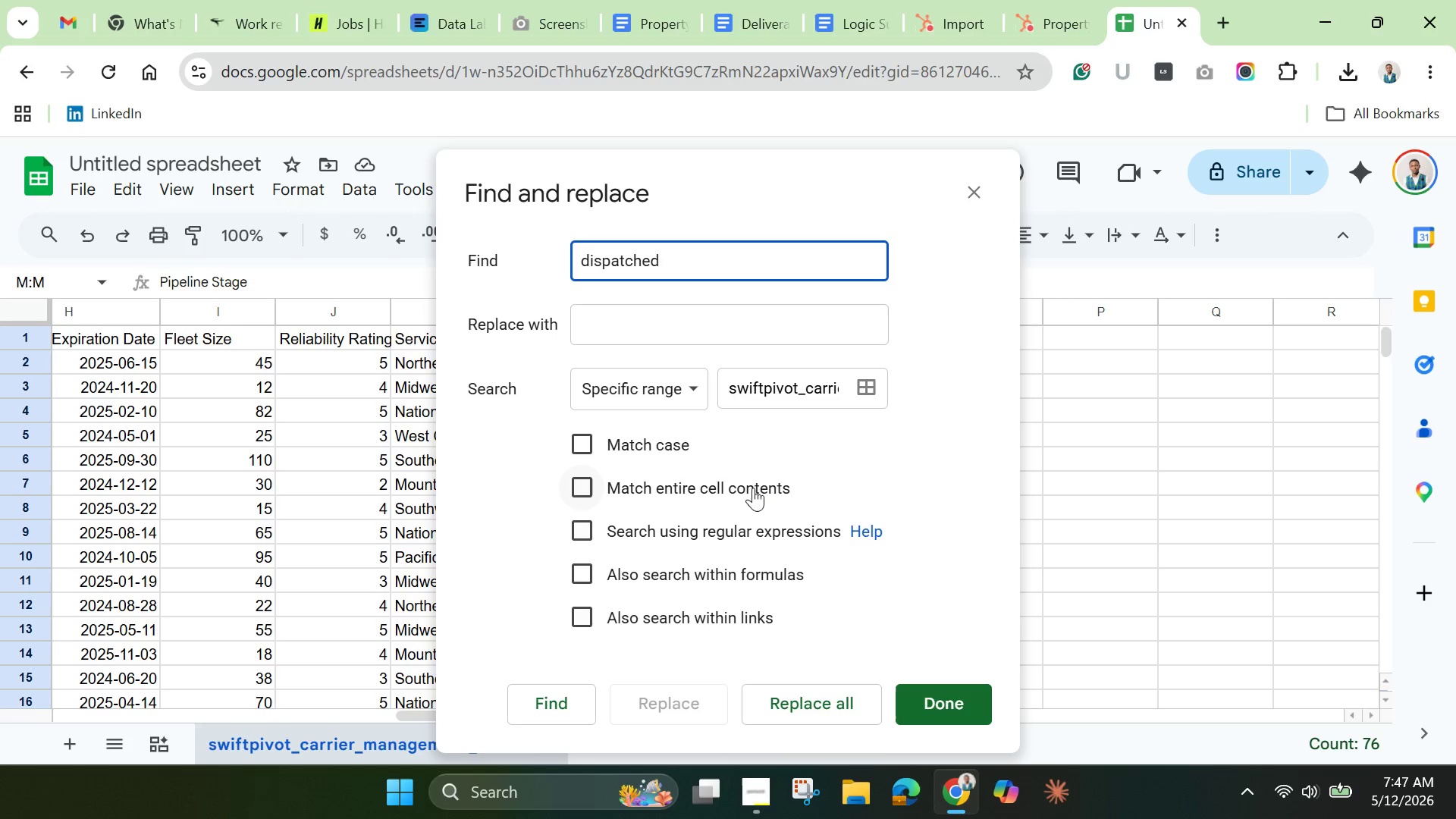 
left_click([680, 318])
 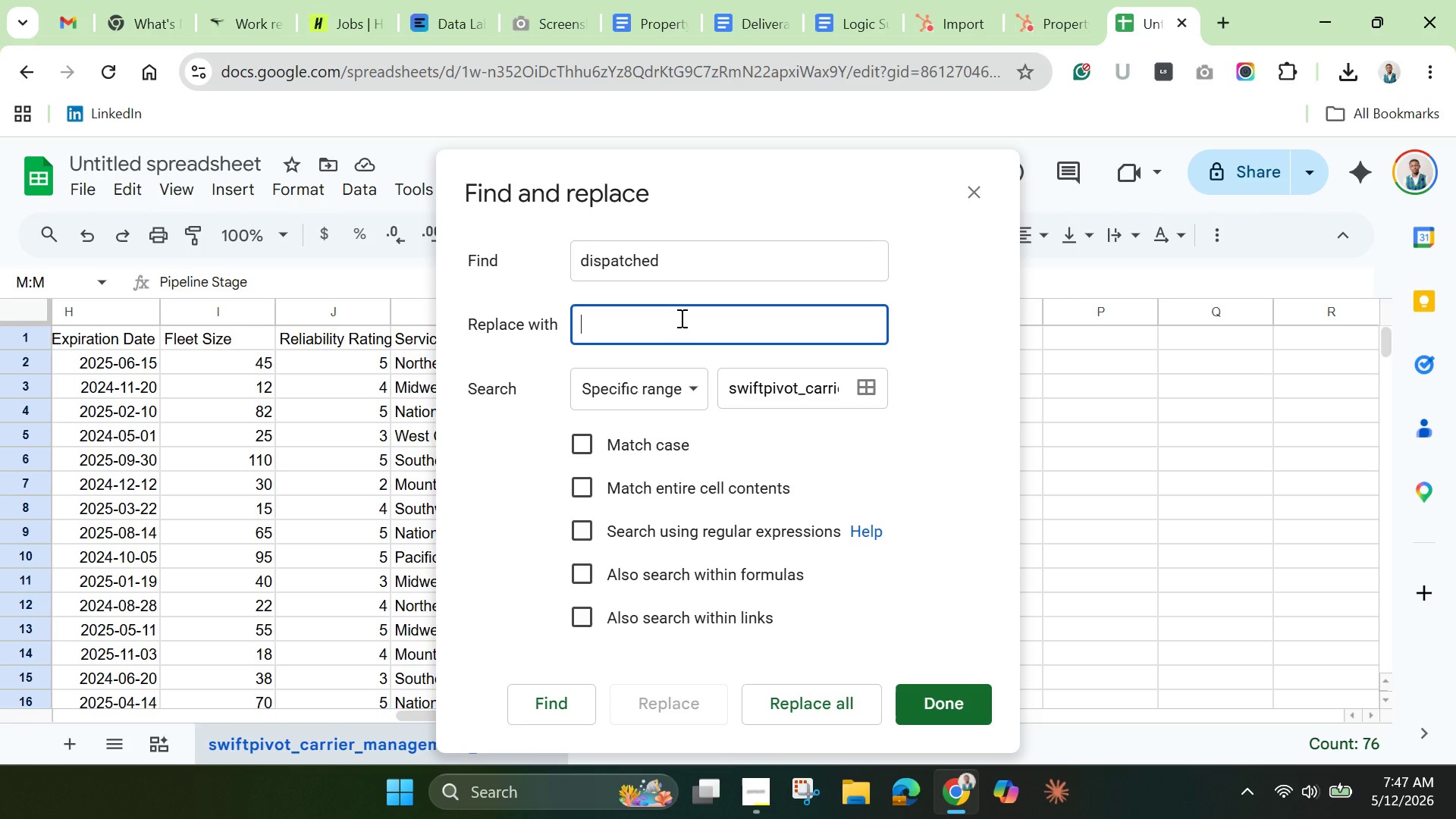 
type(Dispatch Scghe)
key(Backspace)
key(Backspace)
key(Backspace)
type(heduled)
 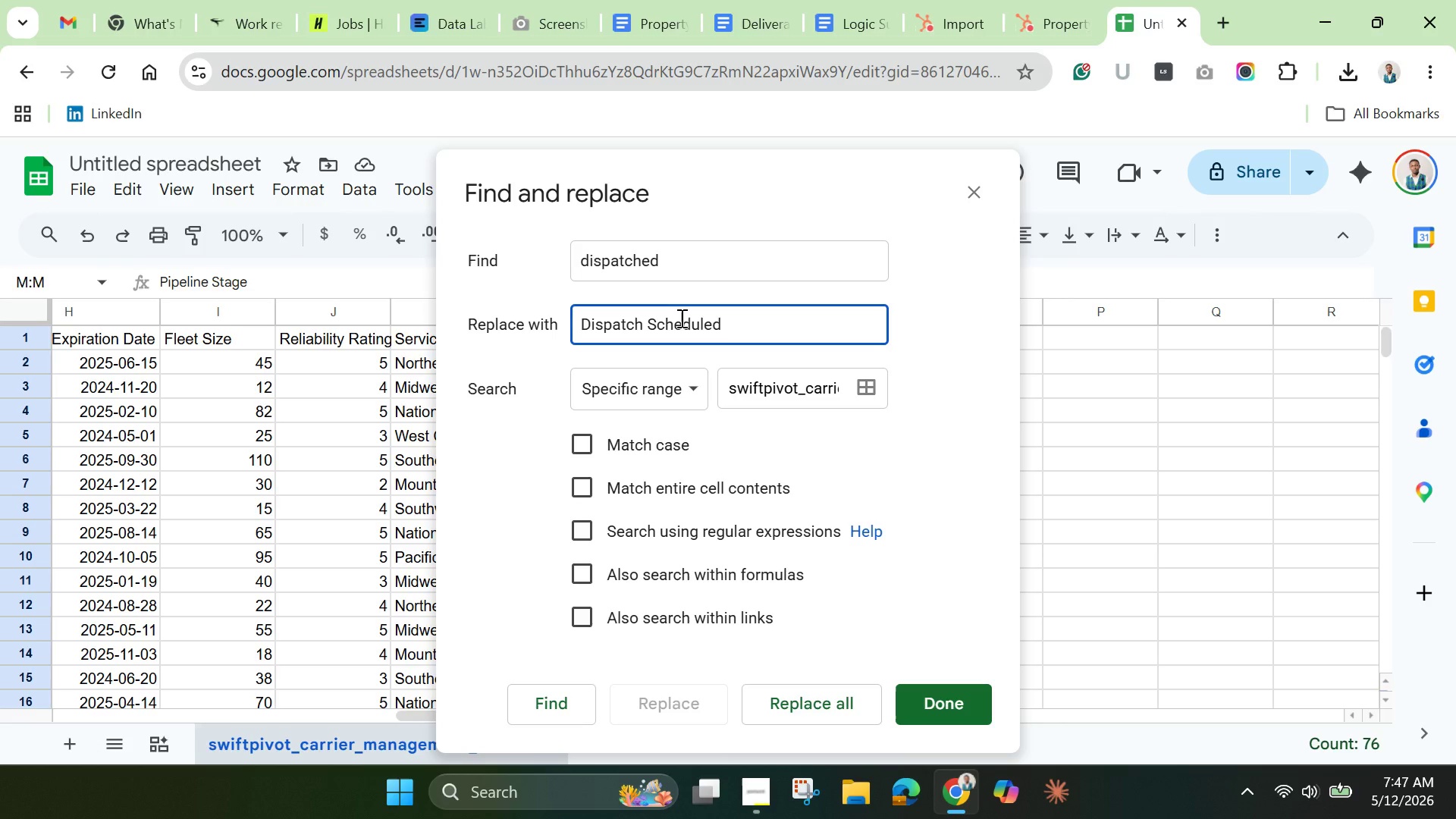 
left_click([793, 688])
 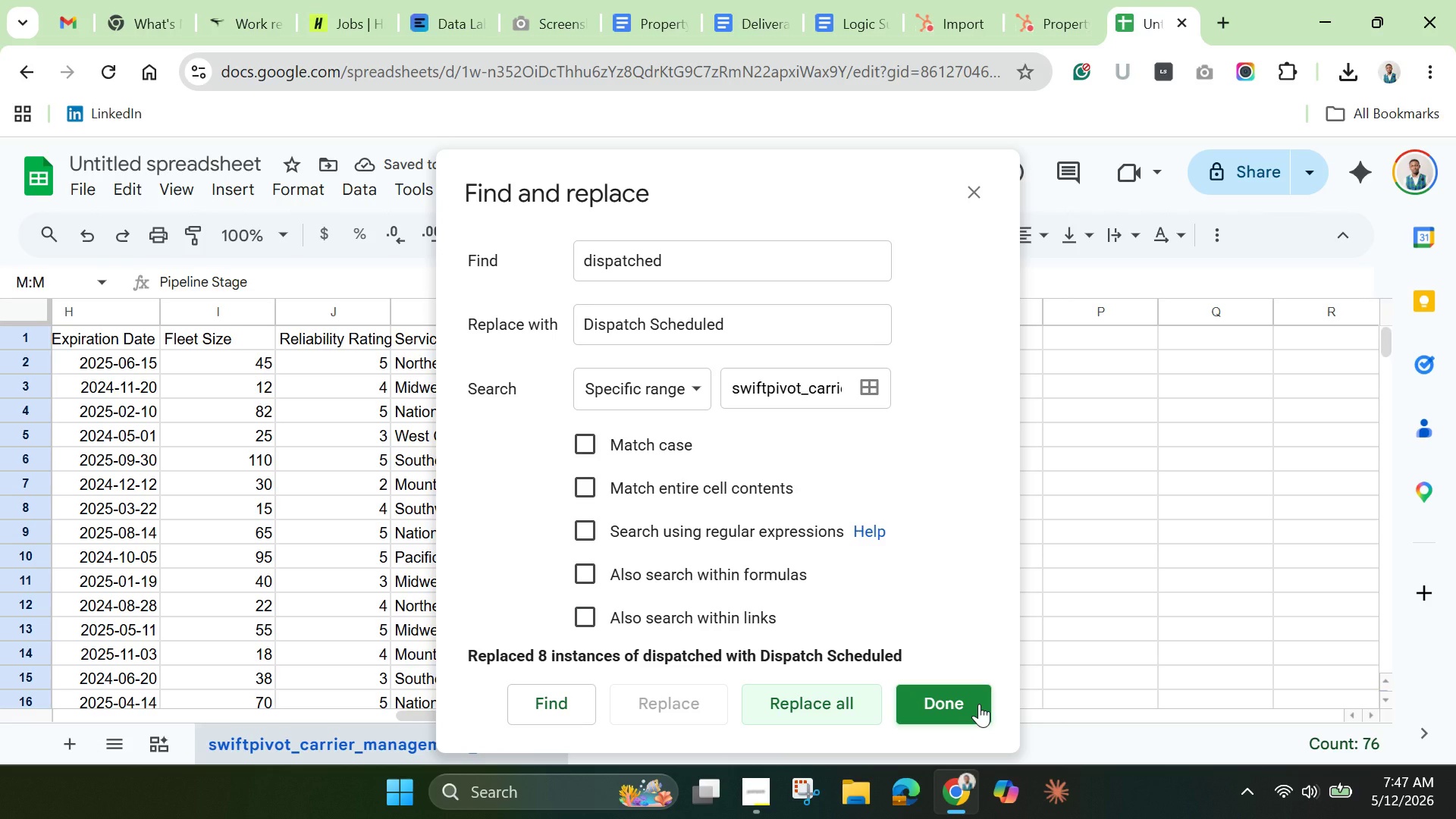 
left_click([979, 704])
 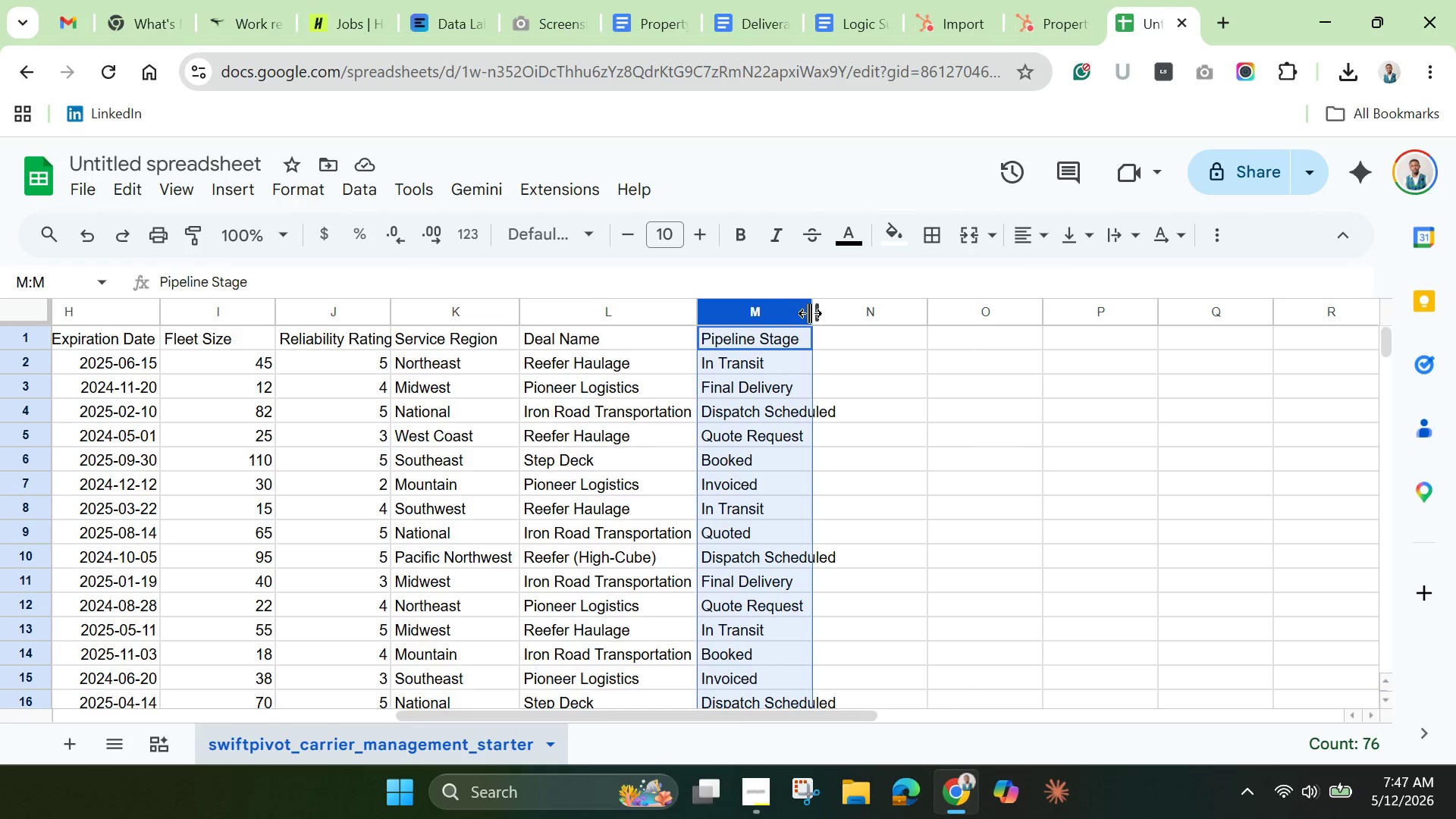 
double_click([811, 313])
 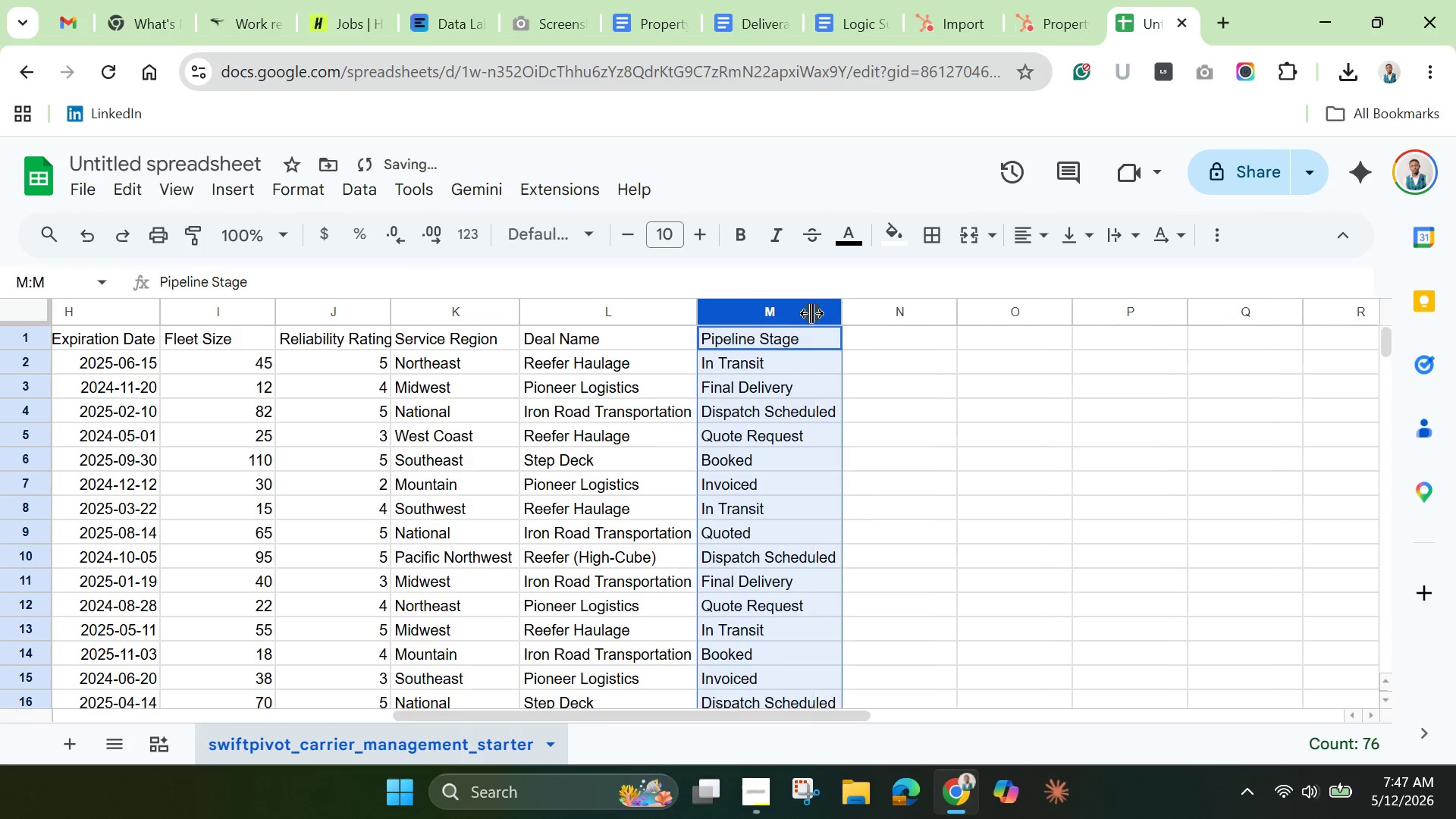 
triple_click([811, 313])
 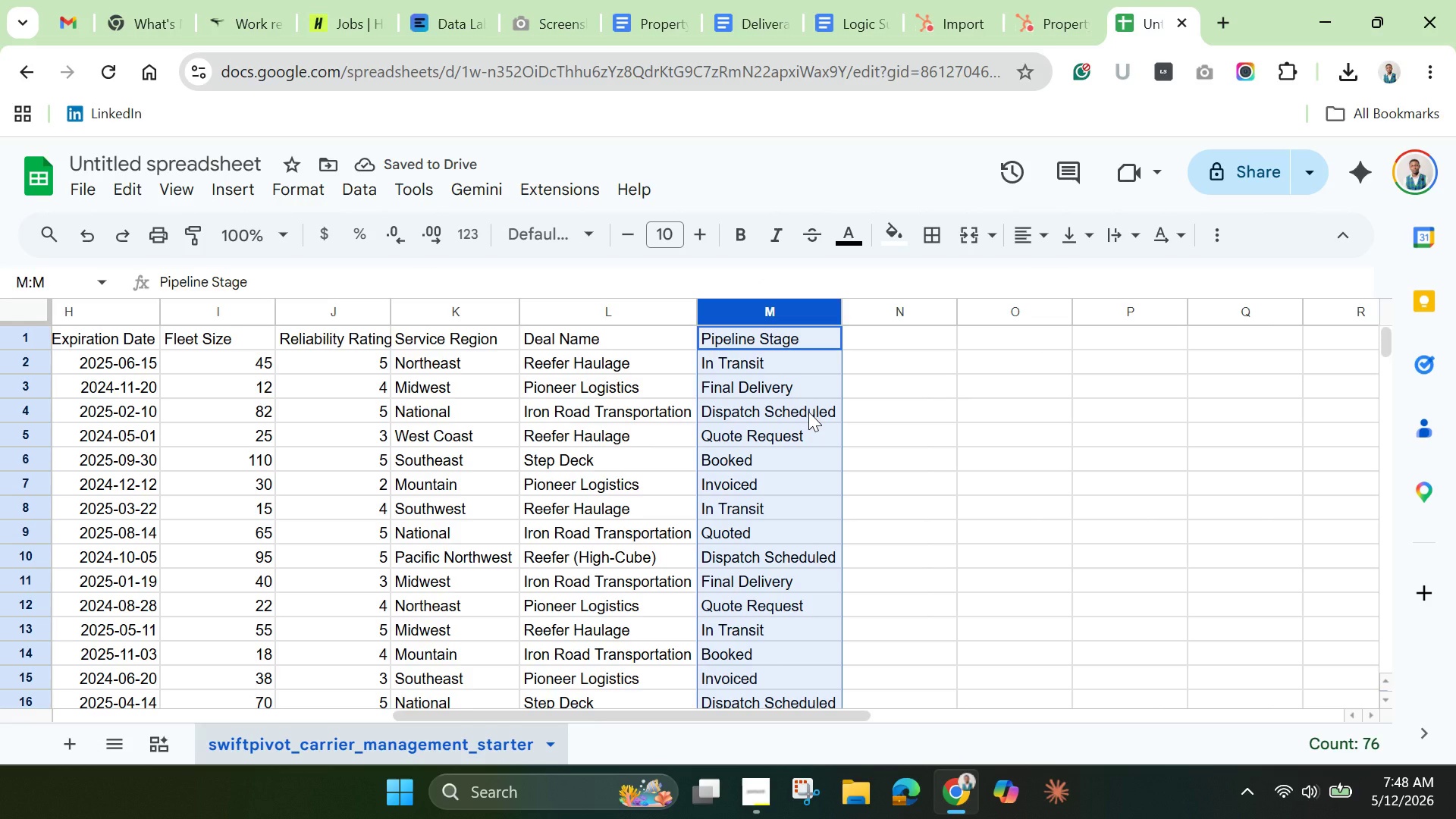 
wait(5.08)
 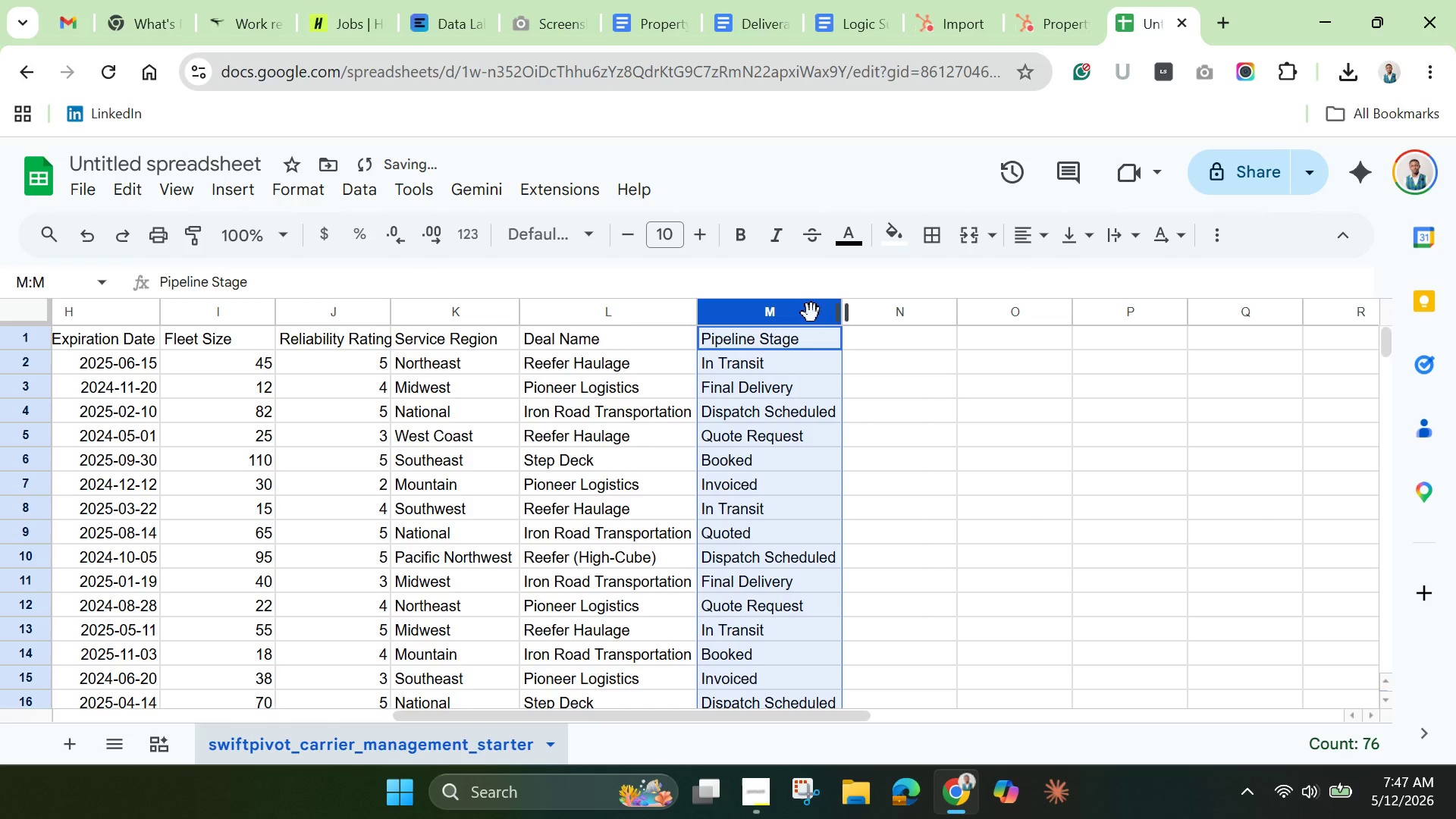 
key(Control+H)
 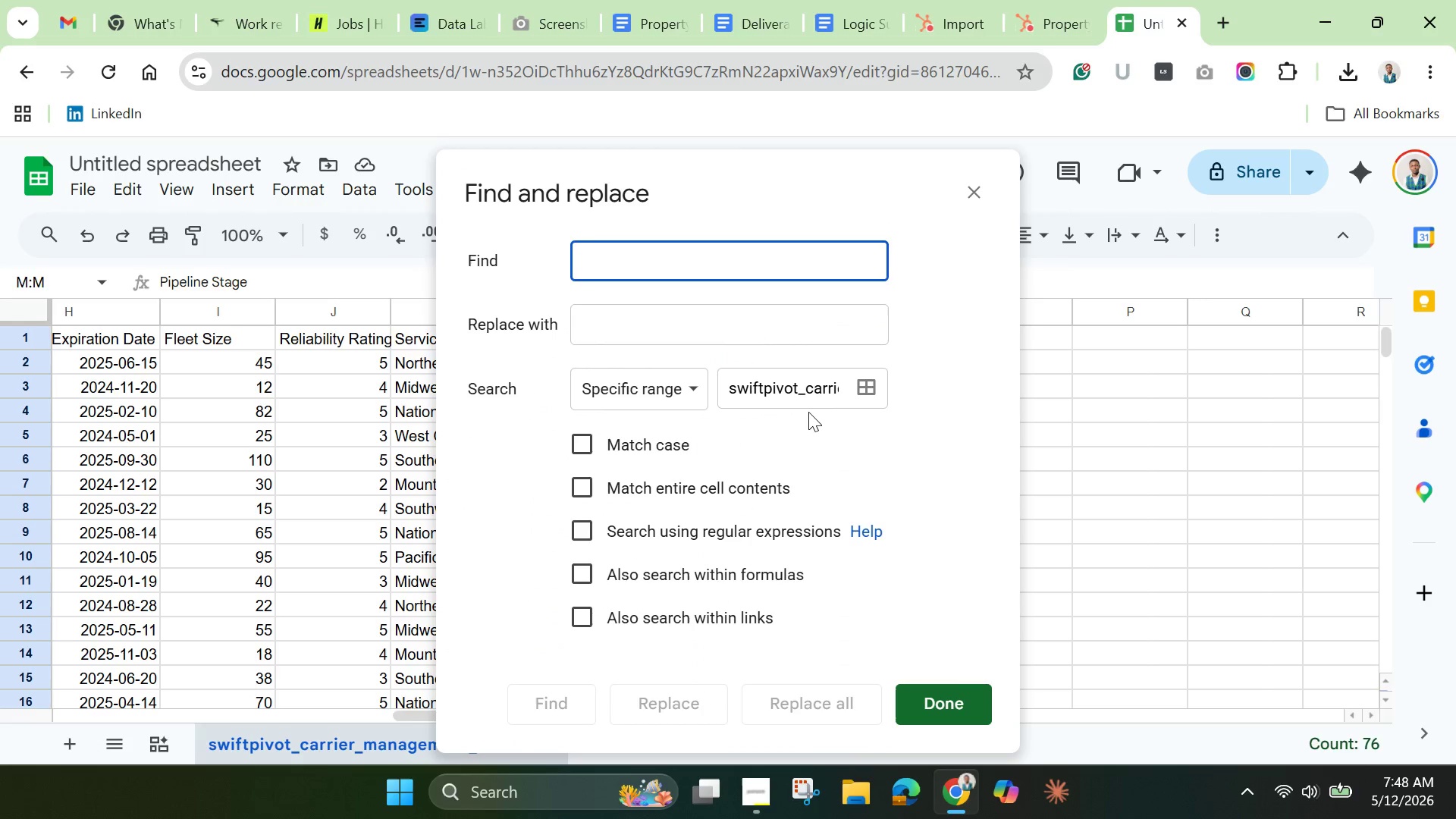 
type(quote)
 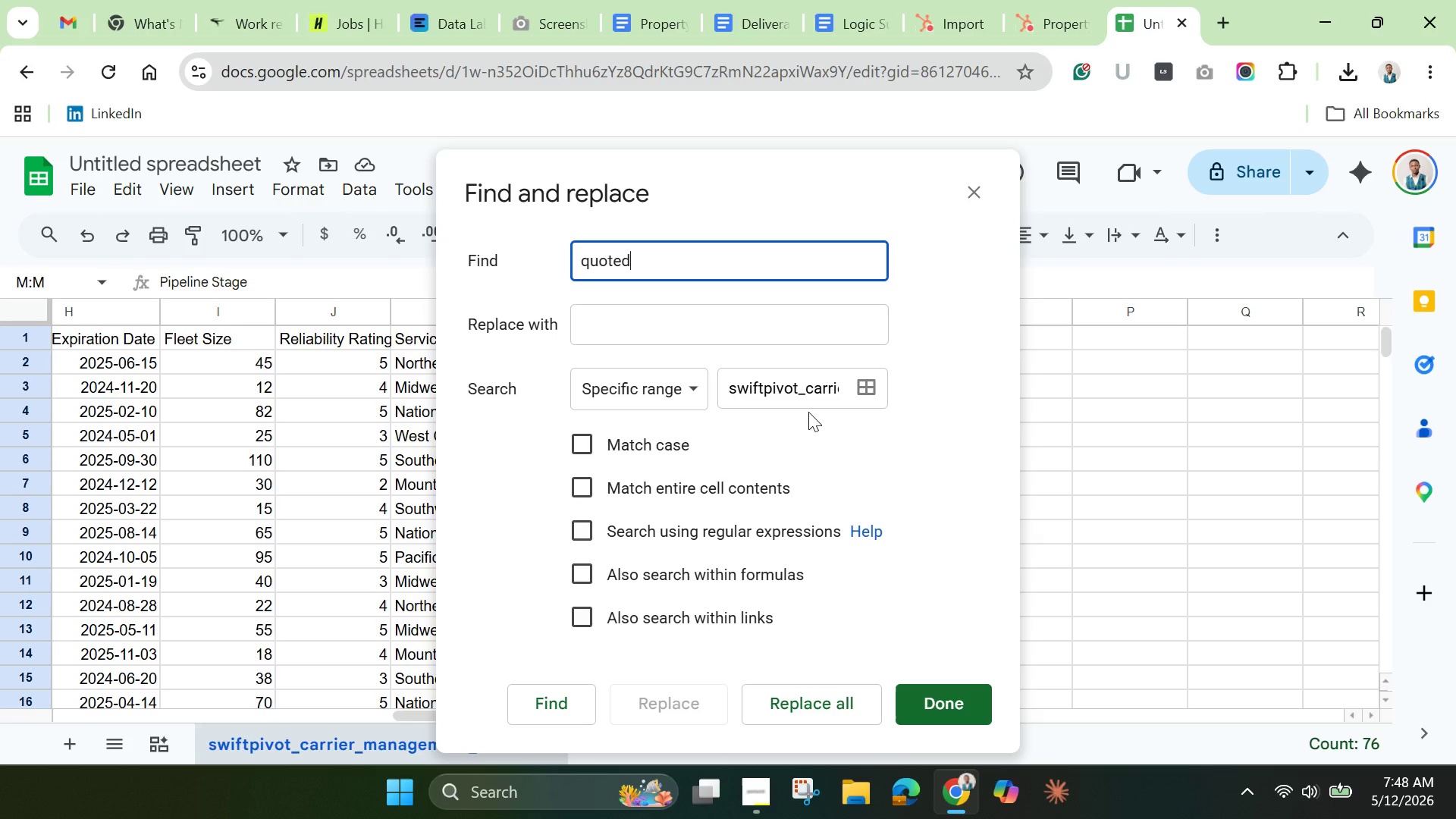 
hold_key(key=D, duration=0.31)
 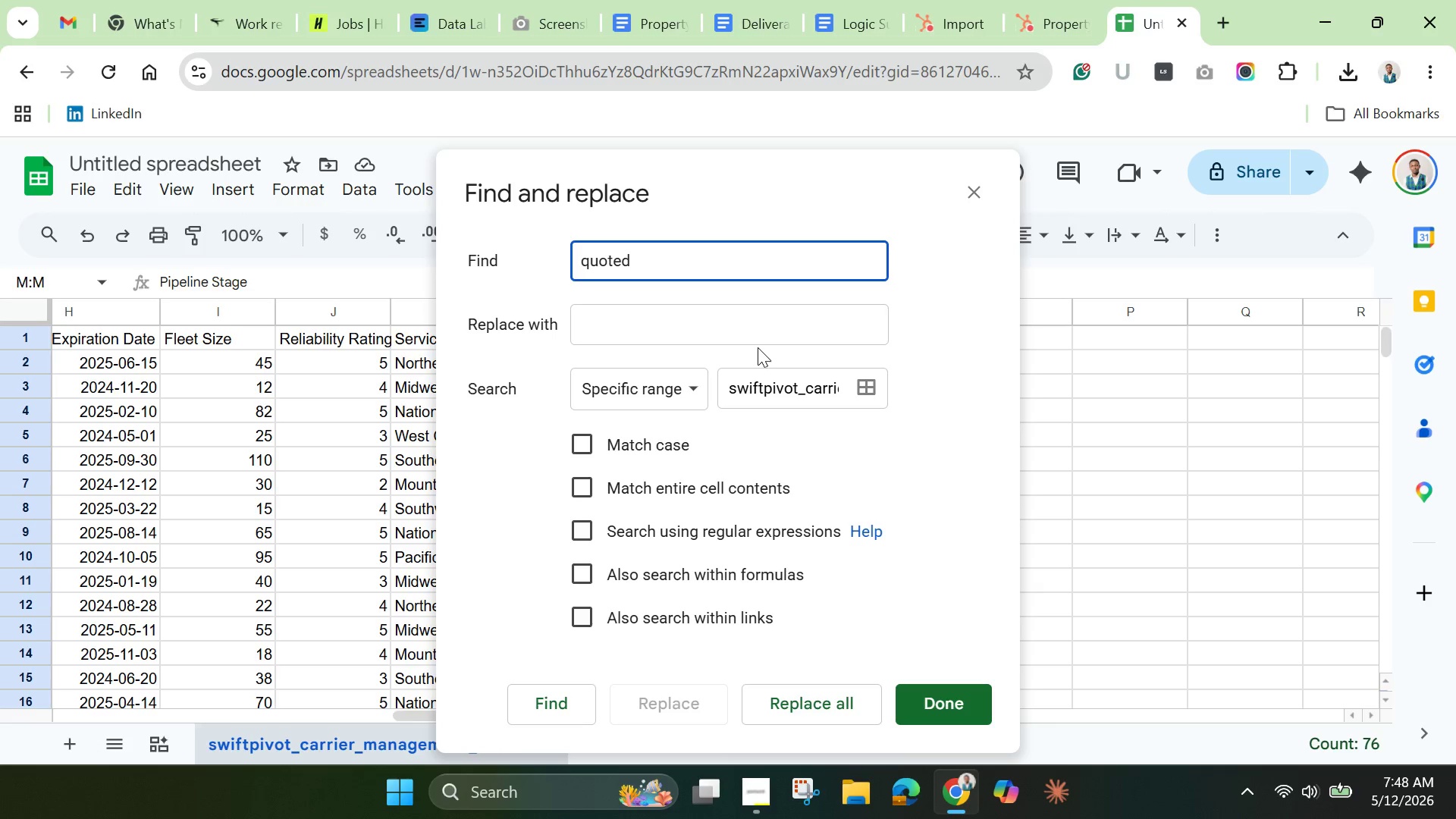 
left_click([742, 333])
 